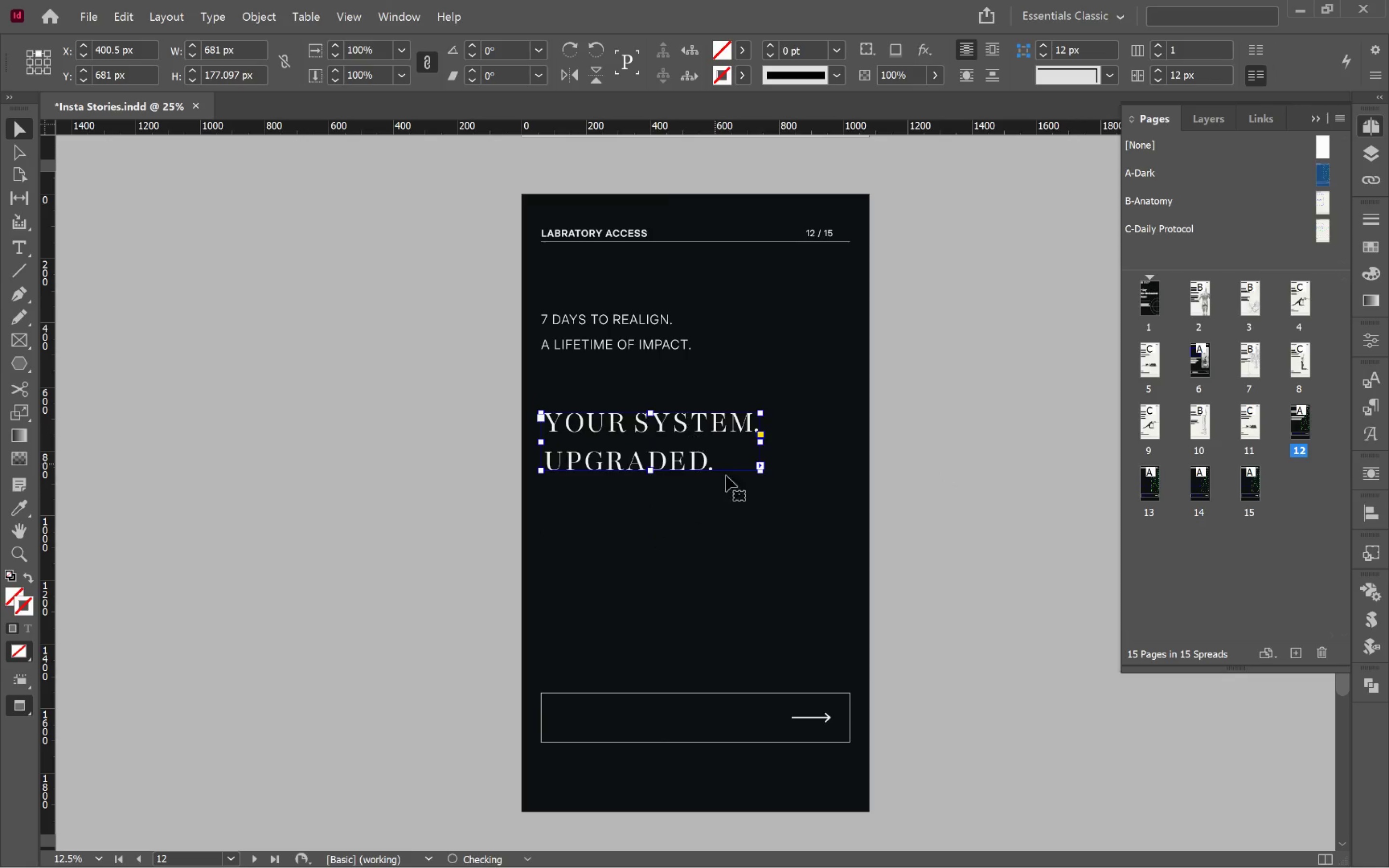 
hold_key(key=ShiftLeft, duration=2.71)
 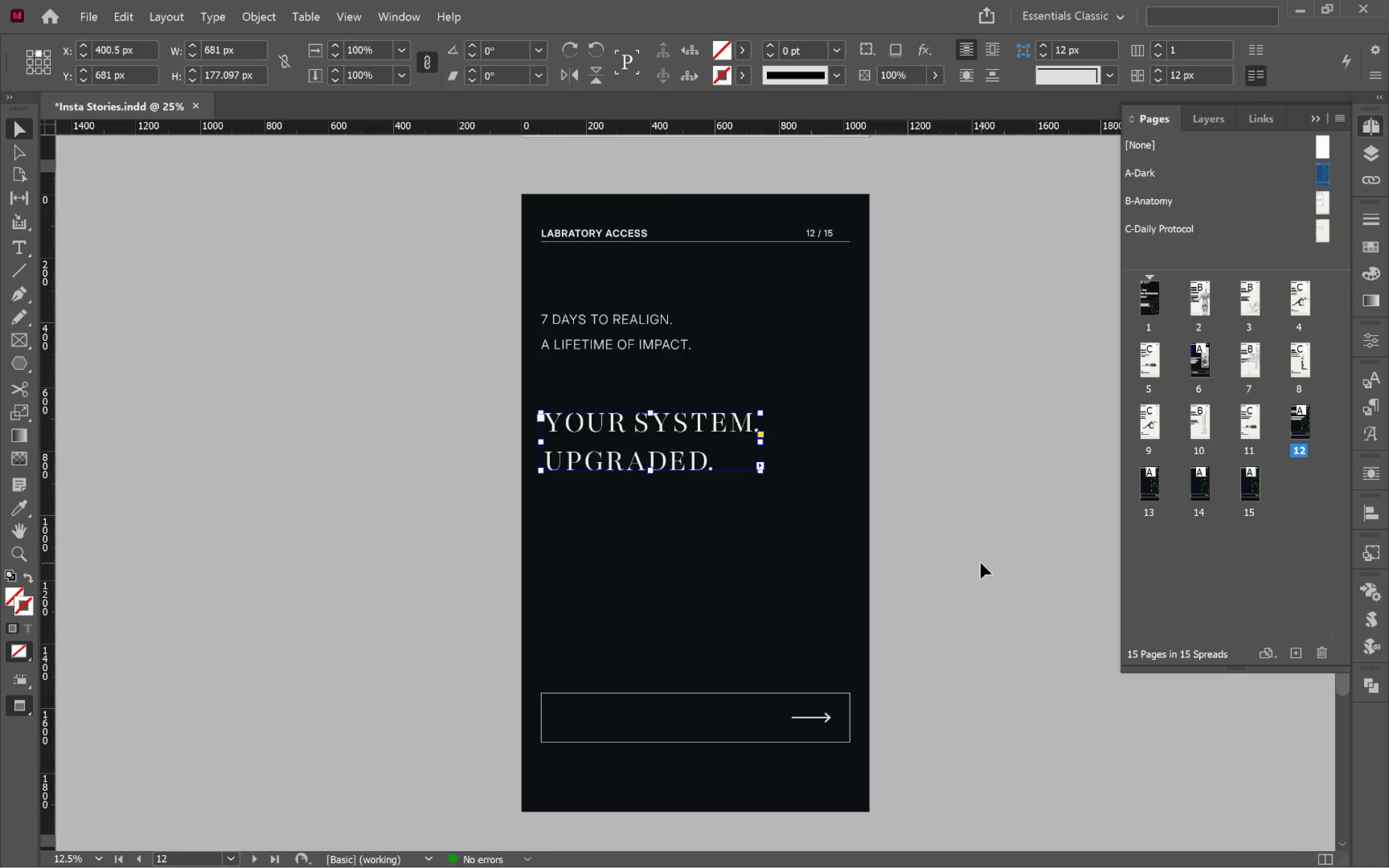 
left_click([965, 545])
 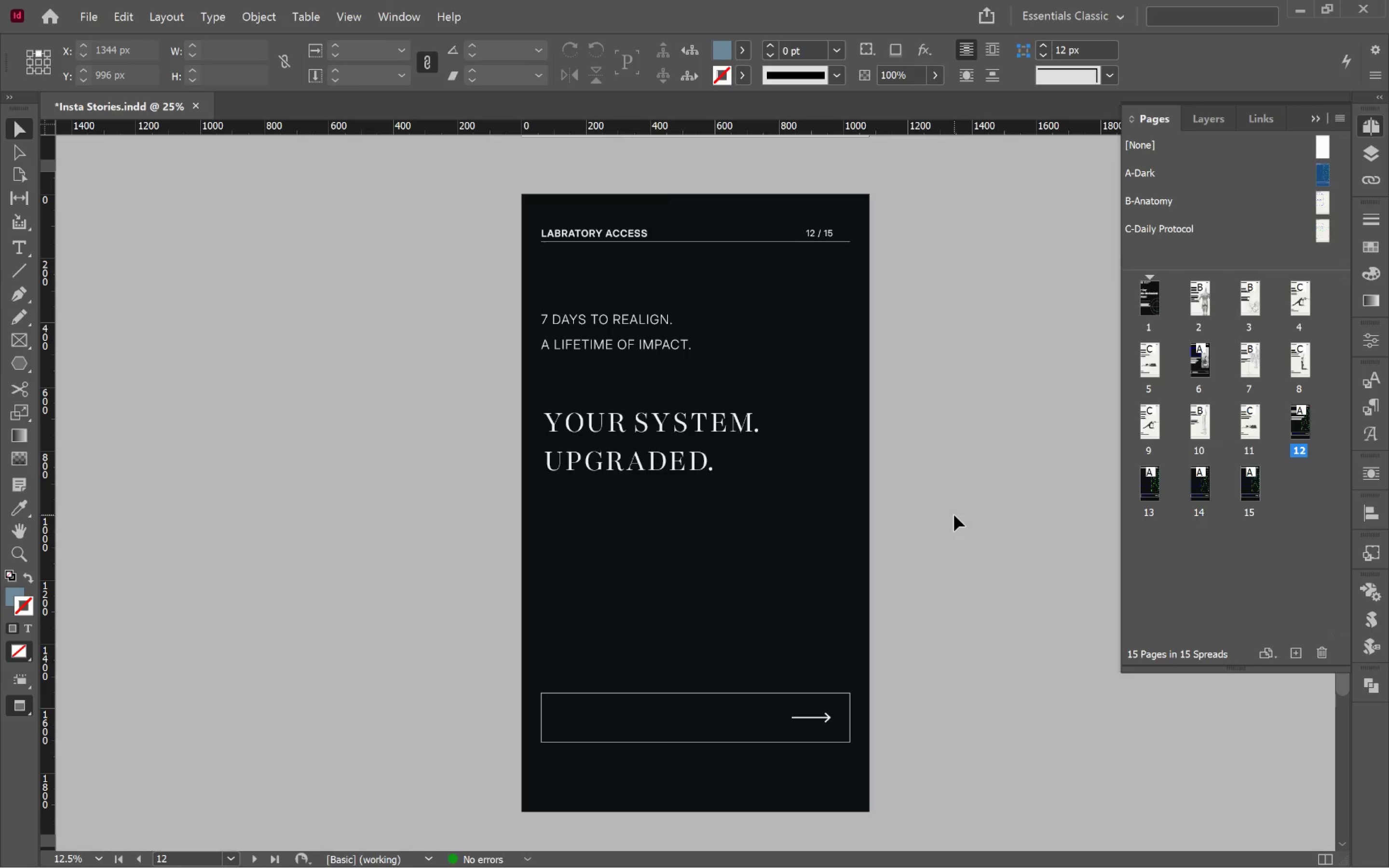 
wait(7.33)
 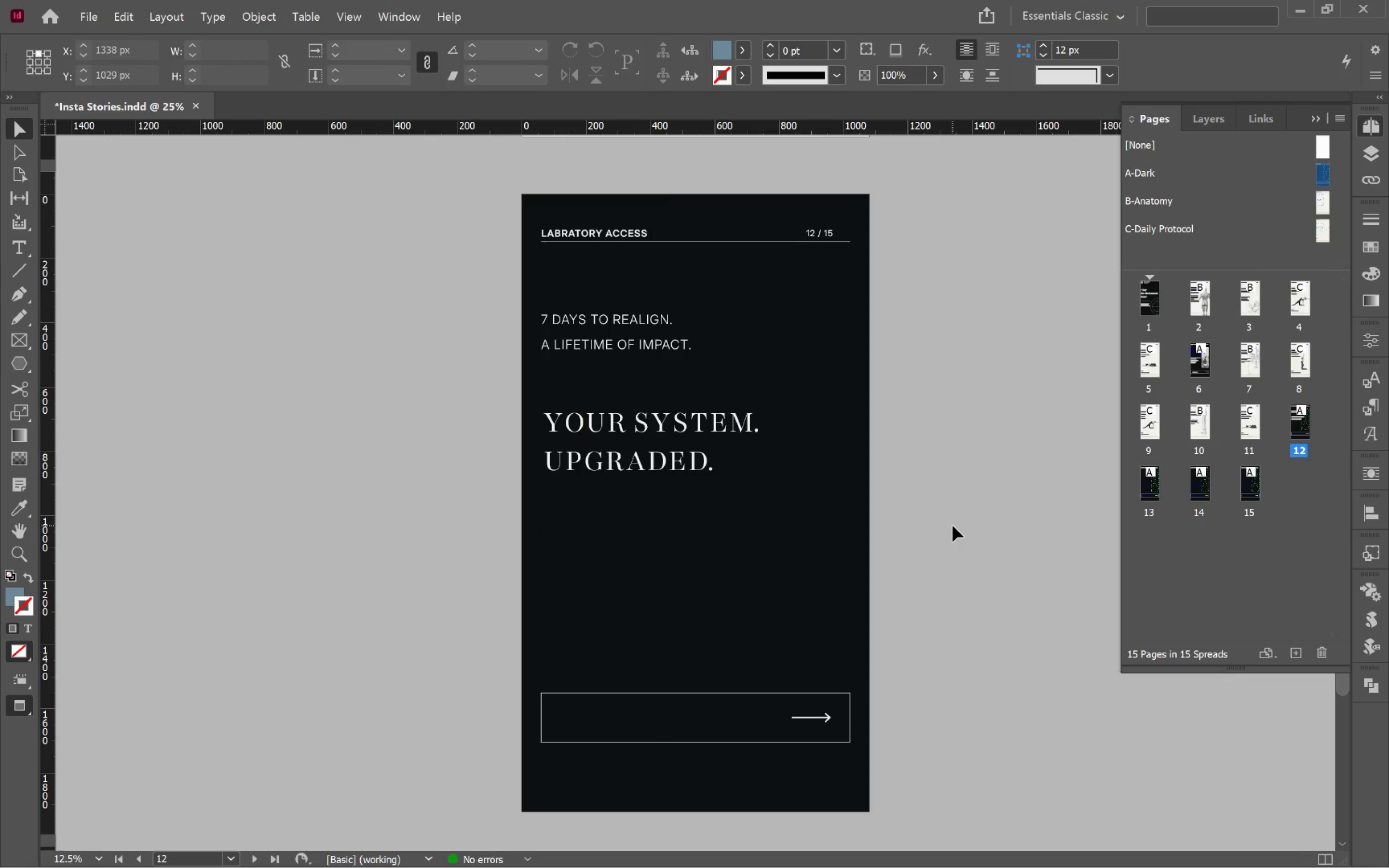 
key(T)
 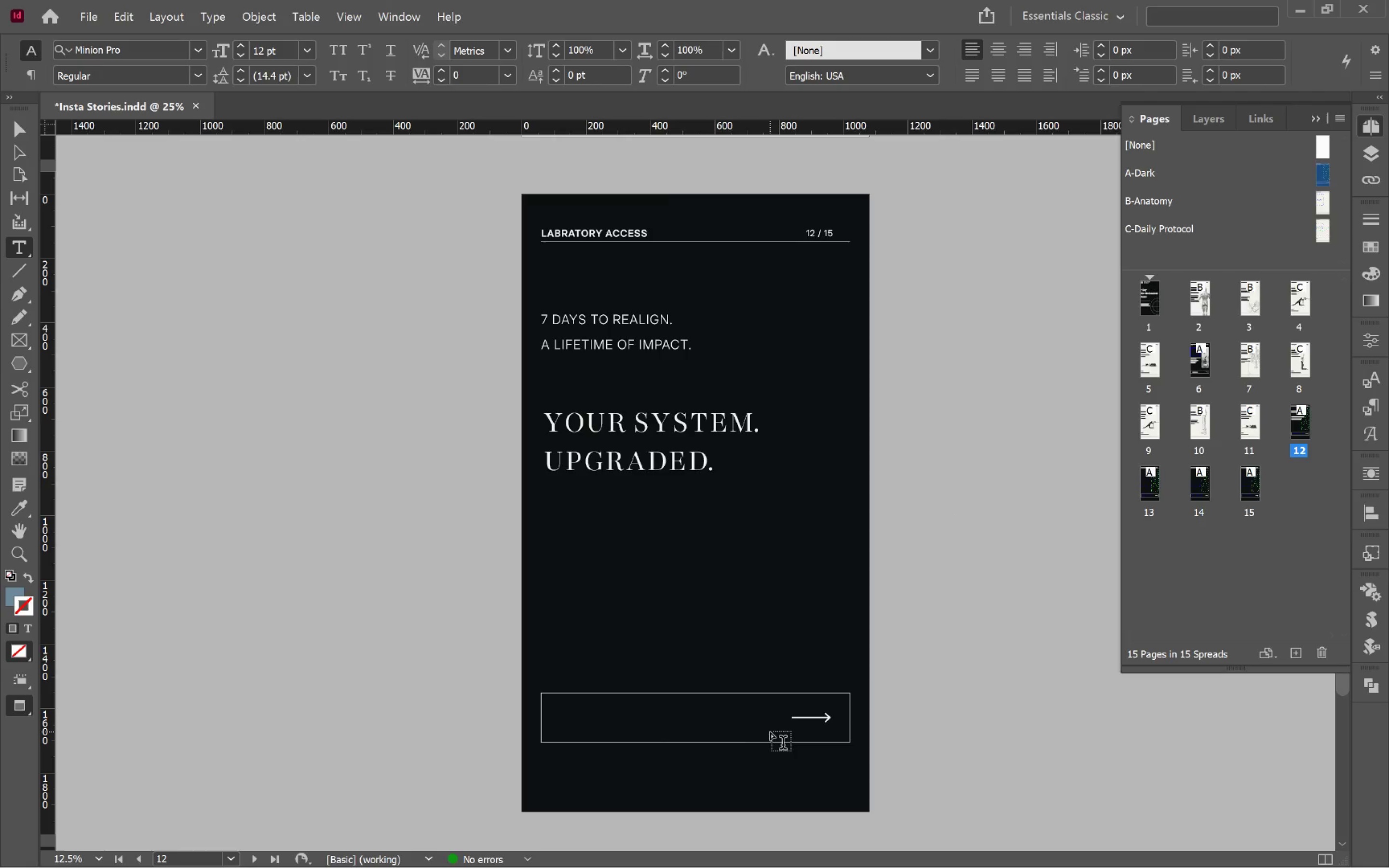 
key(Alt+Tab)
 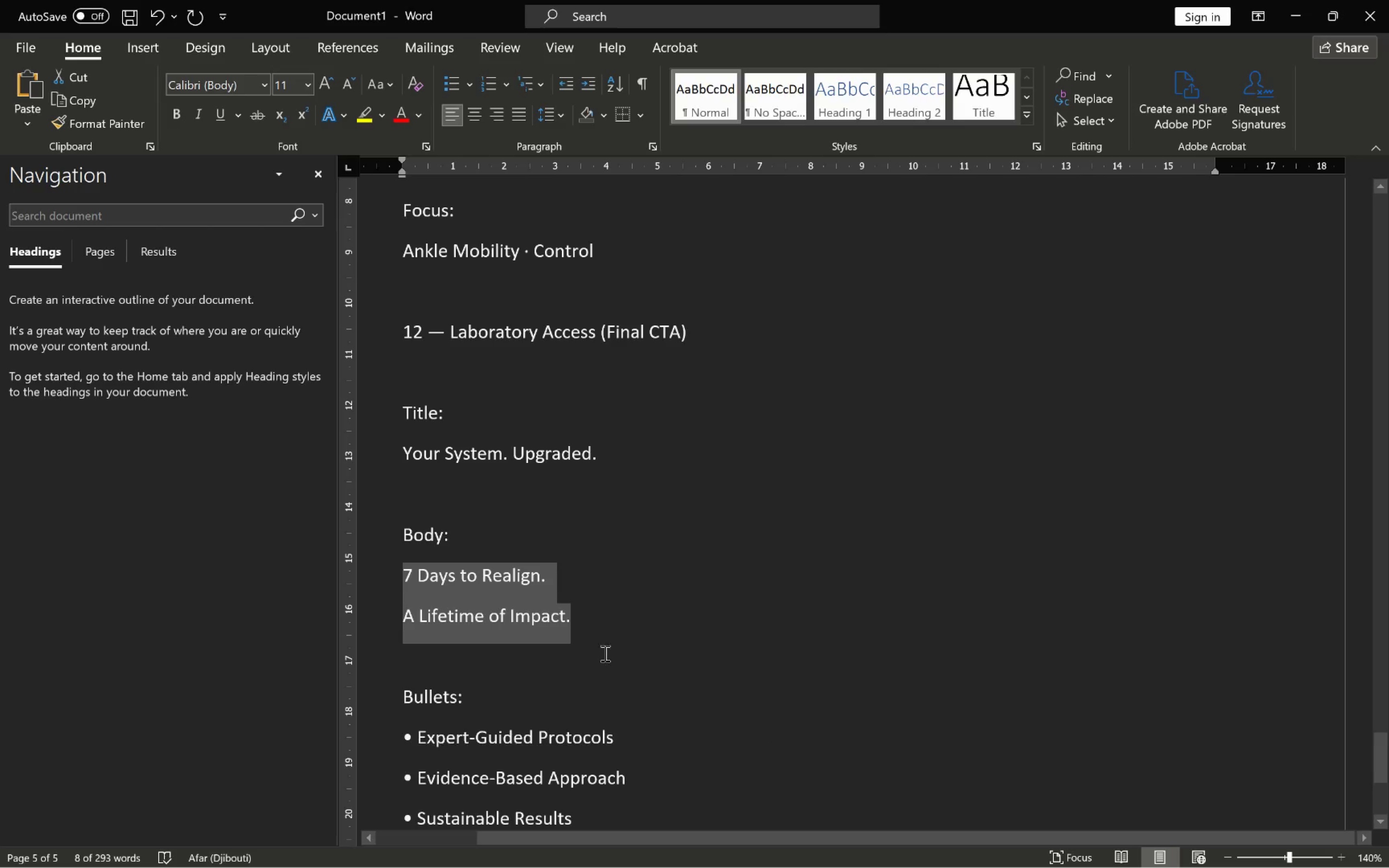 
scroll: coordinate [620, 650], scroll_direction: down, amount: 5.0
 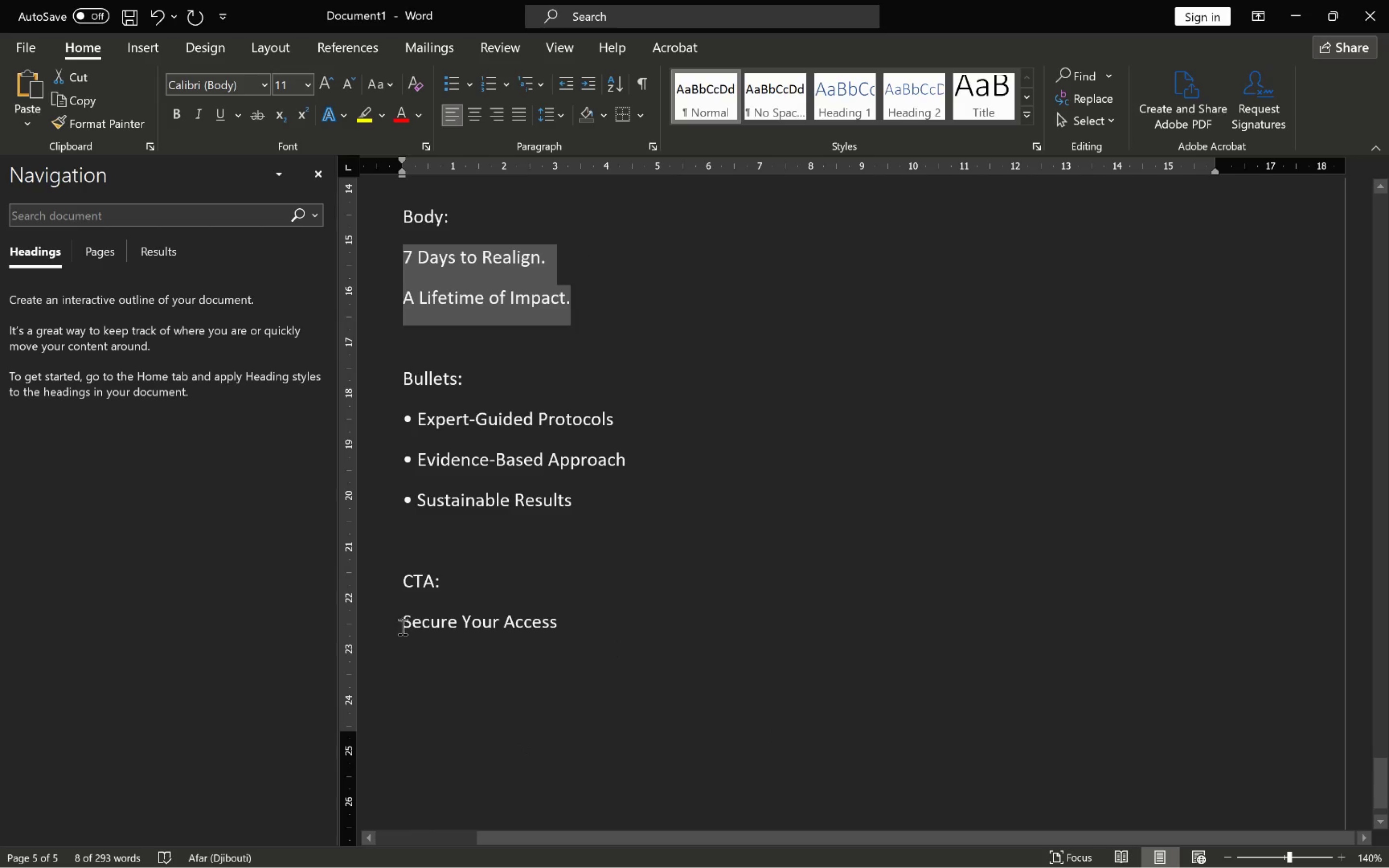 
left_click_drag(start_coordinate=[402, 624], to_coordinate=[559, 628])
 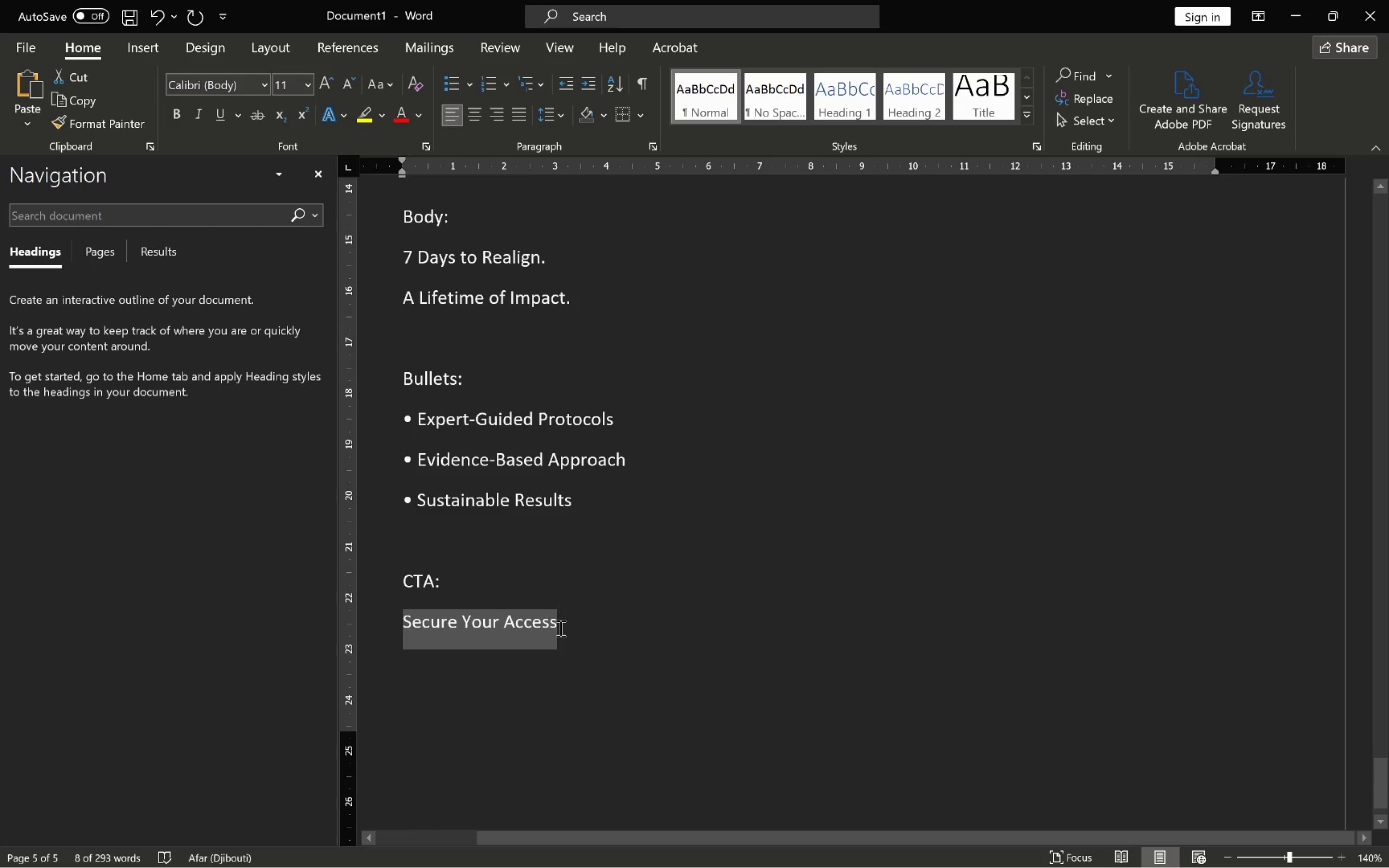 
key(Control+C)
 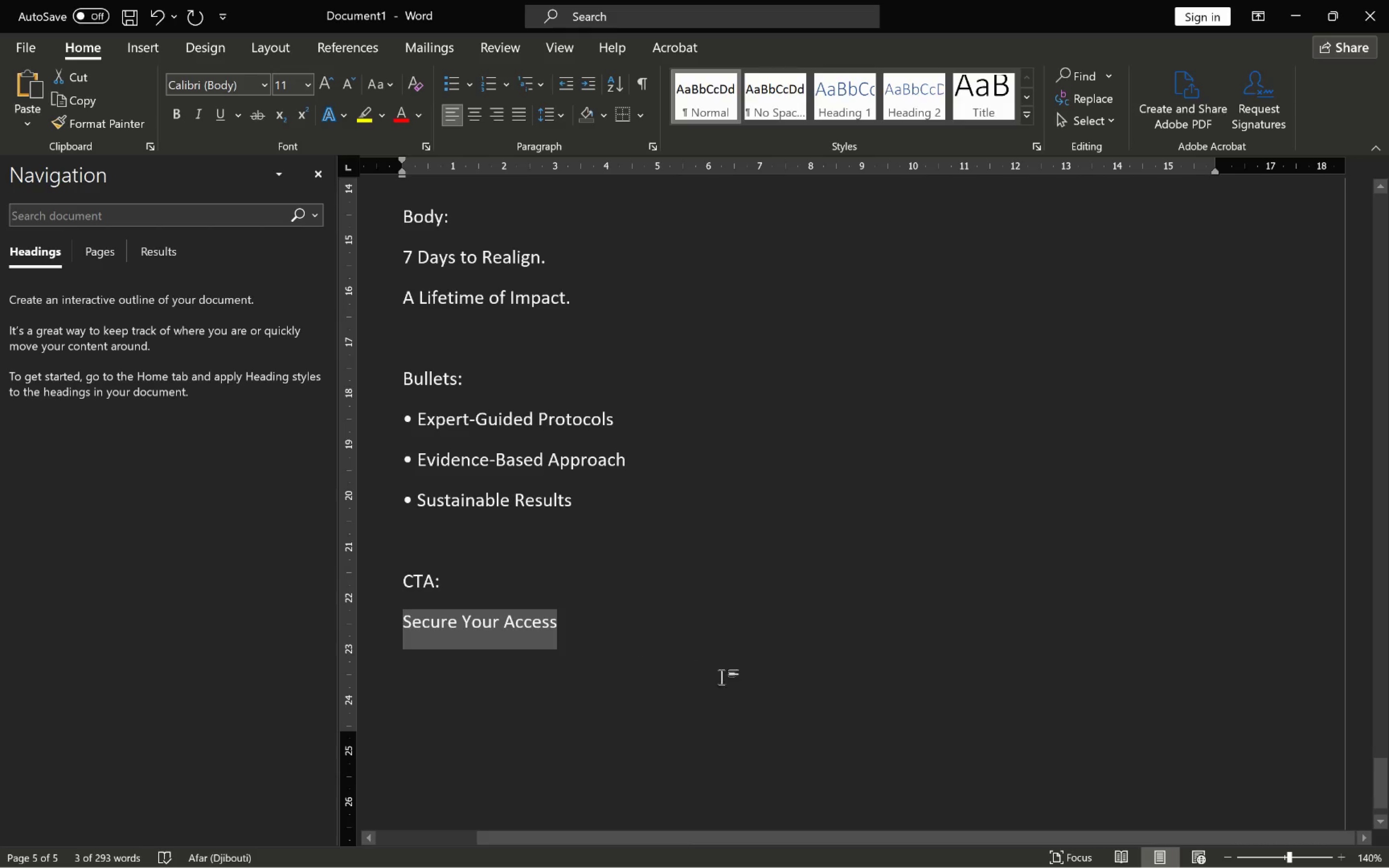 
key(Alt+Tab)
 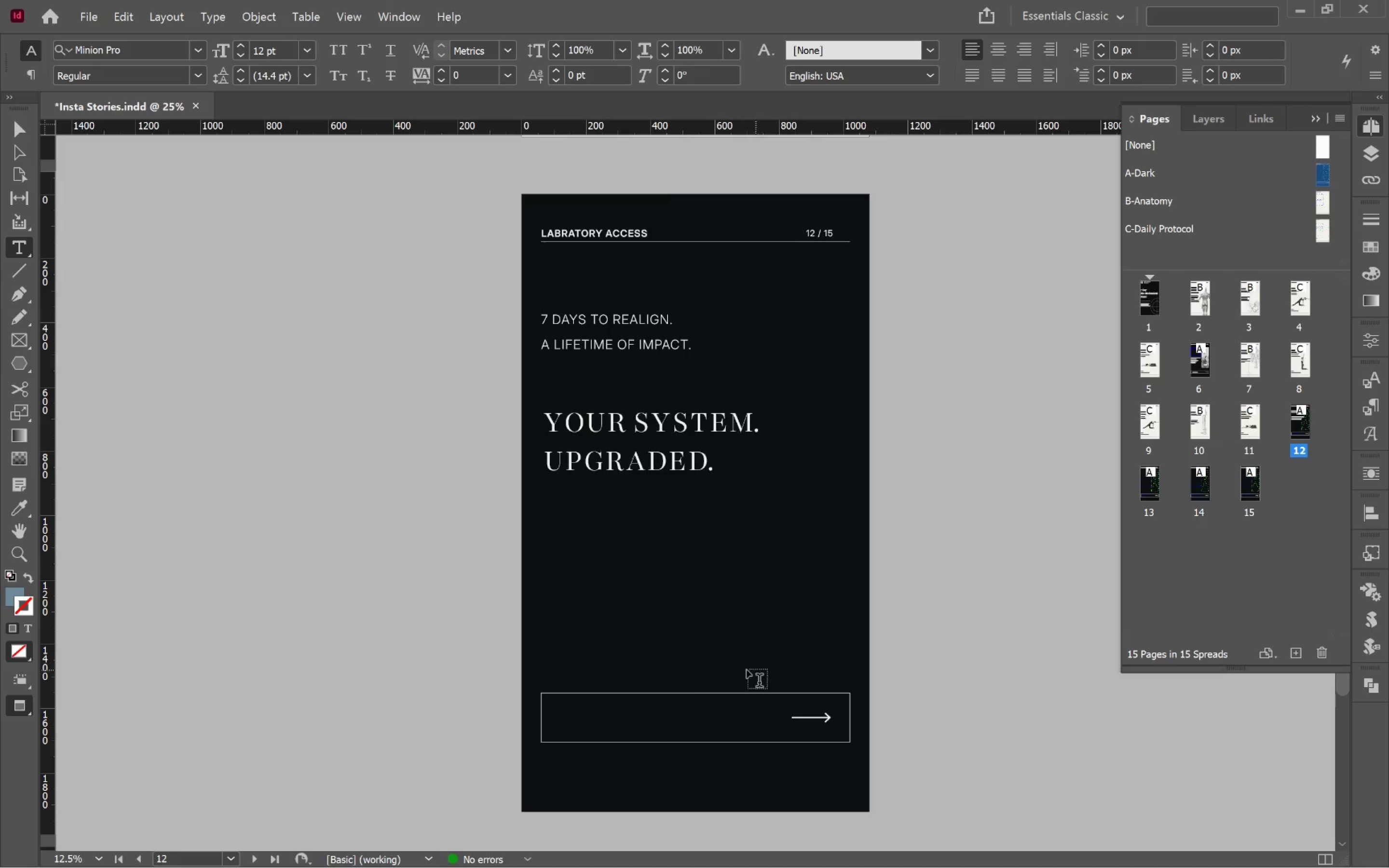 
hold_key(key=ControlLeft, duration=0.81)
hold_key(key=ShiftLeft, duration=0.79)
left_click([623, 719])
 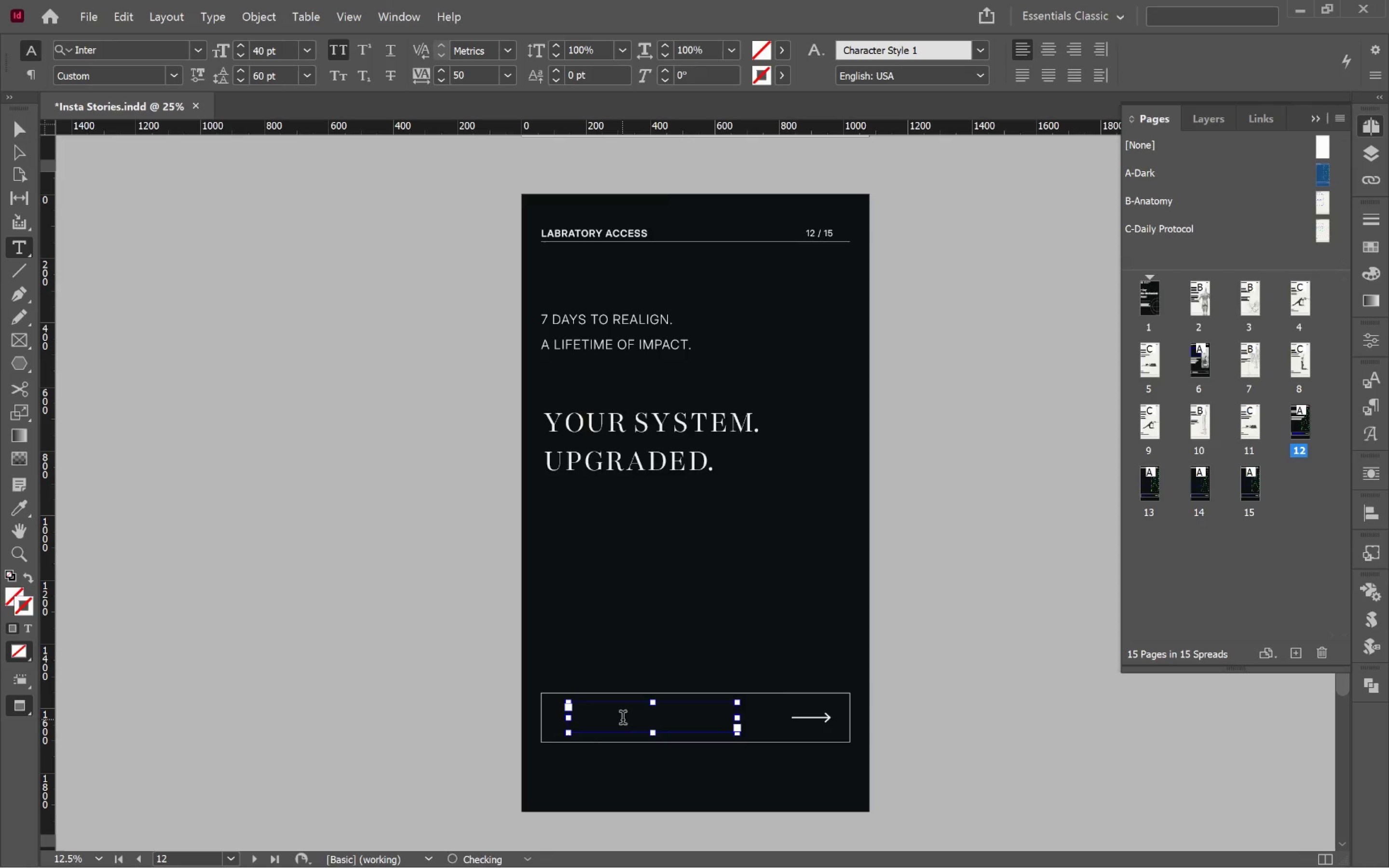 
left_click([622, 719])
 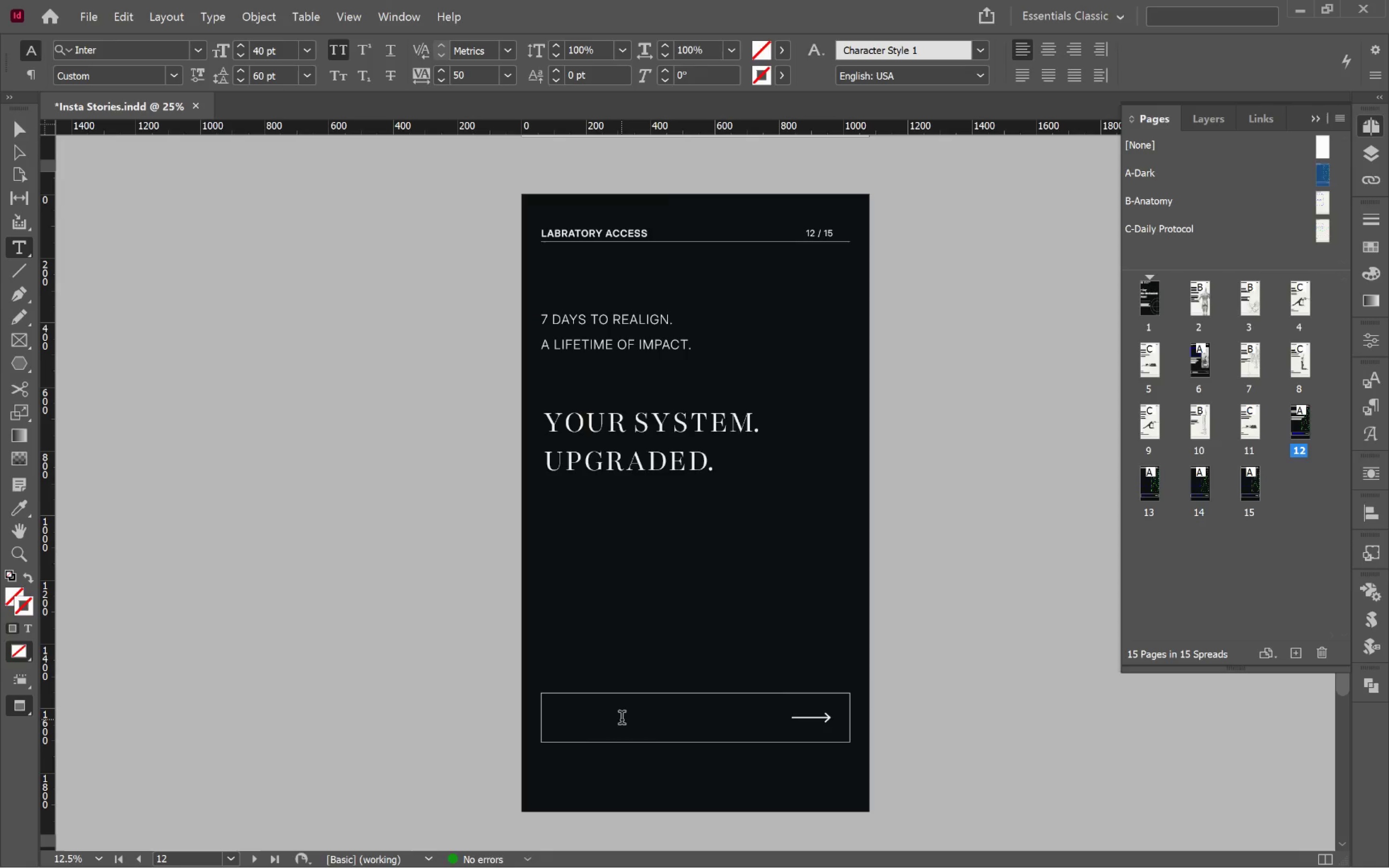 
key(Control+V)
 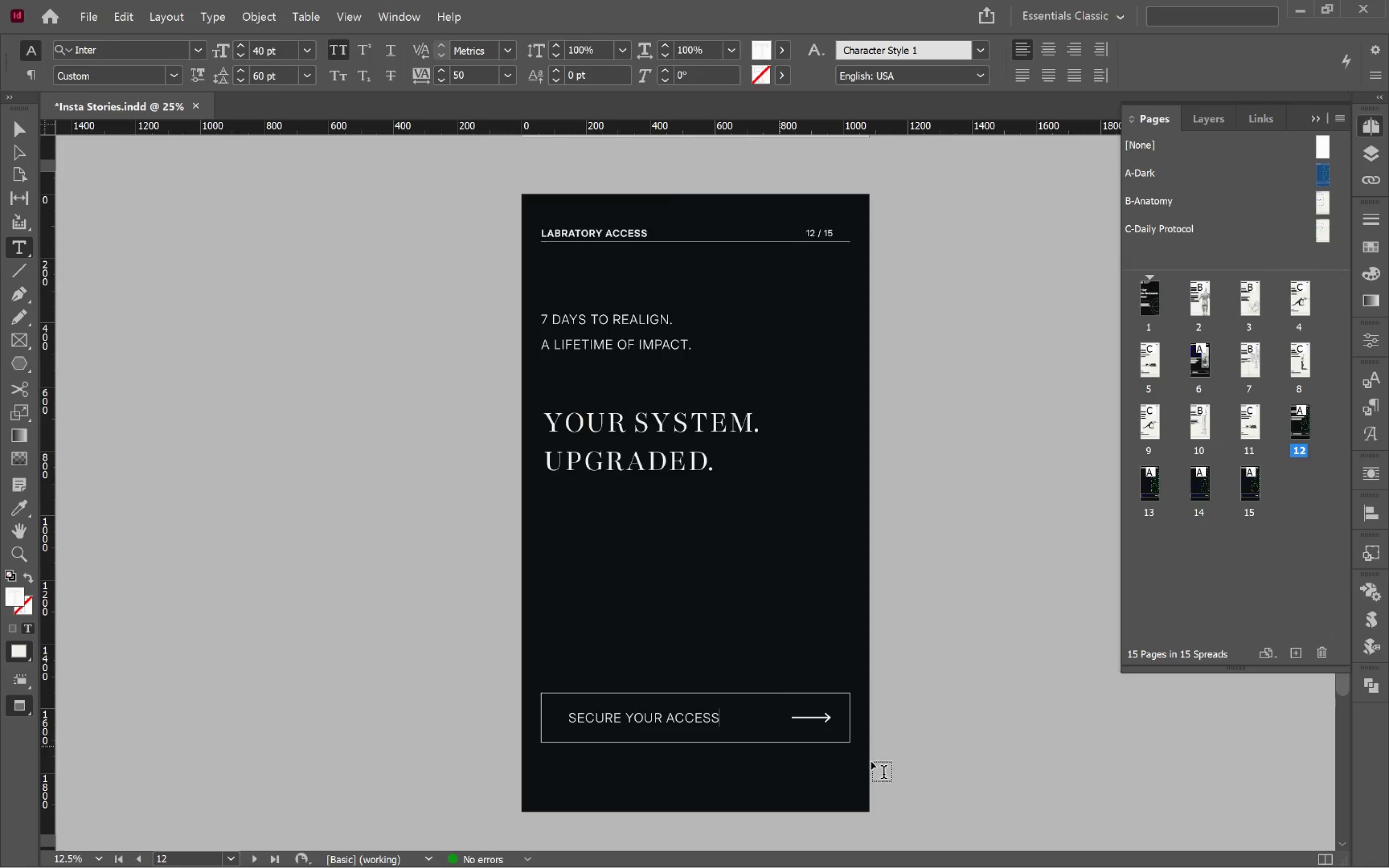 
hold_key(key=ControlLeft, duration=0.51)
left_click([1006, 748])
 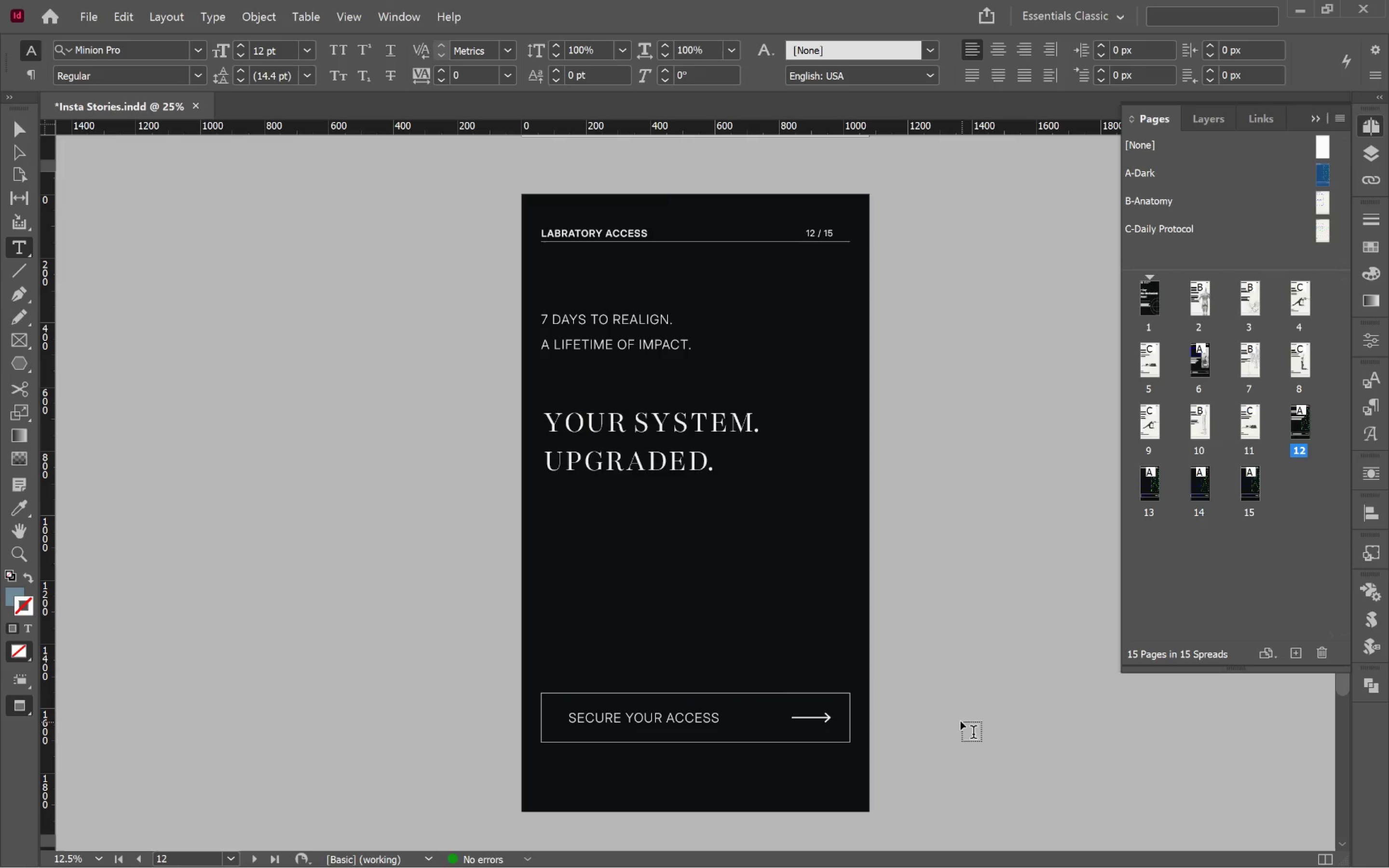 
key(V)
 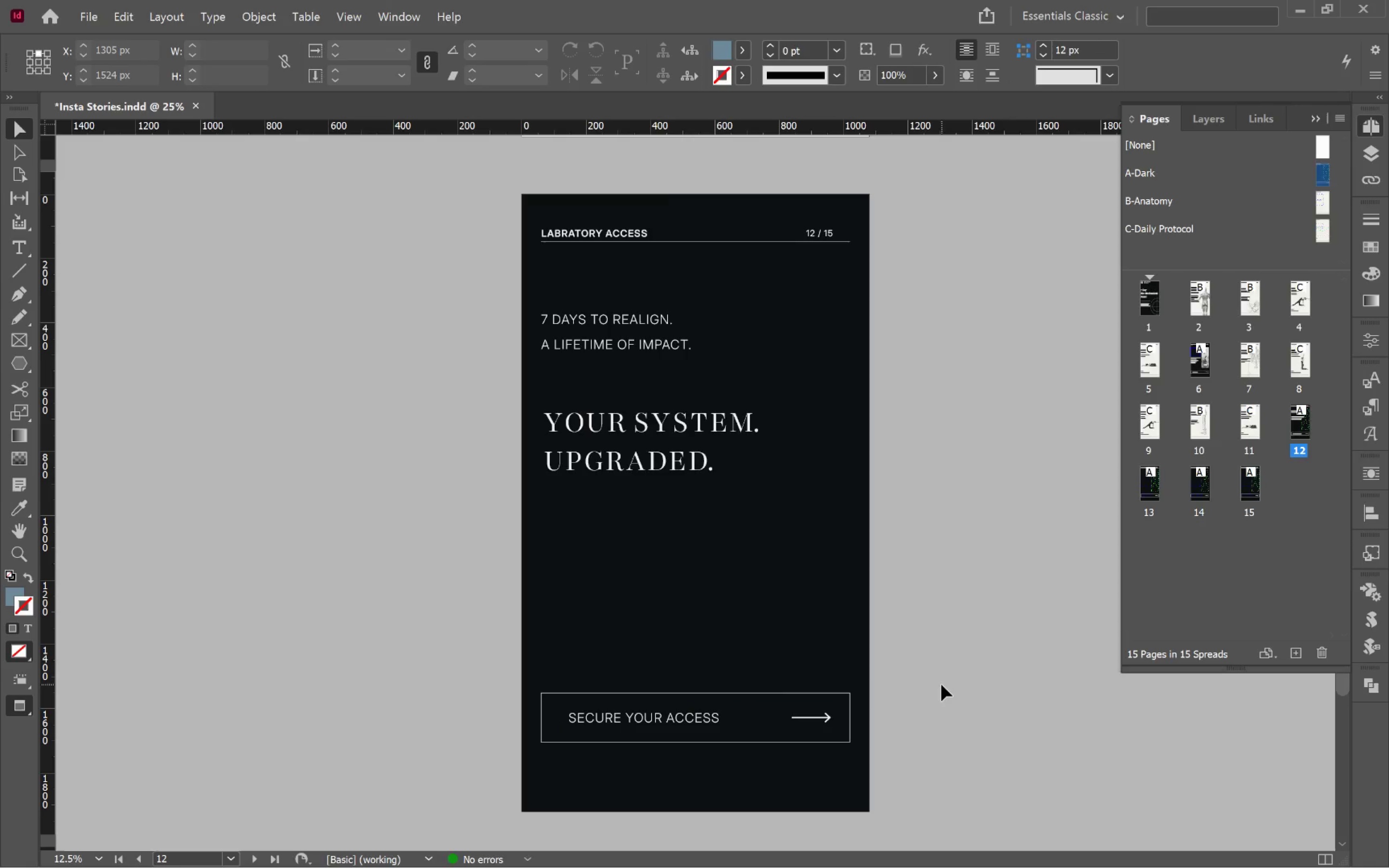 
wait(6.36)
 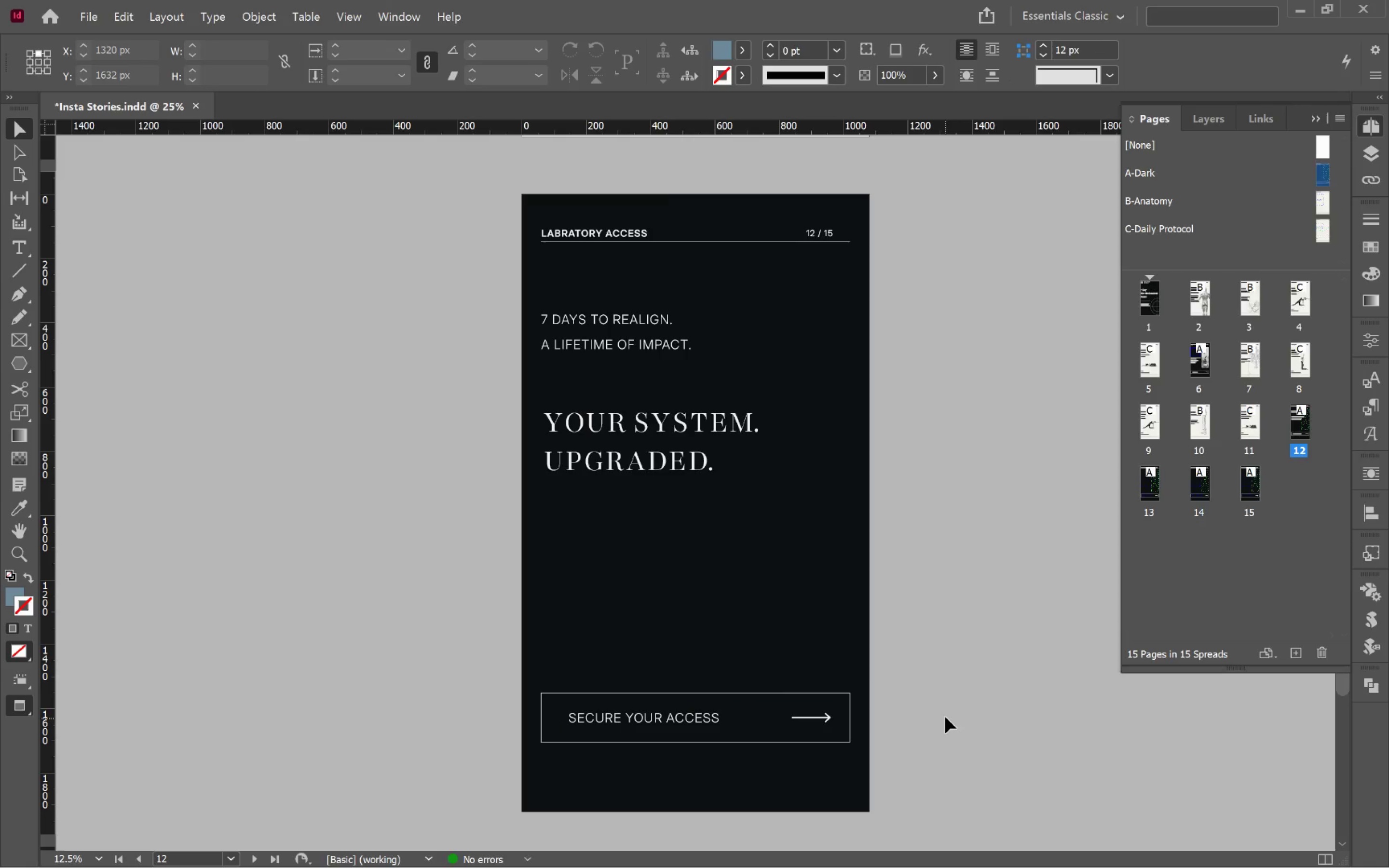 
key(V)
 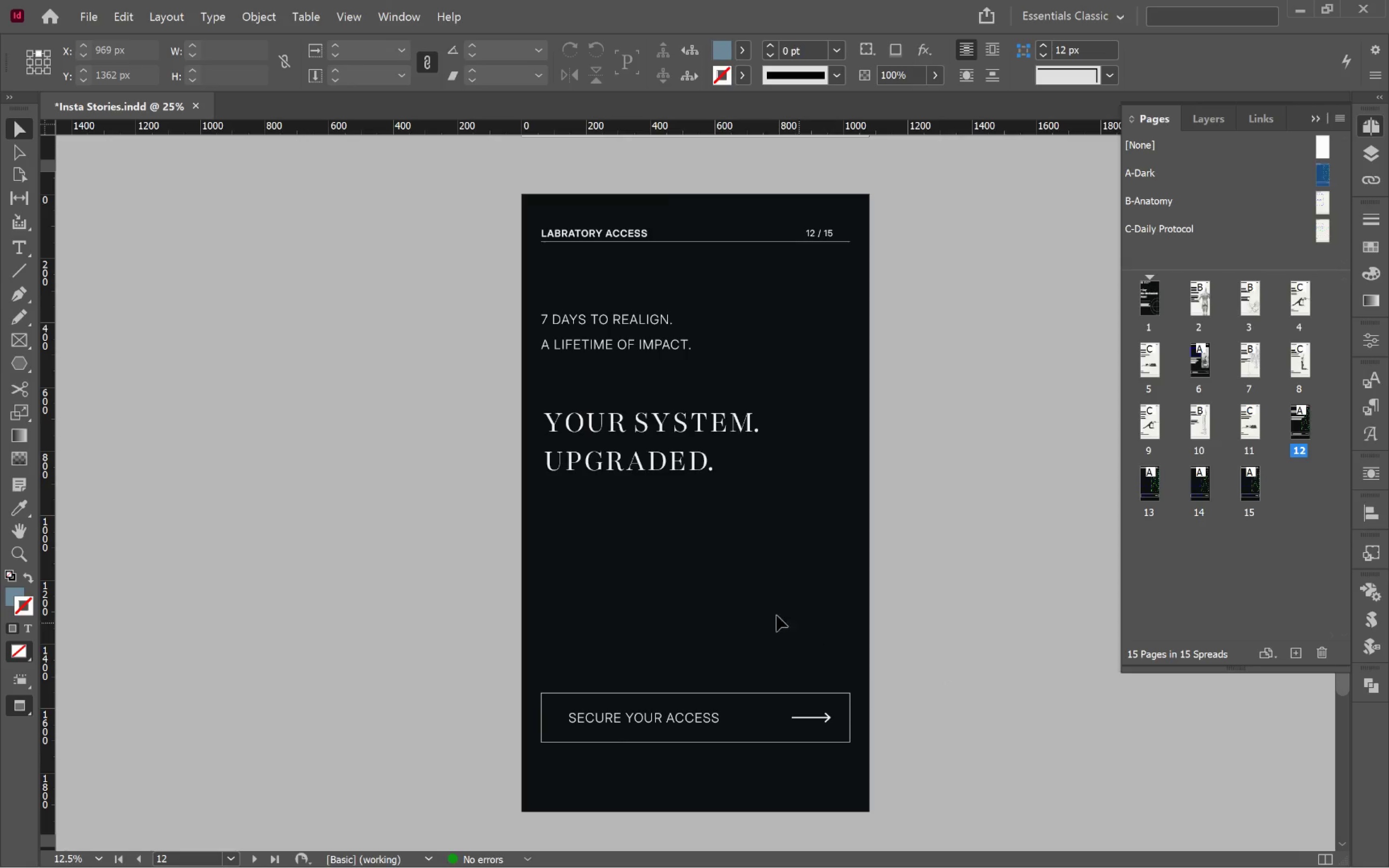 
left_click([752, 610])
 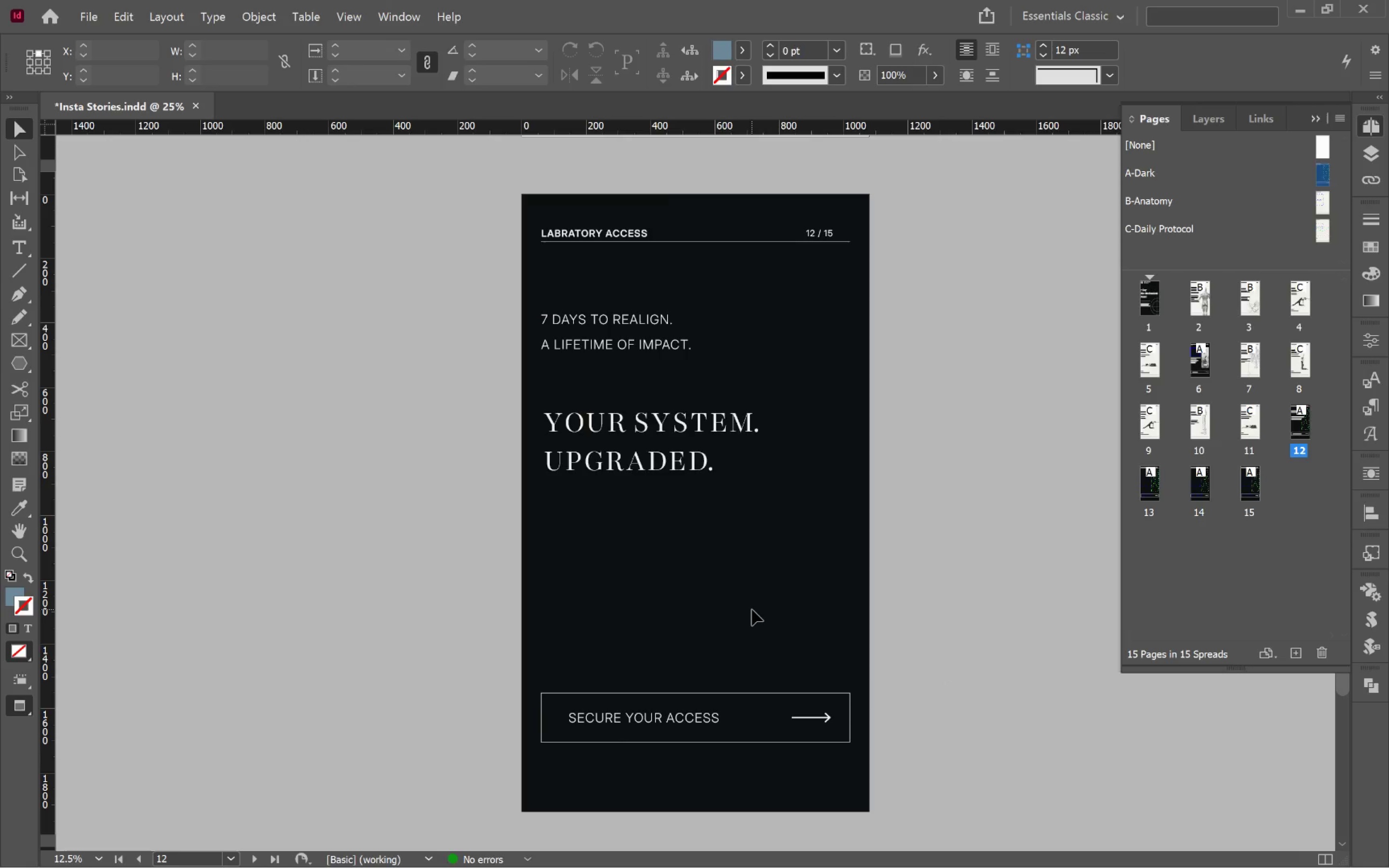 
key(W)
 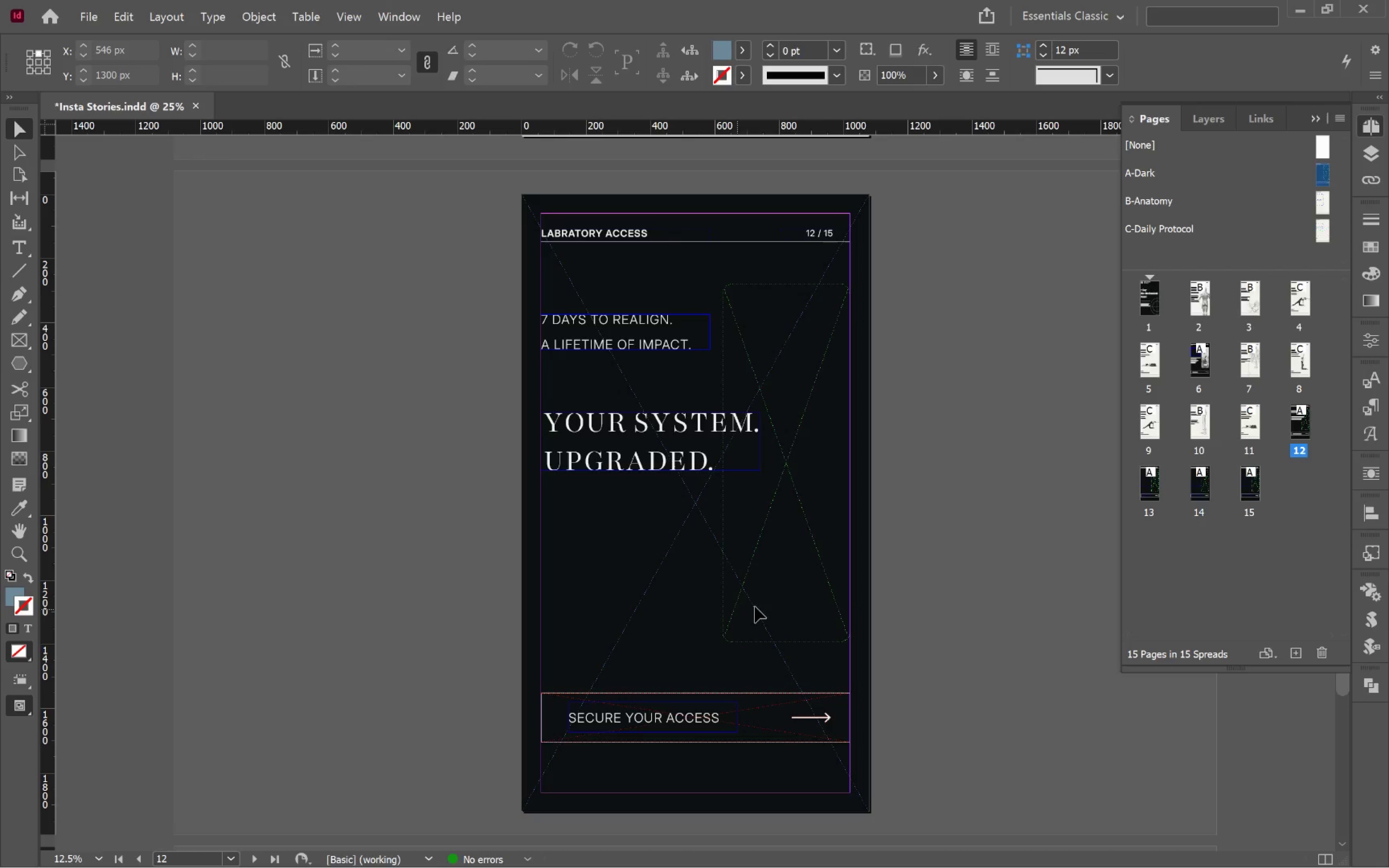 
left_click([787, 588])
 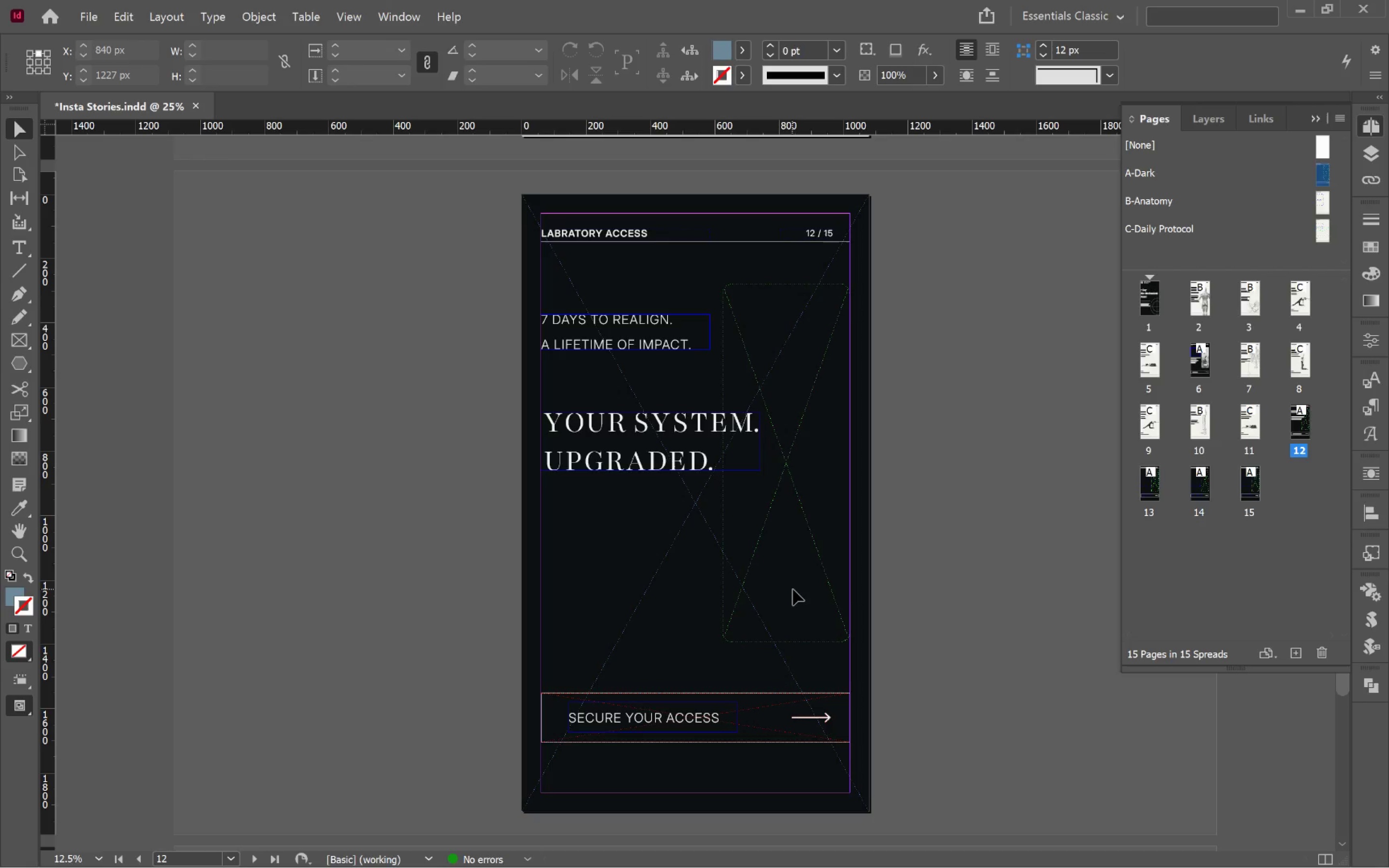 
hold_key(key=ControlLeft, duration=0.52)
hold_key(key=ShiftLeft, duration=0.49)
left_click([801, 583])
 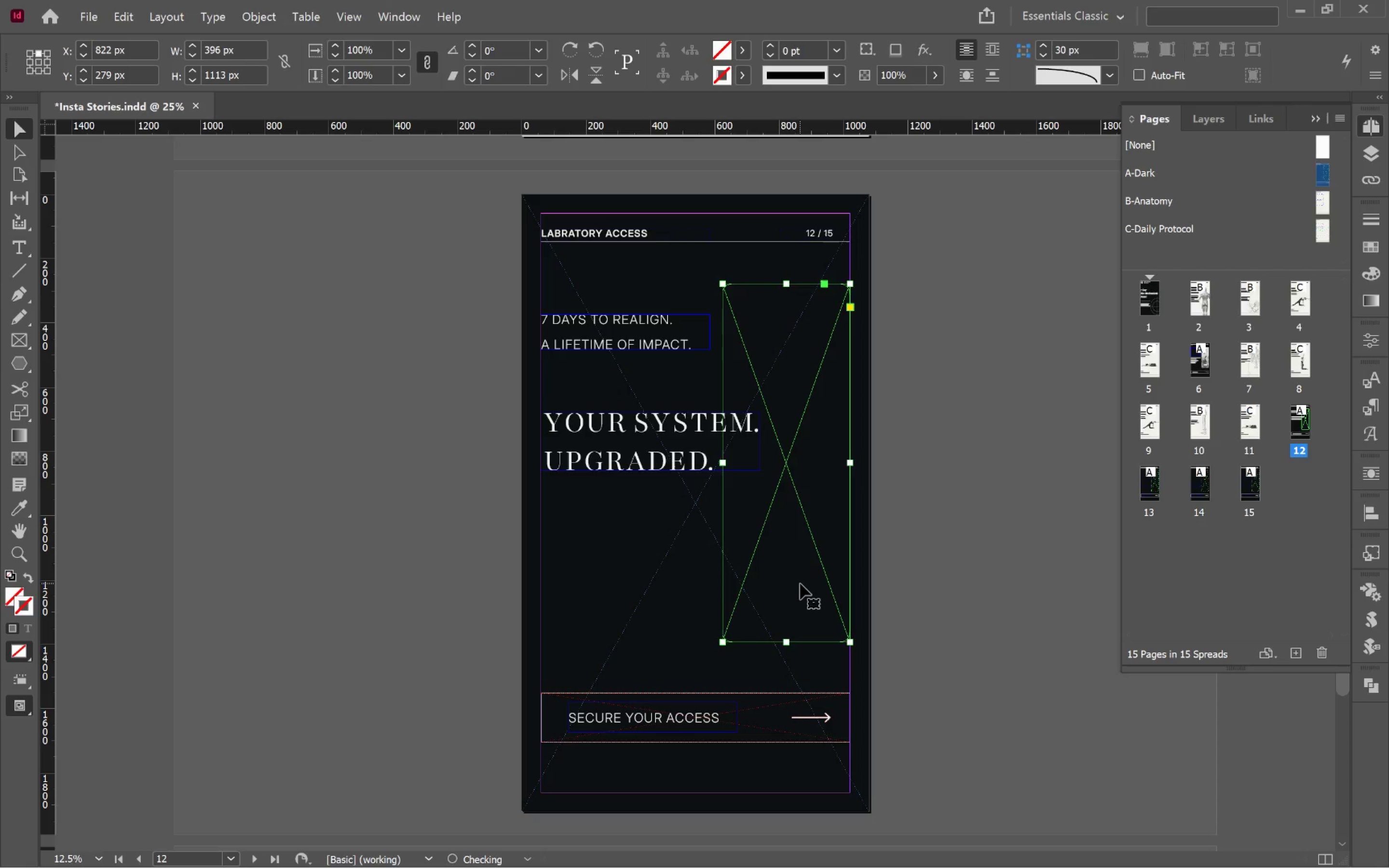 
key(Backspace)
 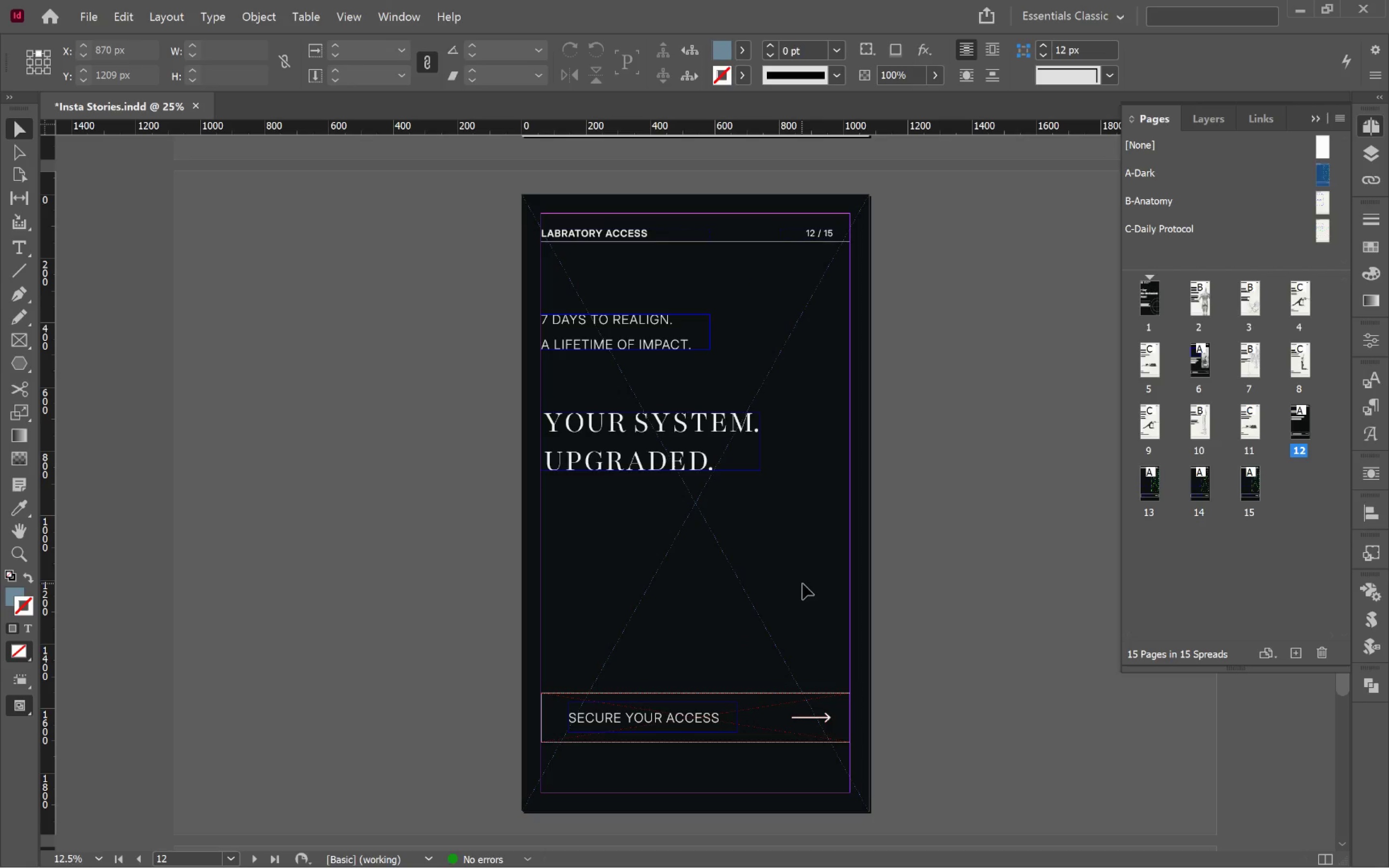 
left_click([807, 582])
 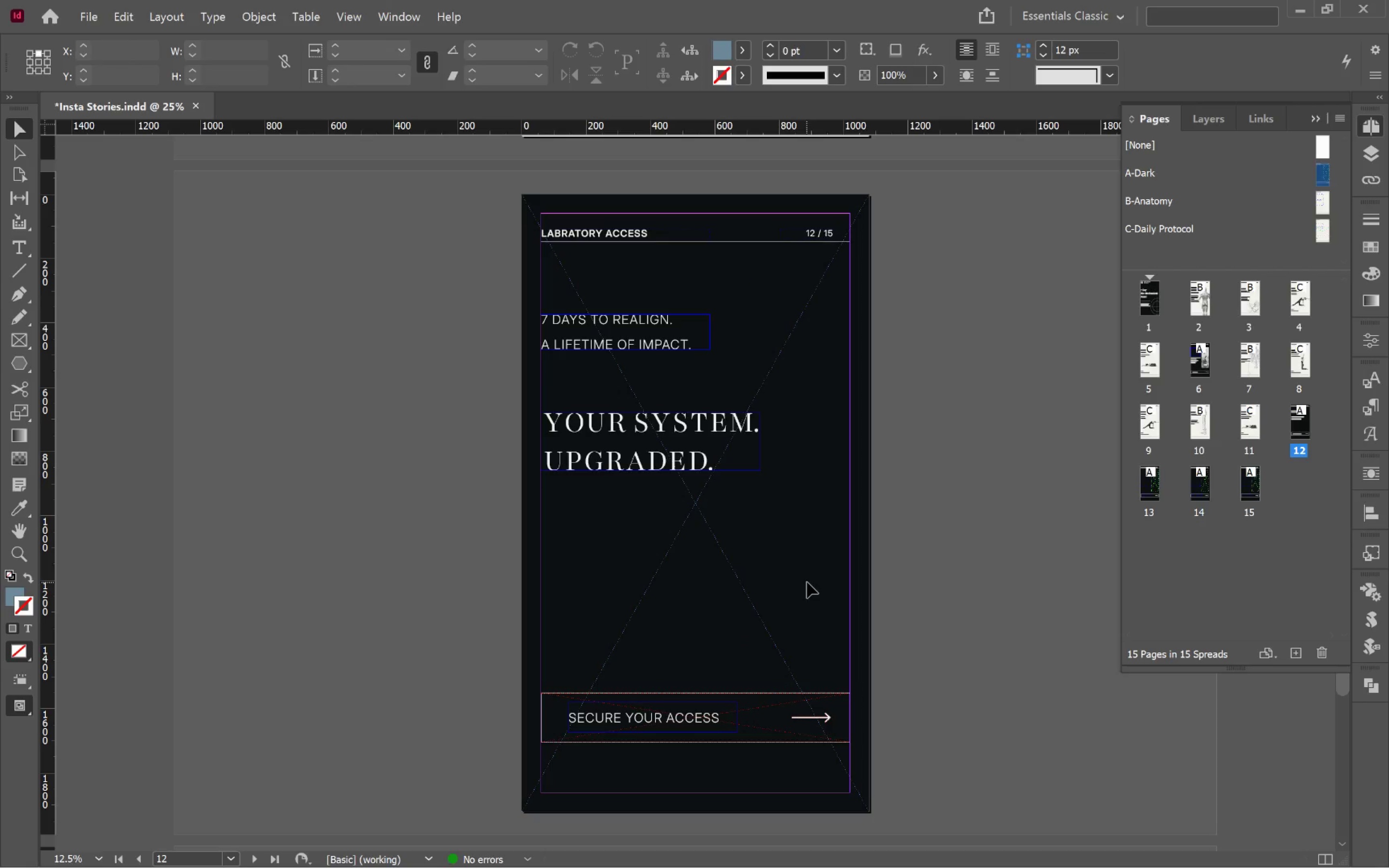 
key(W)
 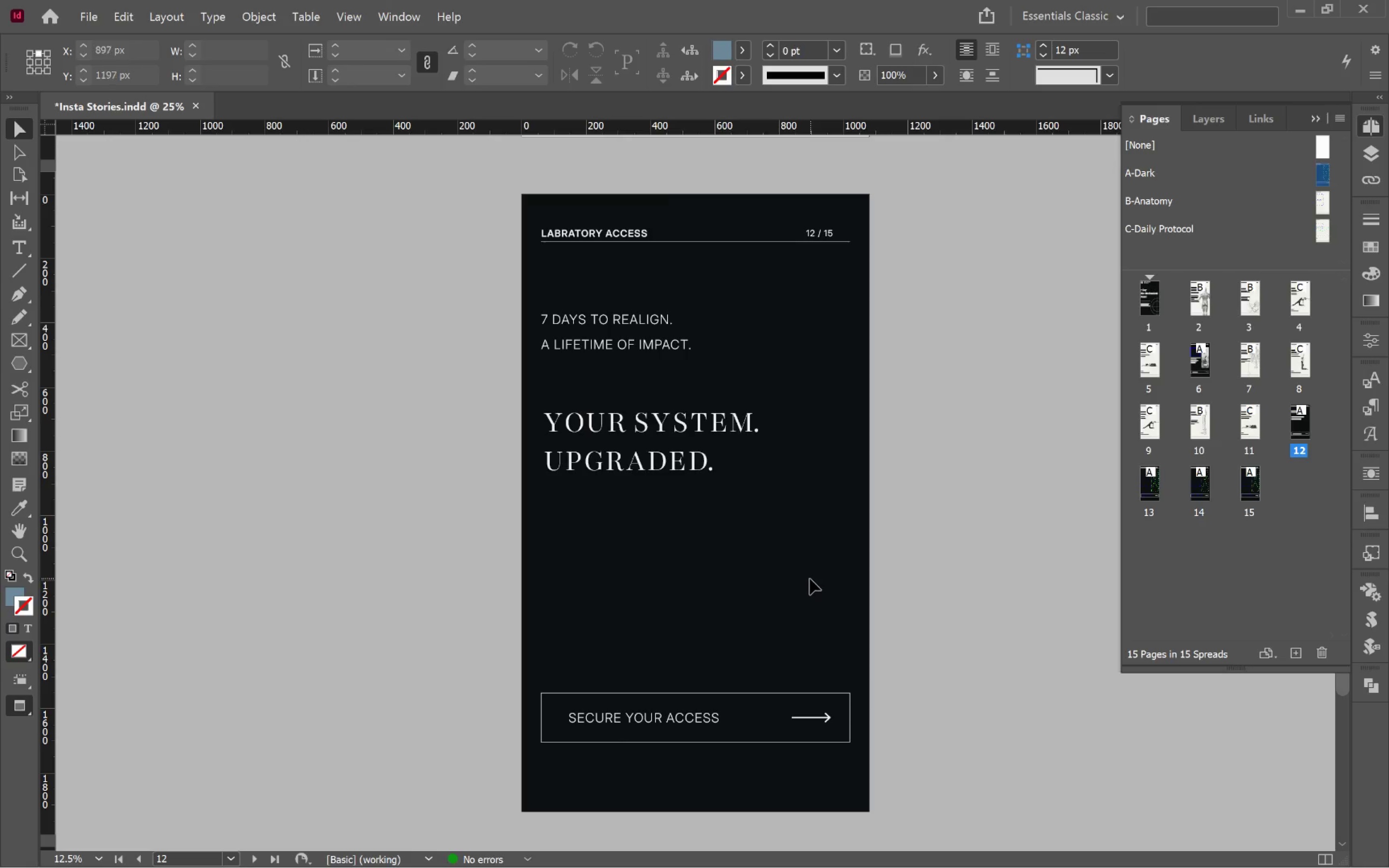 
key(Alt+Tab)
 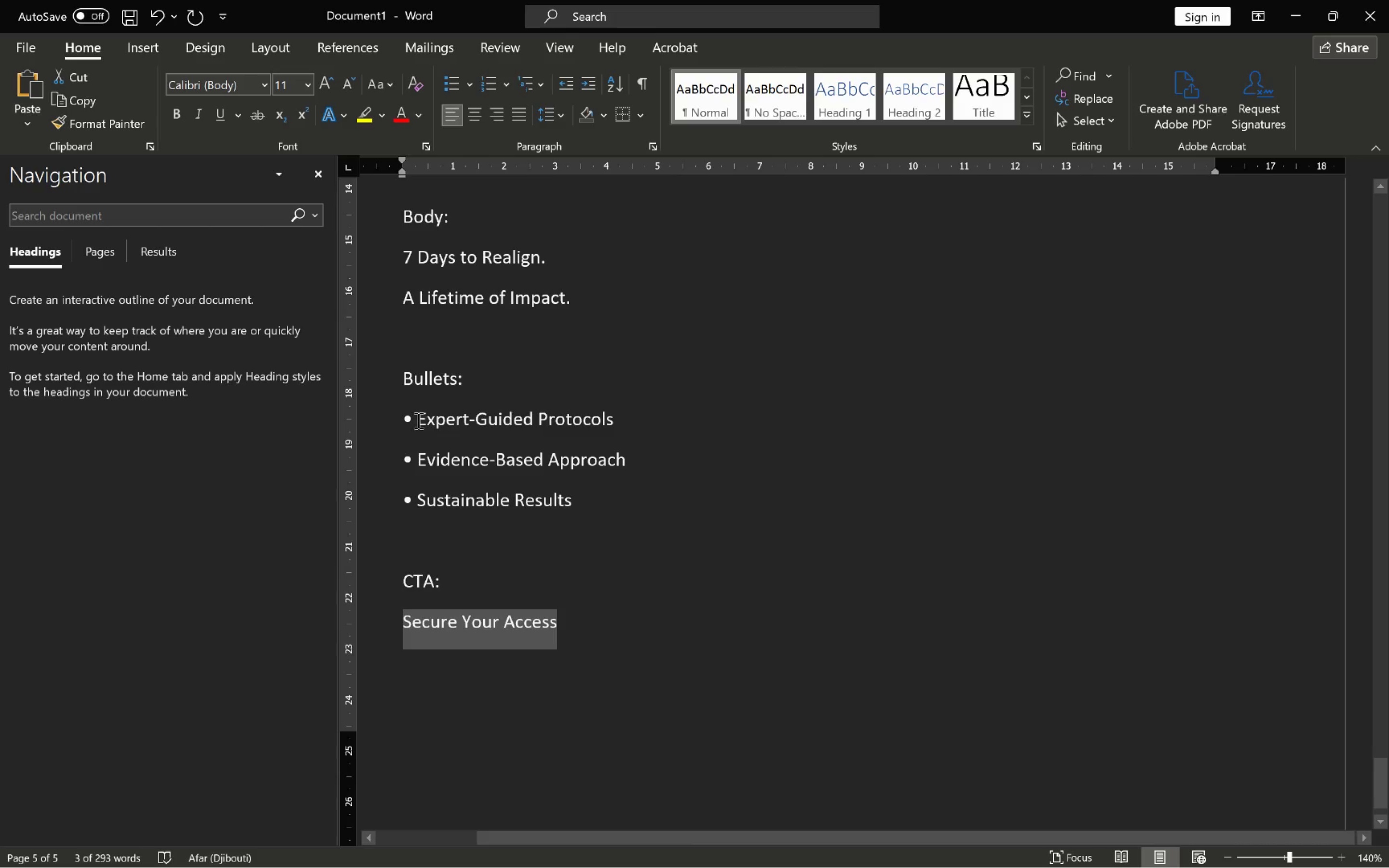 
left_click_drag(start_coordinate=[402, 416], to_coordinate=[576, 513])
 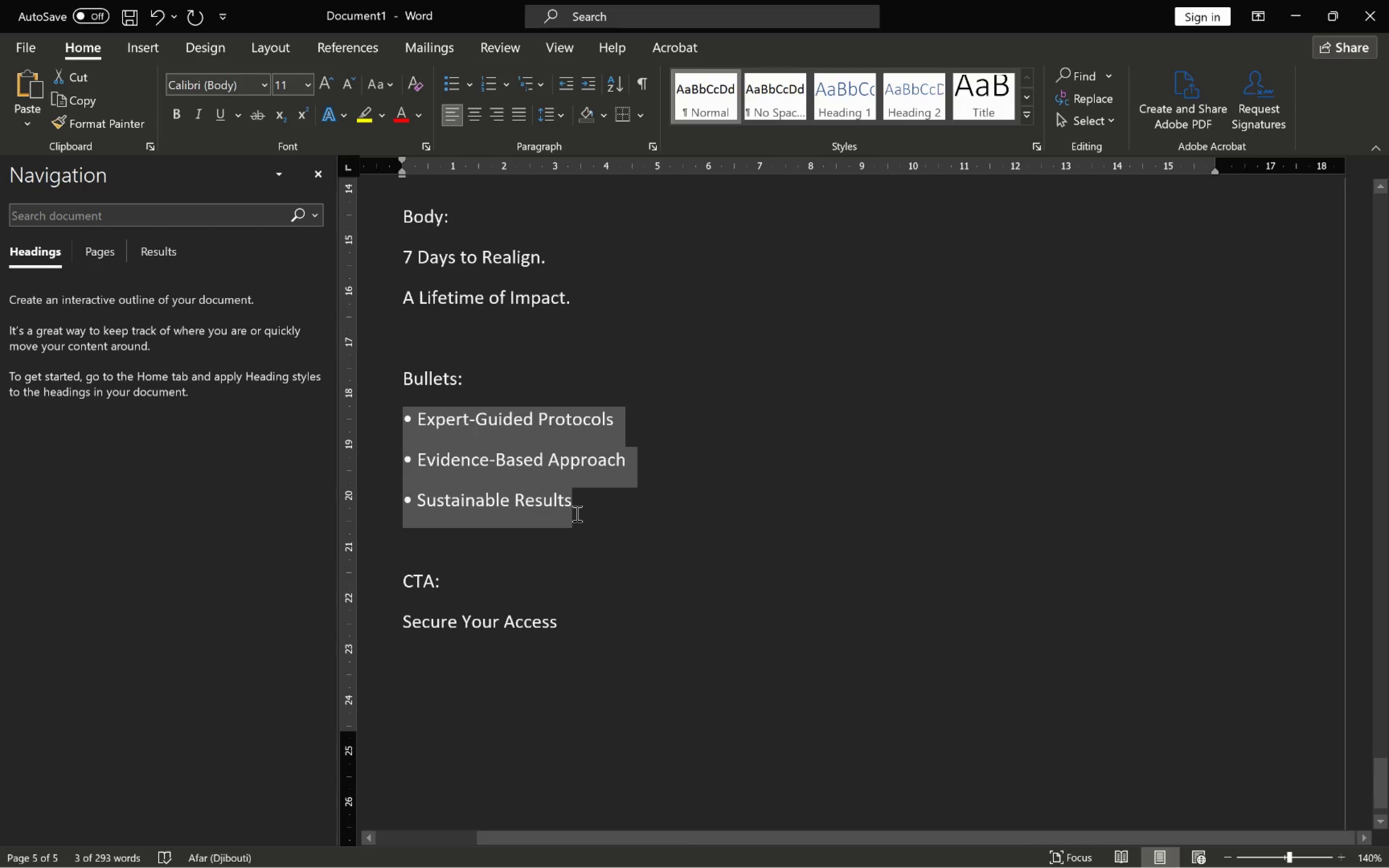 
key(Control+C)
 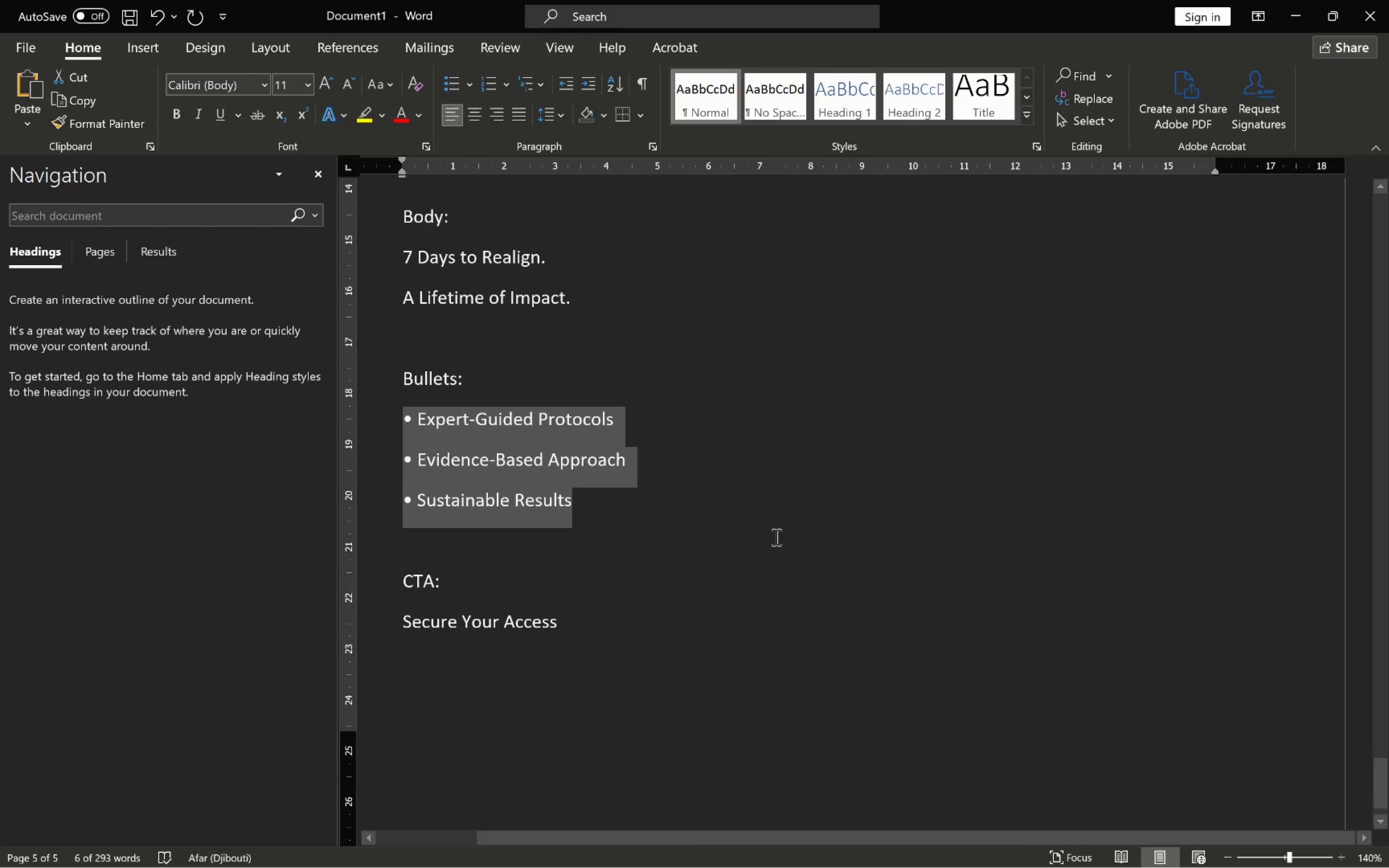 
key(Alt+AltLeft)
 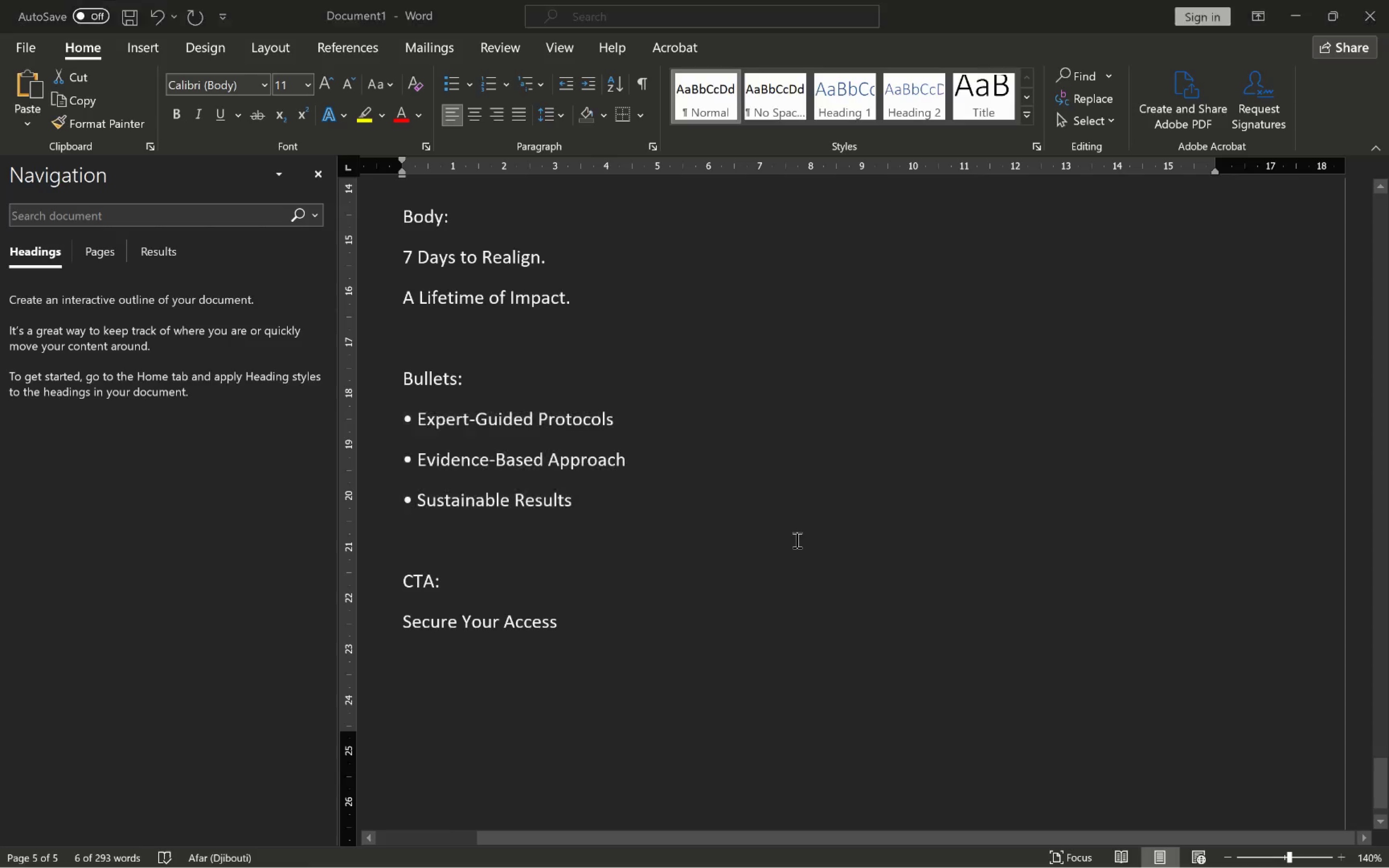 
key(Alt+Tab)
 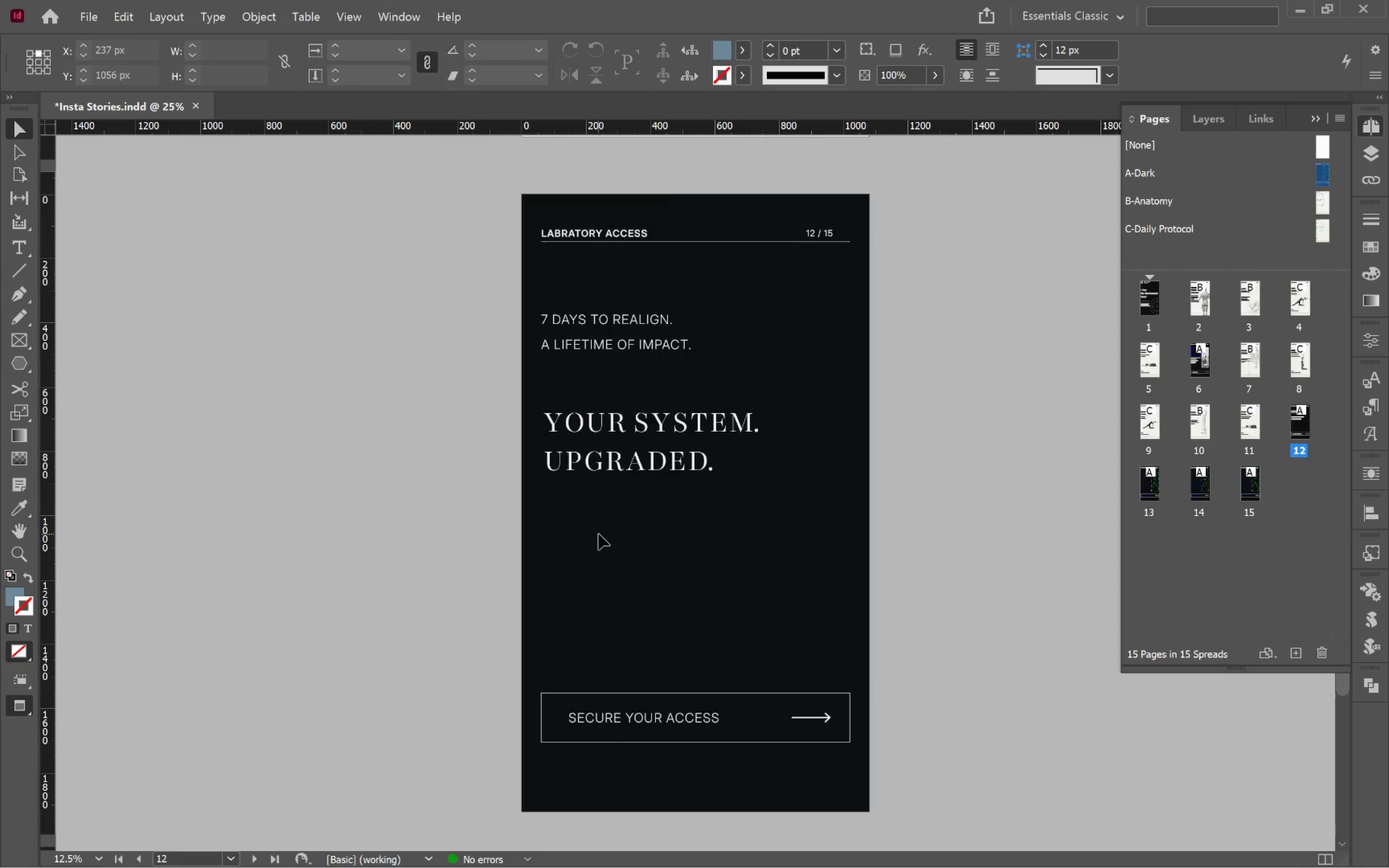 
key(T)
 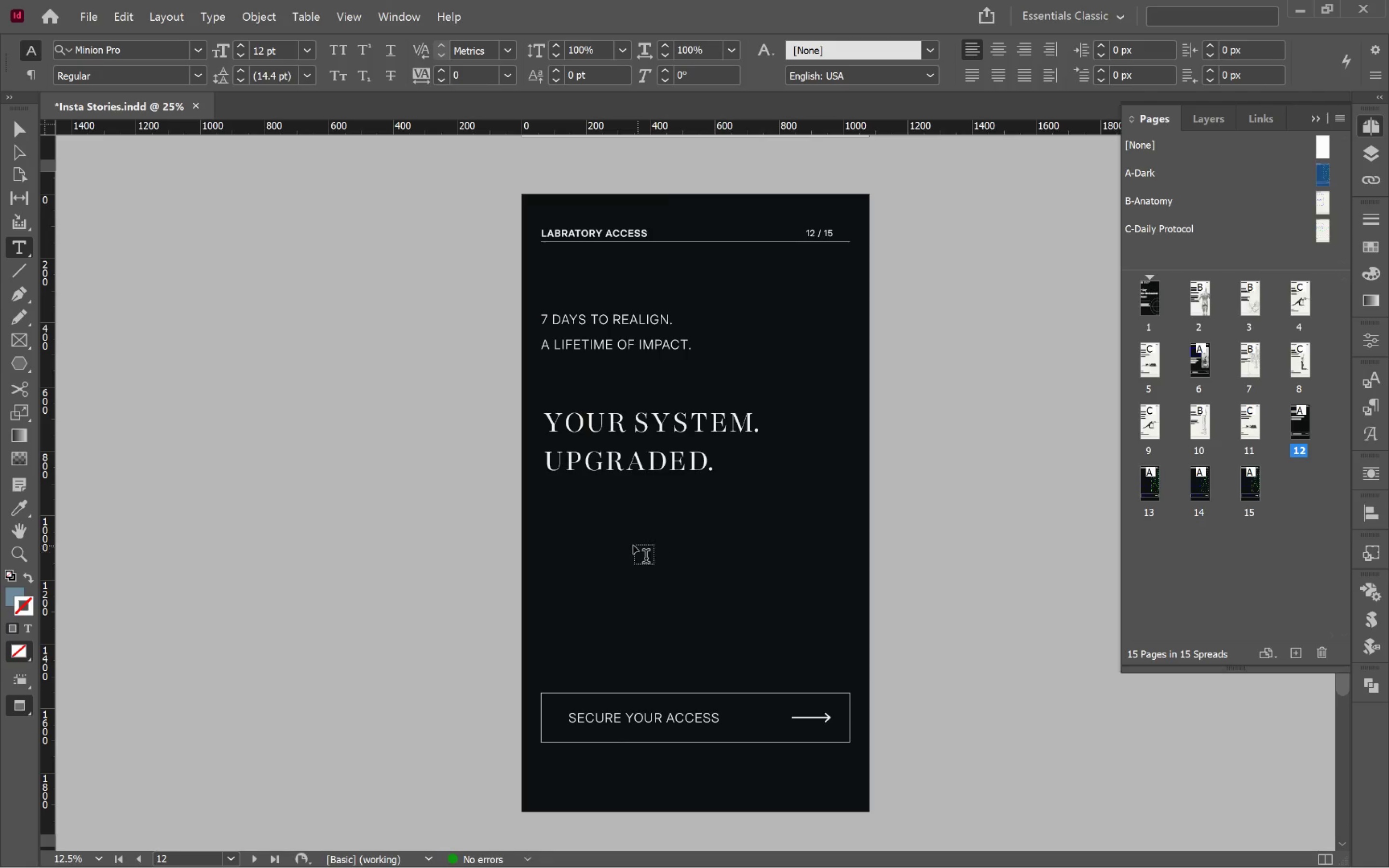 
key(W)
 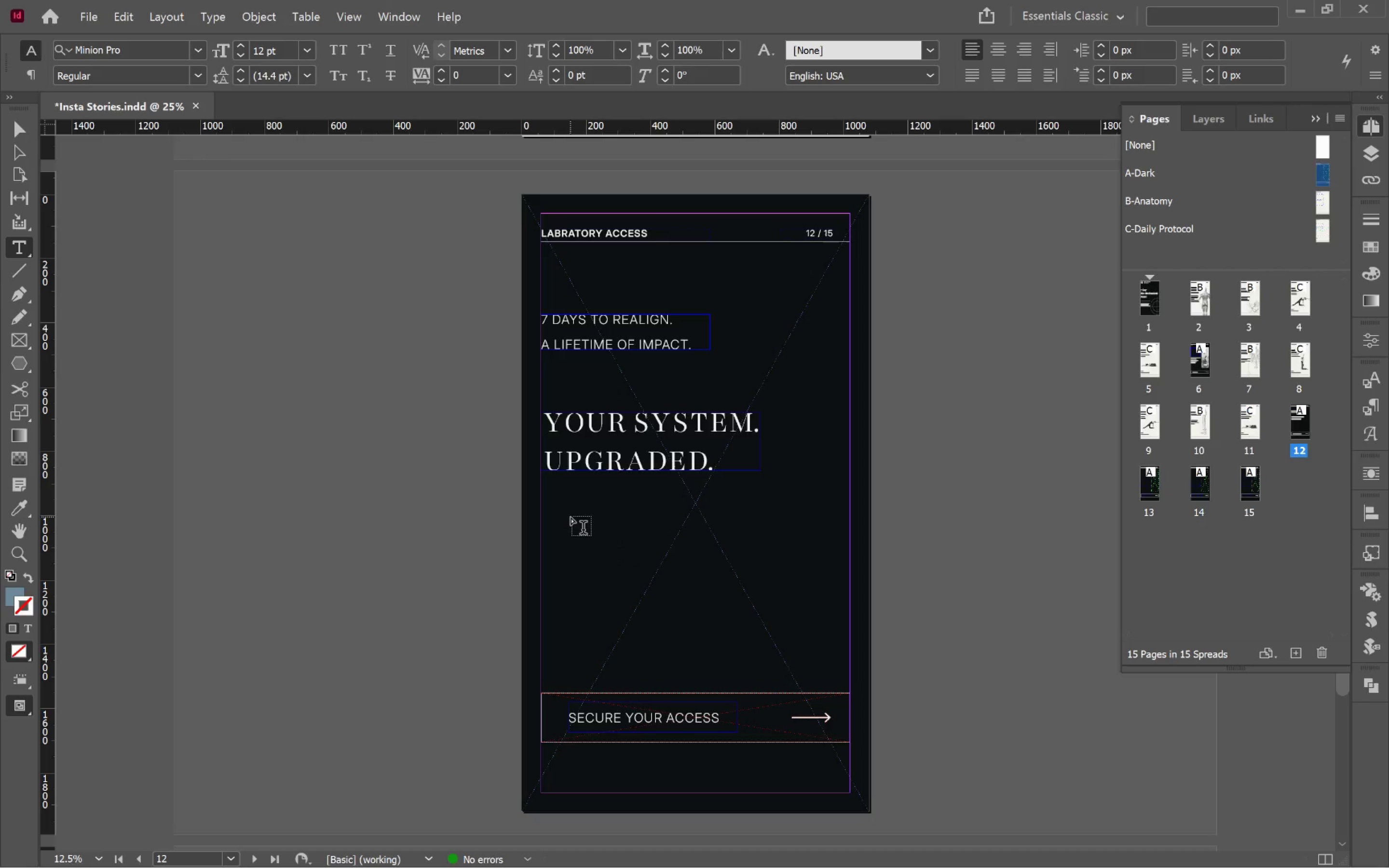 
left_click_drag(start_coordinate=[566, 514], to_coordinate=[838, 661])
 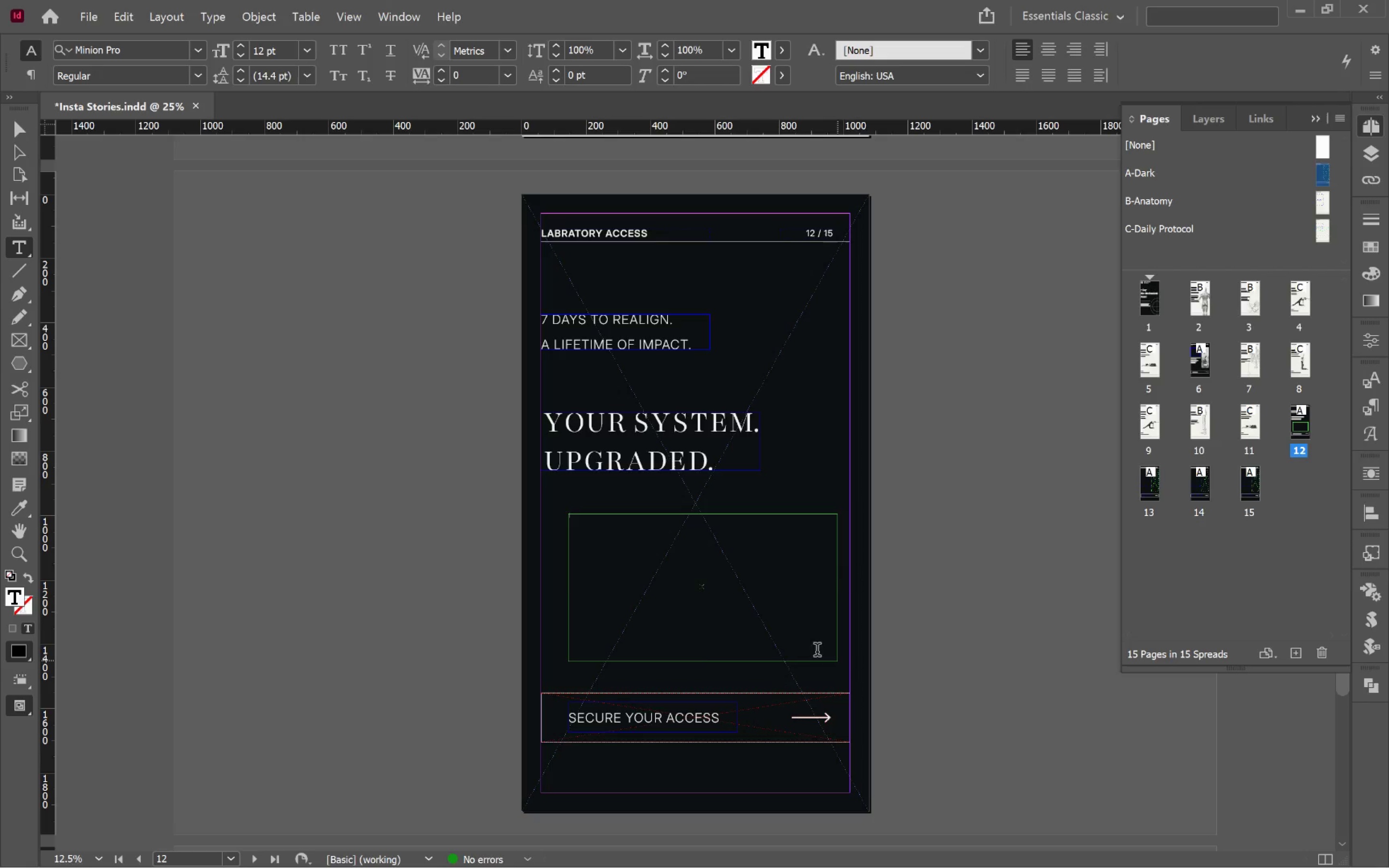 
key(Control+V)
 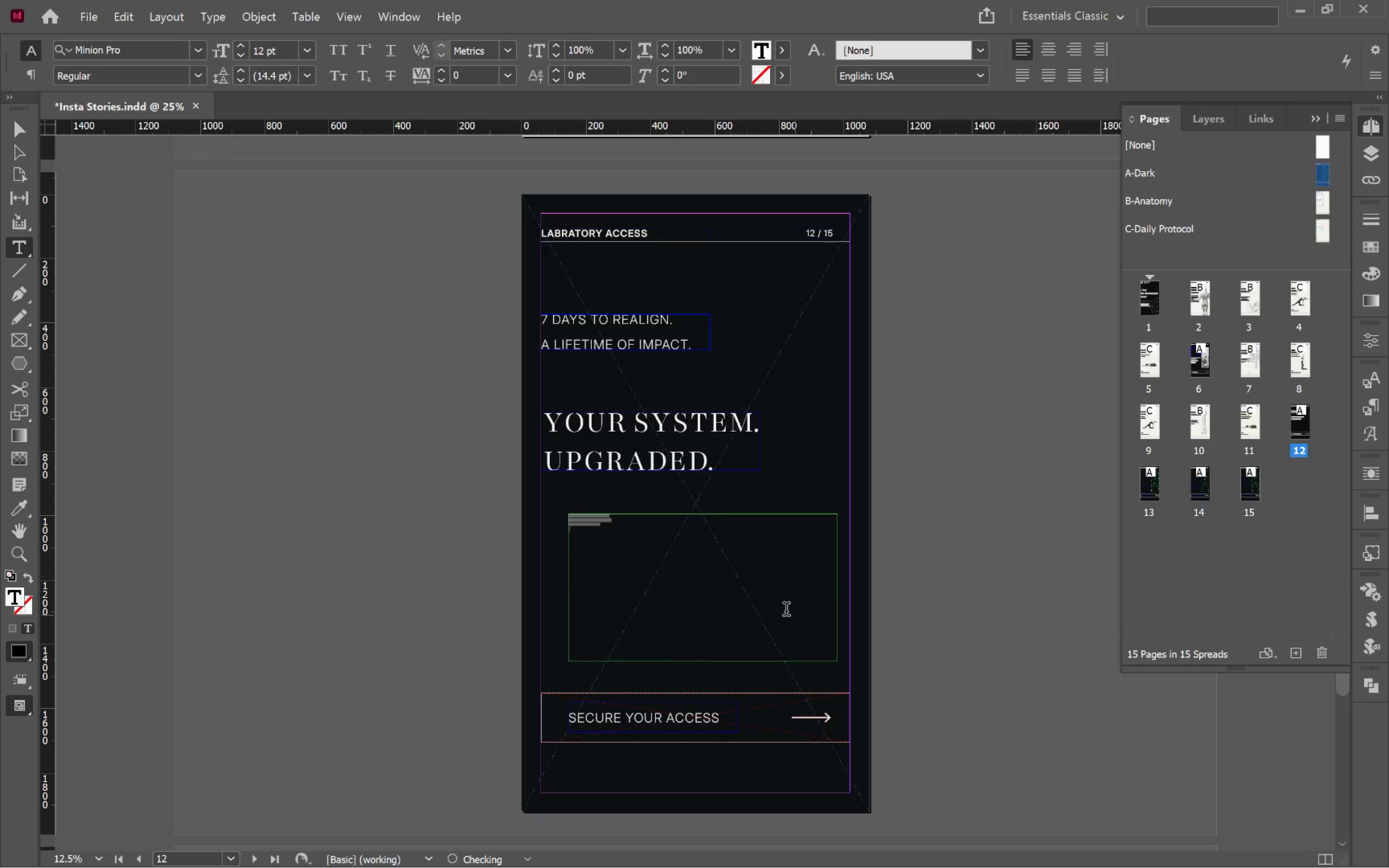 
hold_key(key=ControlLeft, duration=0.46)
 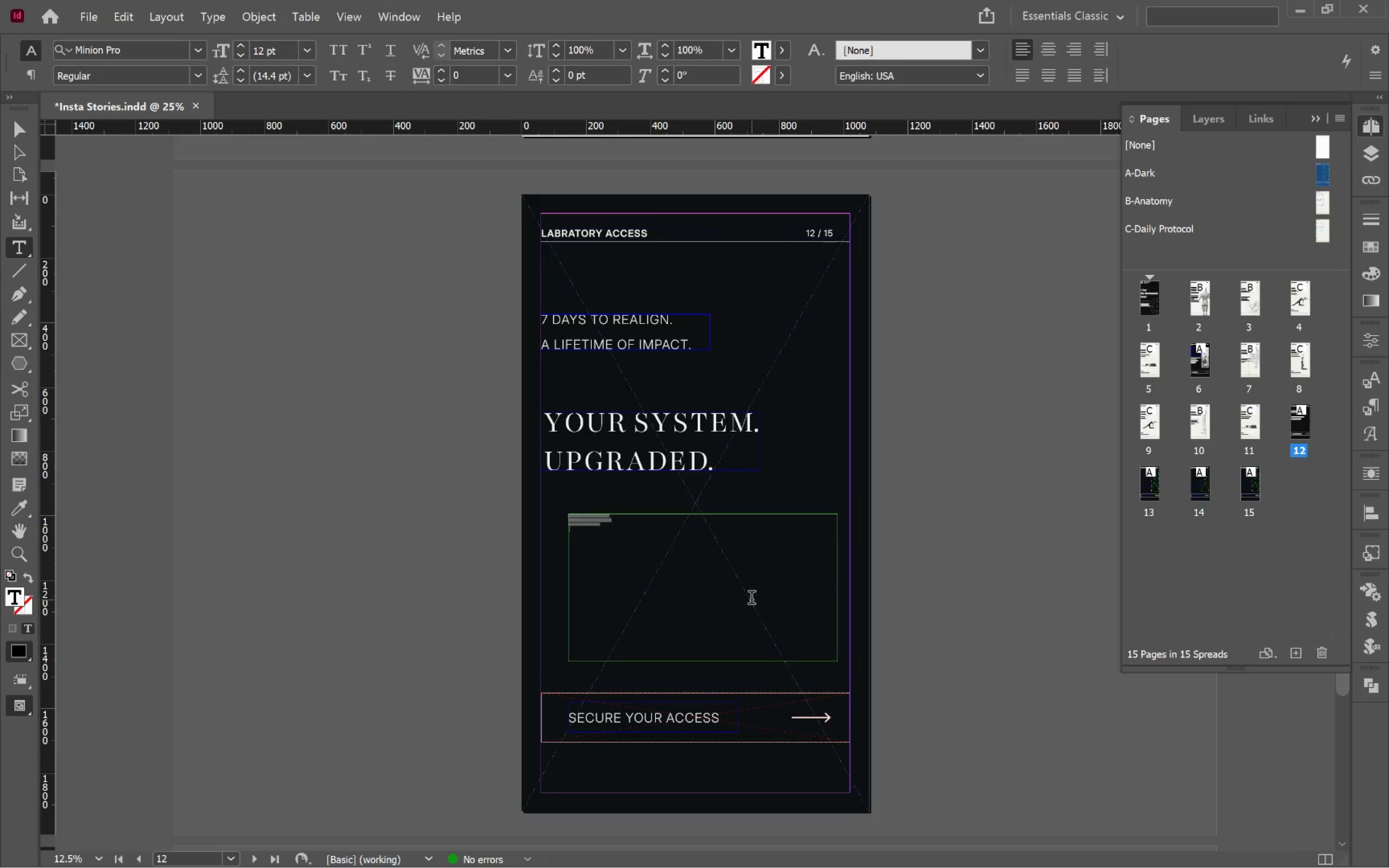 
key(Backspace)
 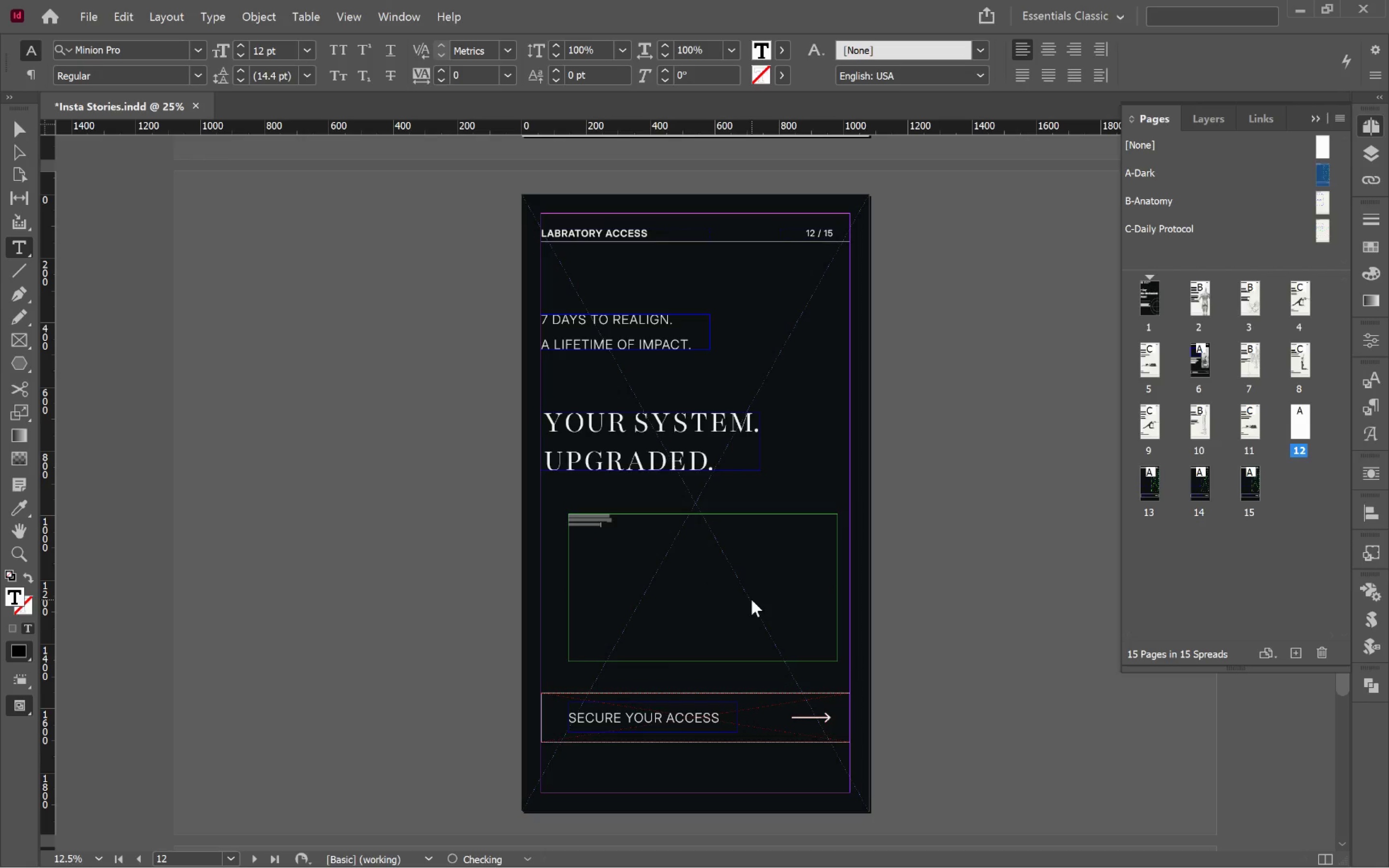 
key(Control+A)
 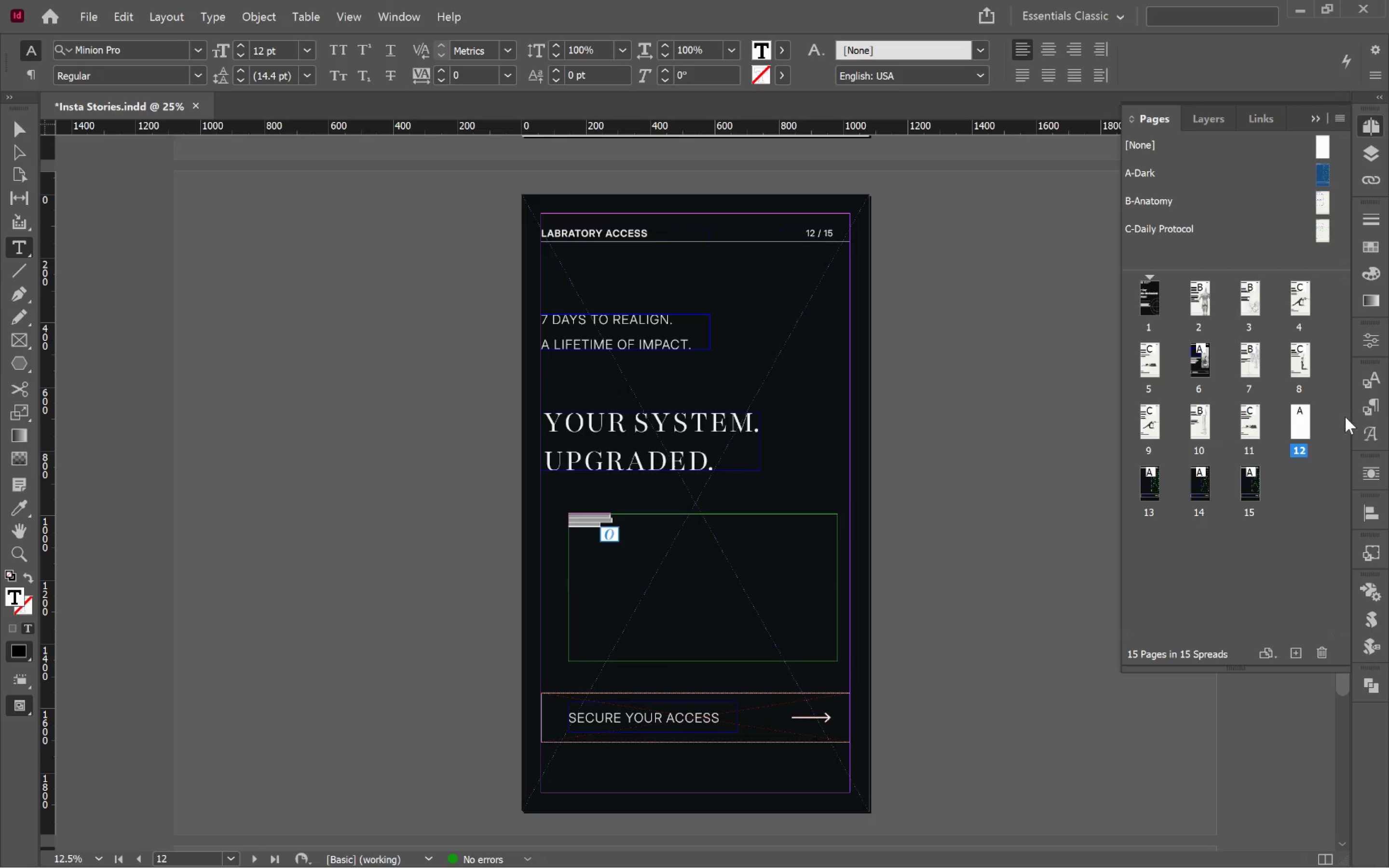 
left_click([1373, 407])
 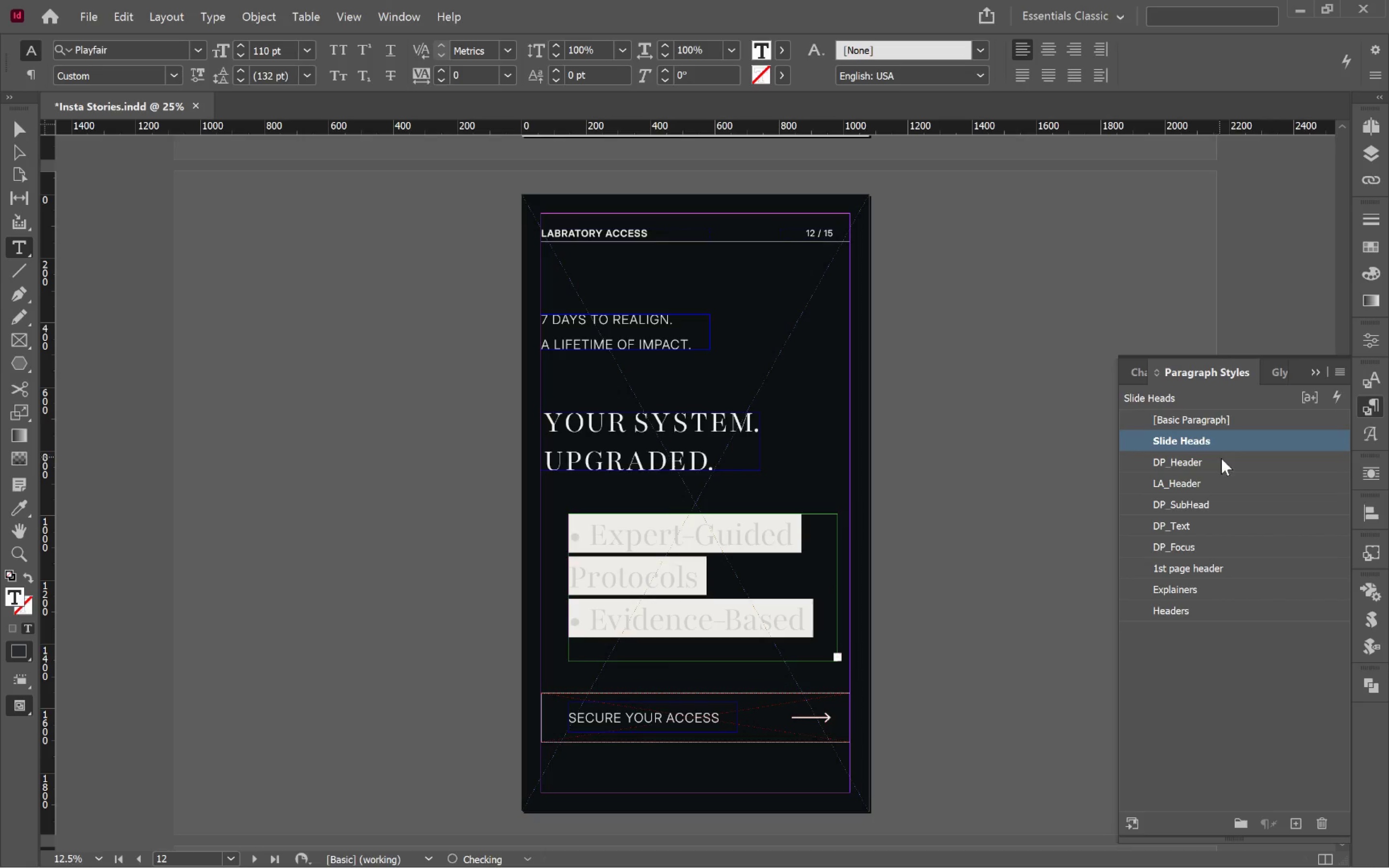 
left_click([1231, 459])
 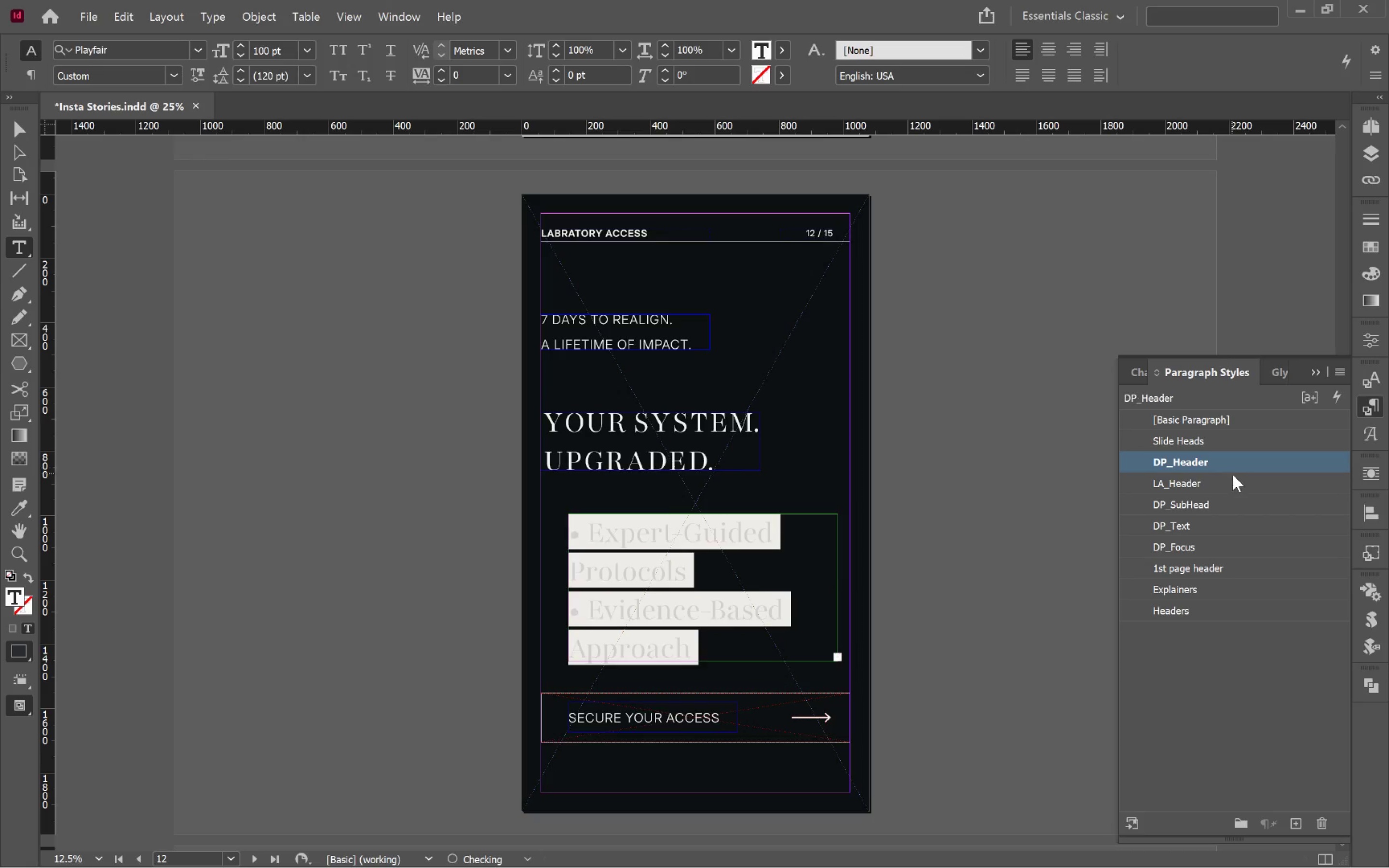 
left_click([1233, 476])
 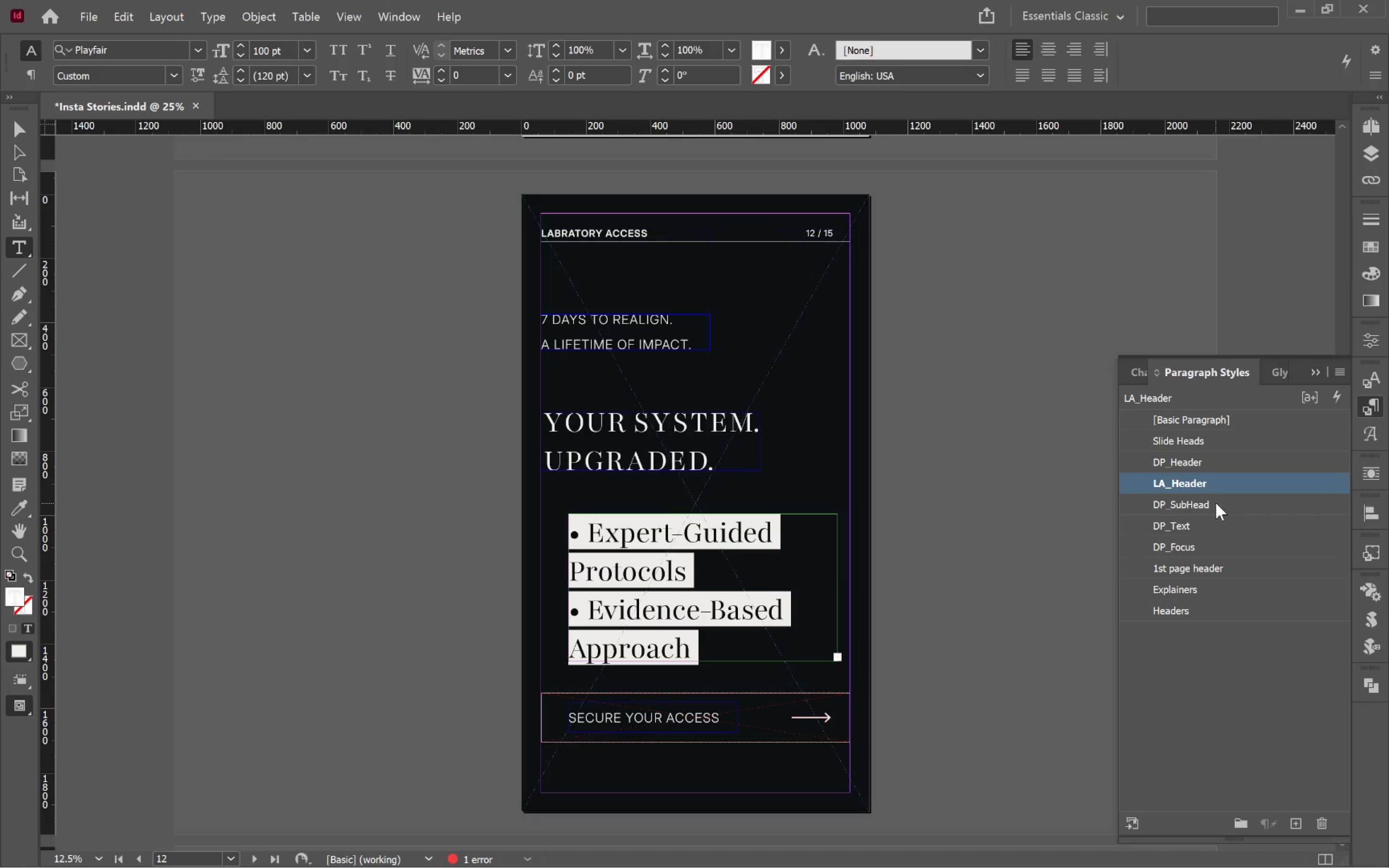 
left_click([1217, 507])
 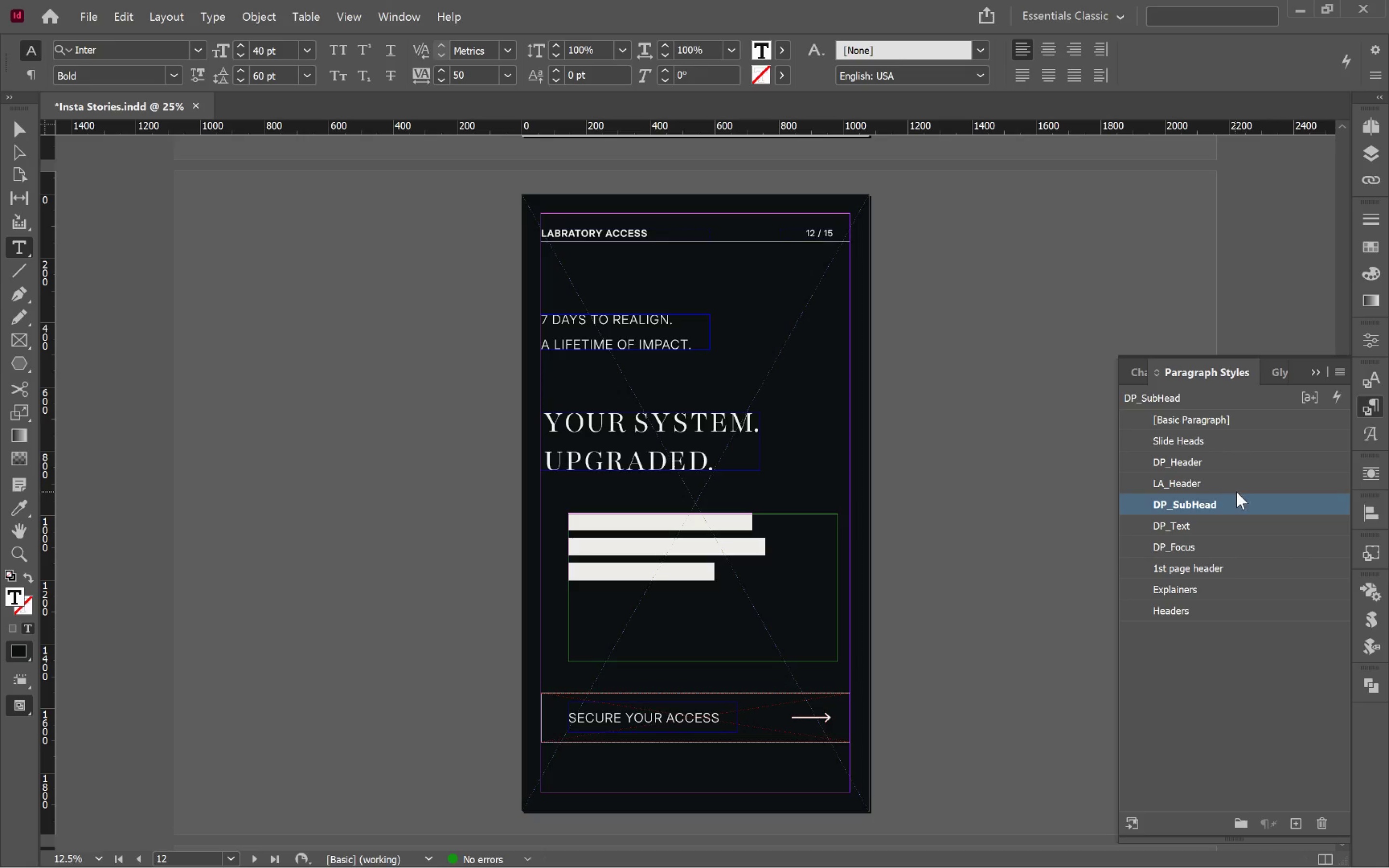 
left_click([1202, 522])
 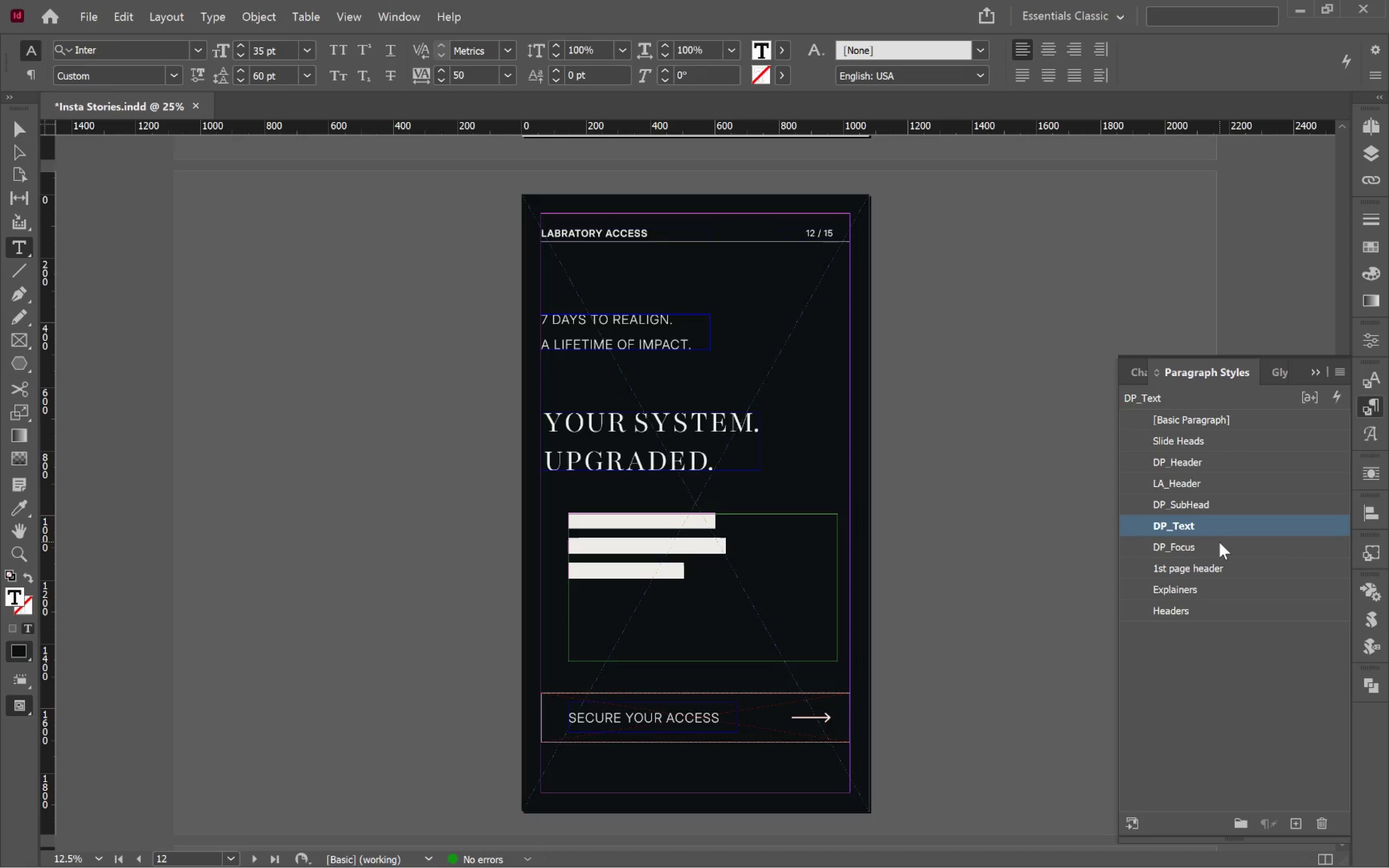 
left_click([1219, 542])
 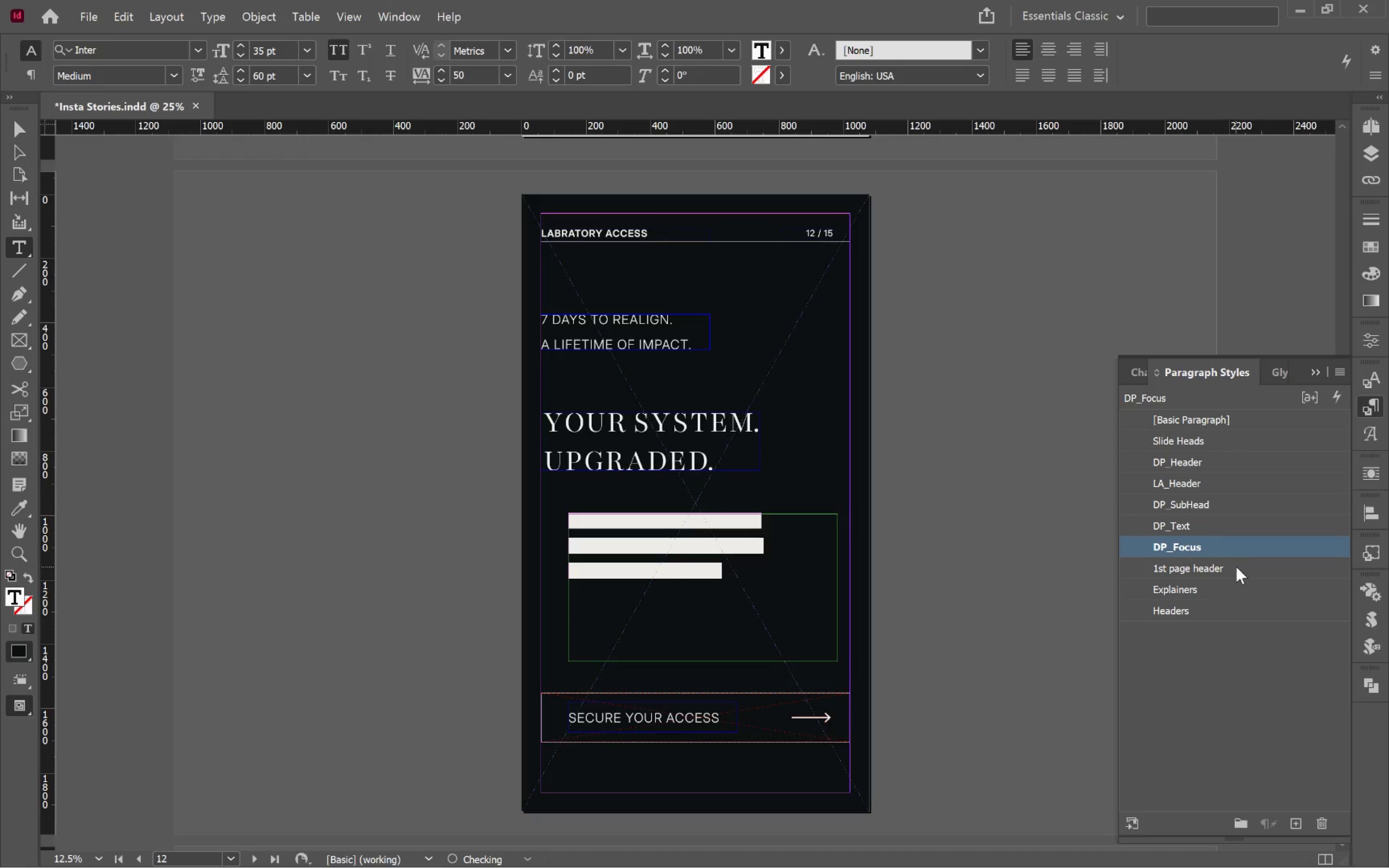 
left_click([1236, 567])
 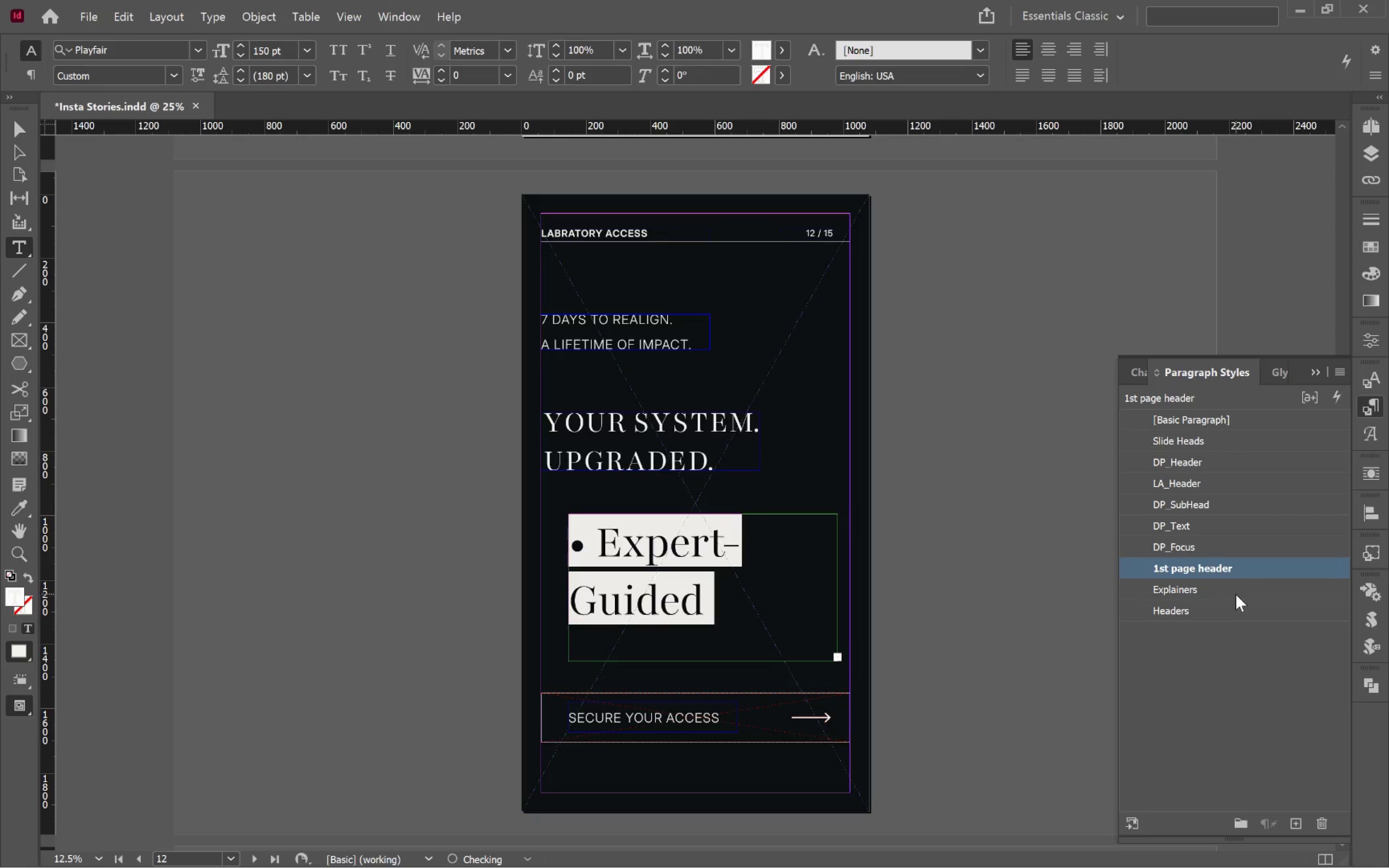 
left_click([1235, 593])
 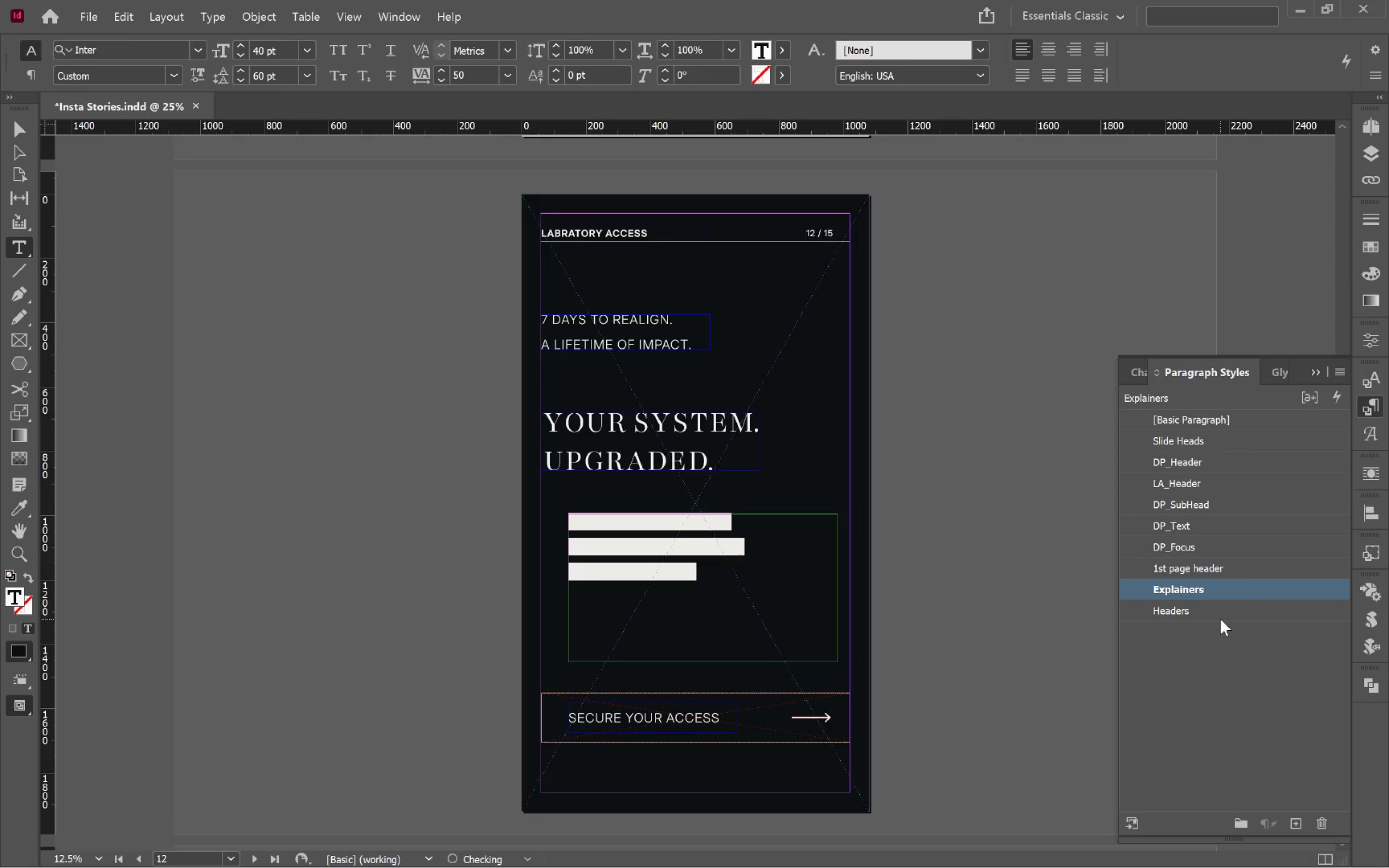 
left_click([1215, 616])
 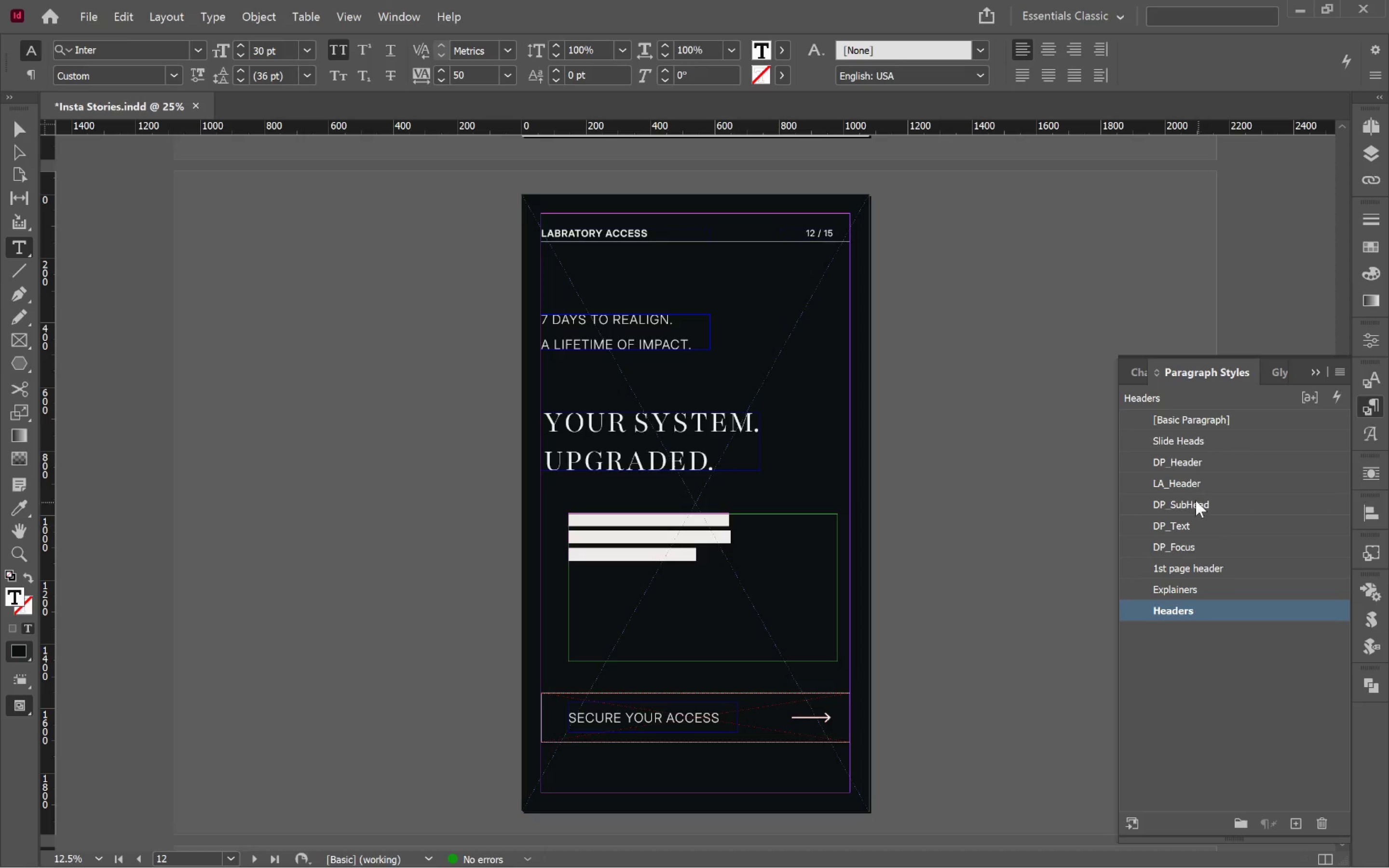 
left_click([1195, 483])
 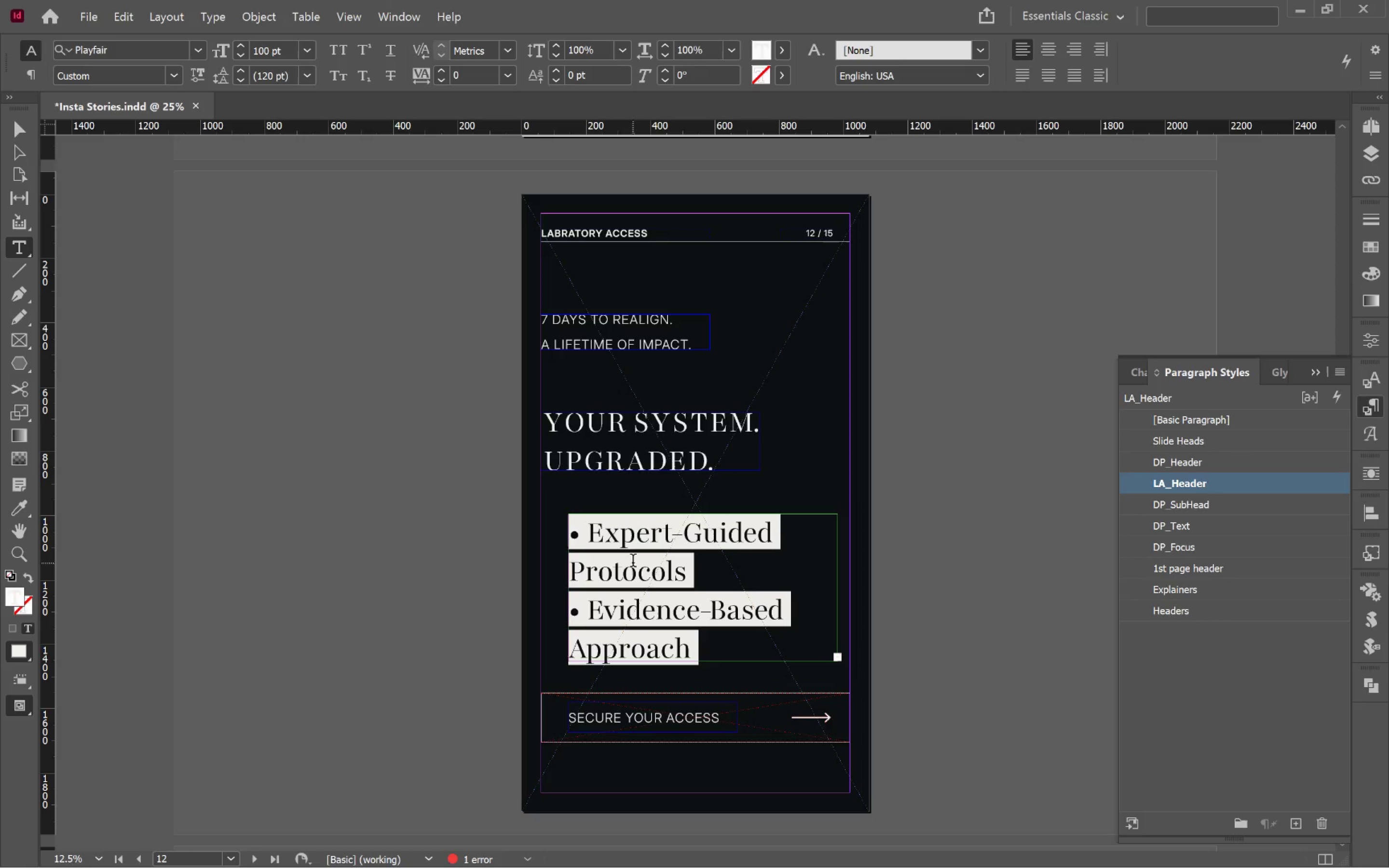 
left_click([616, 538])
 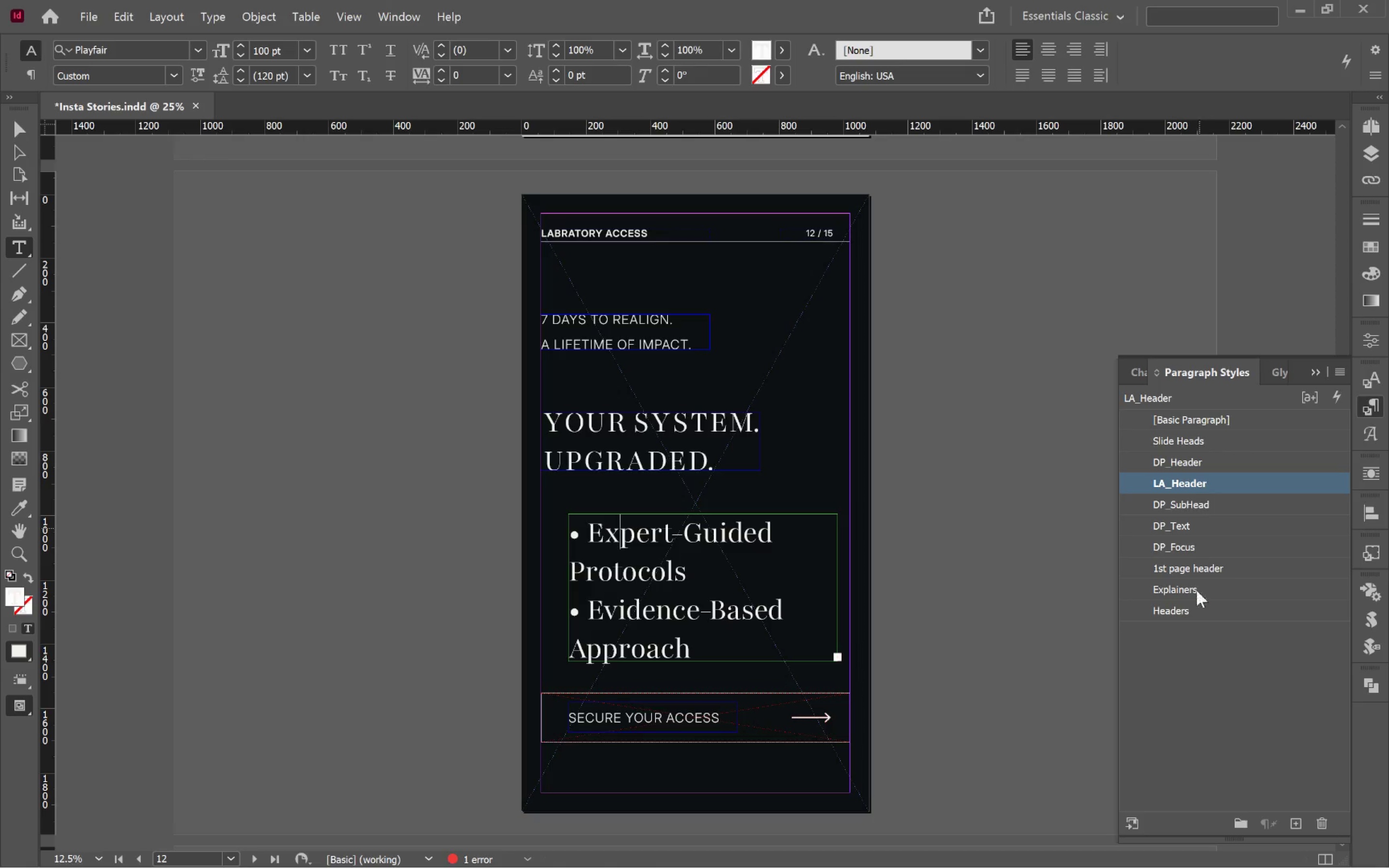 
wait(5.12)
 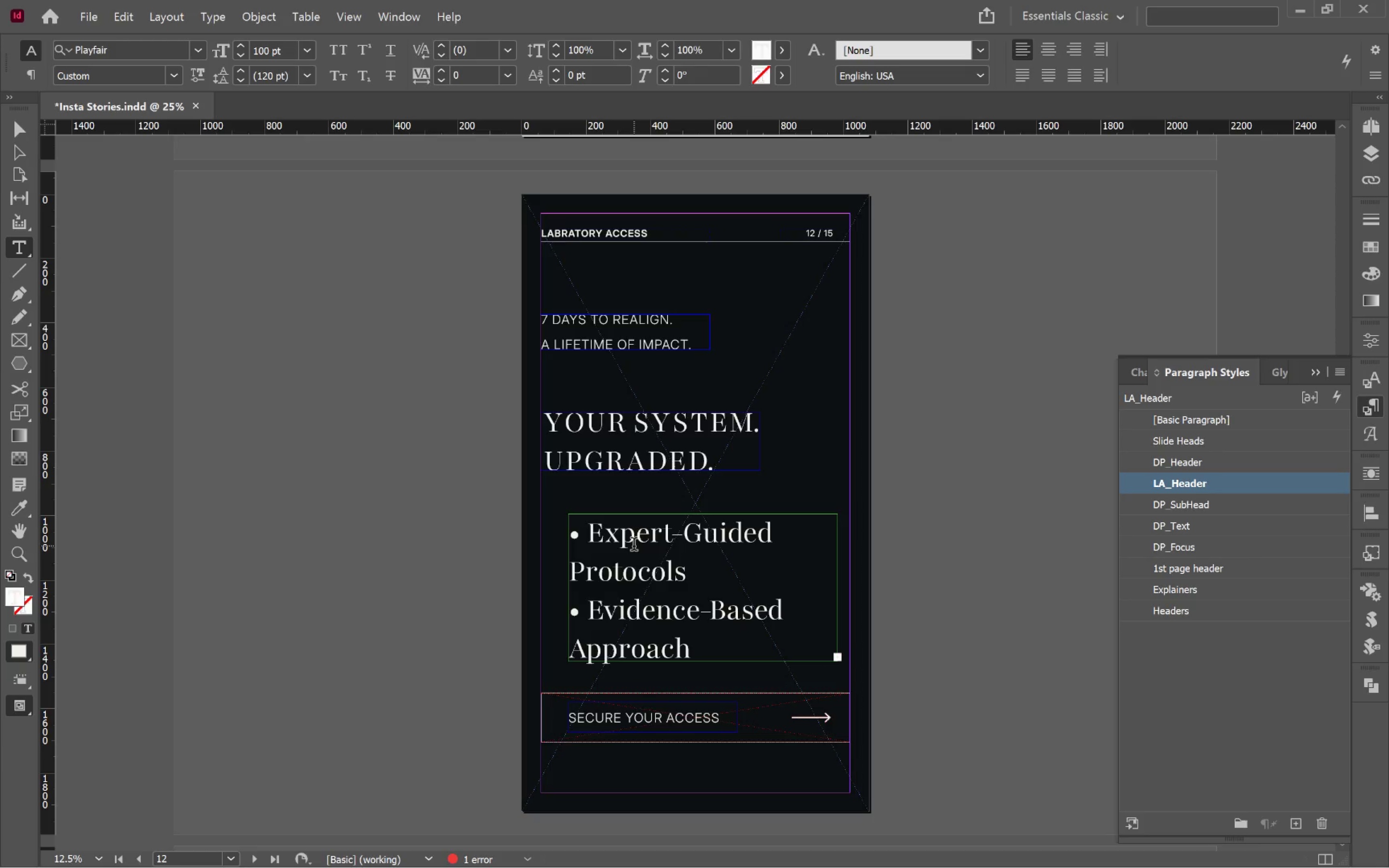 
left_click([1295, 822])
 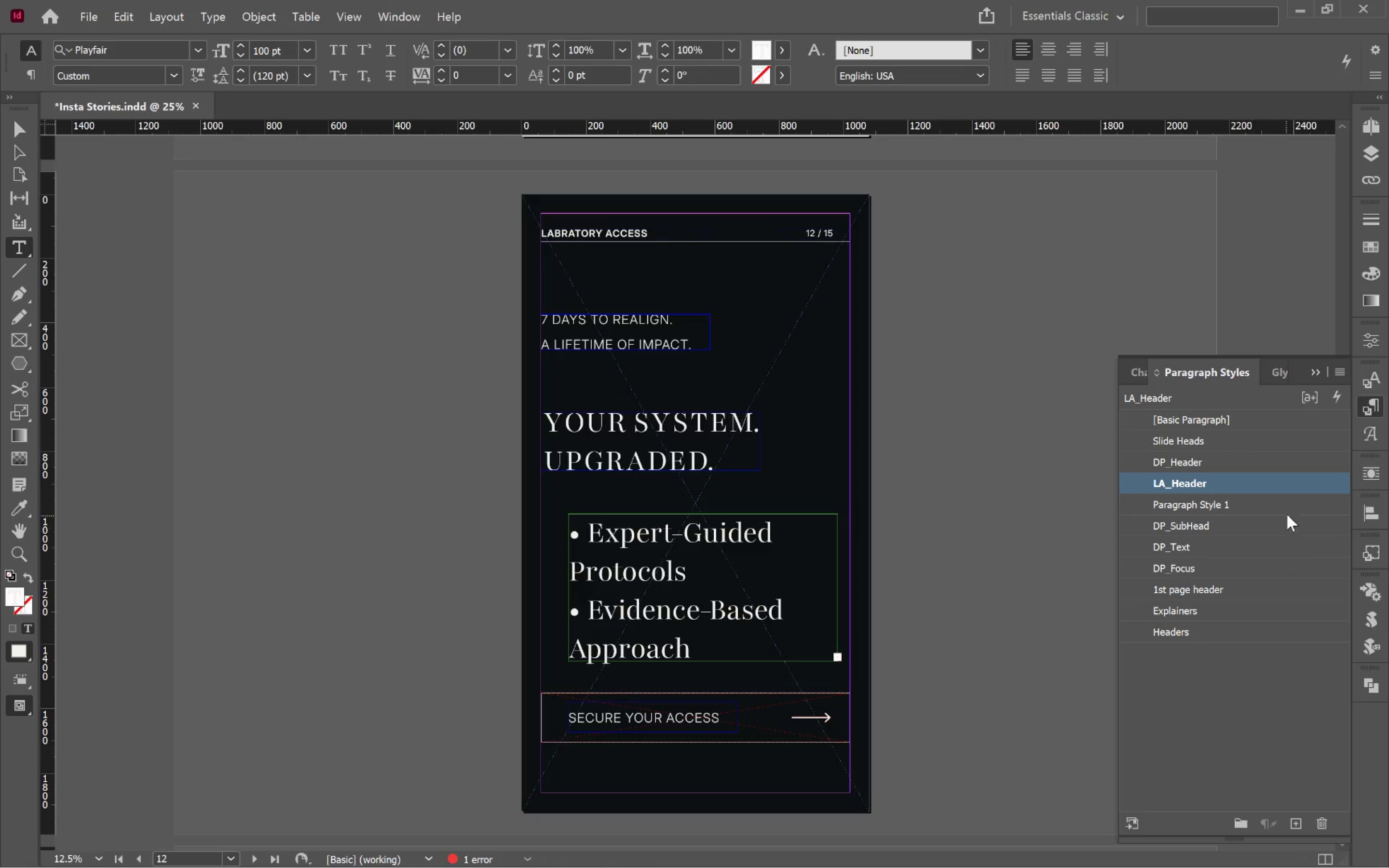 
left_click([1294, 504])
 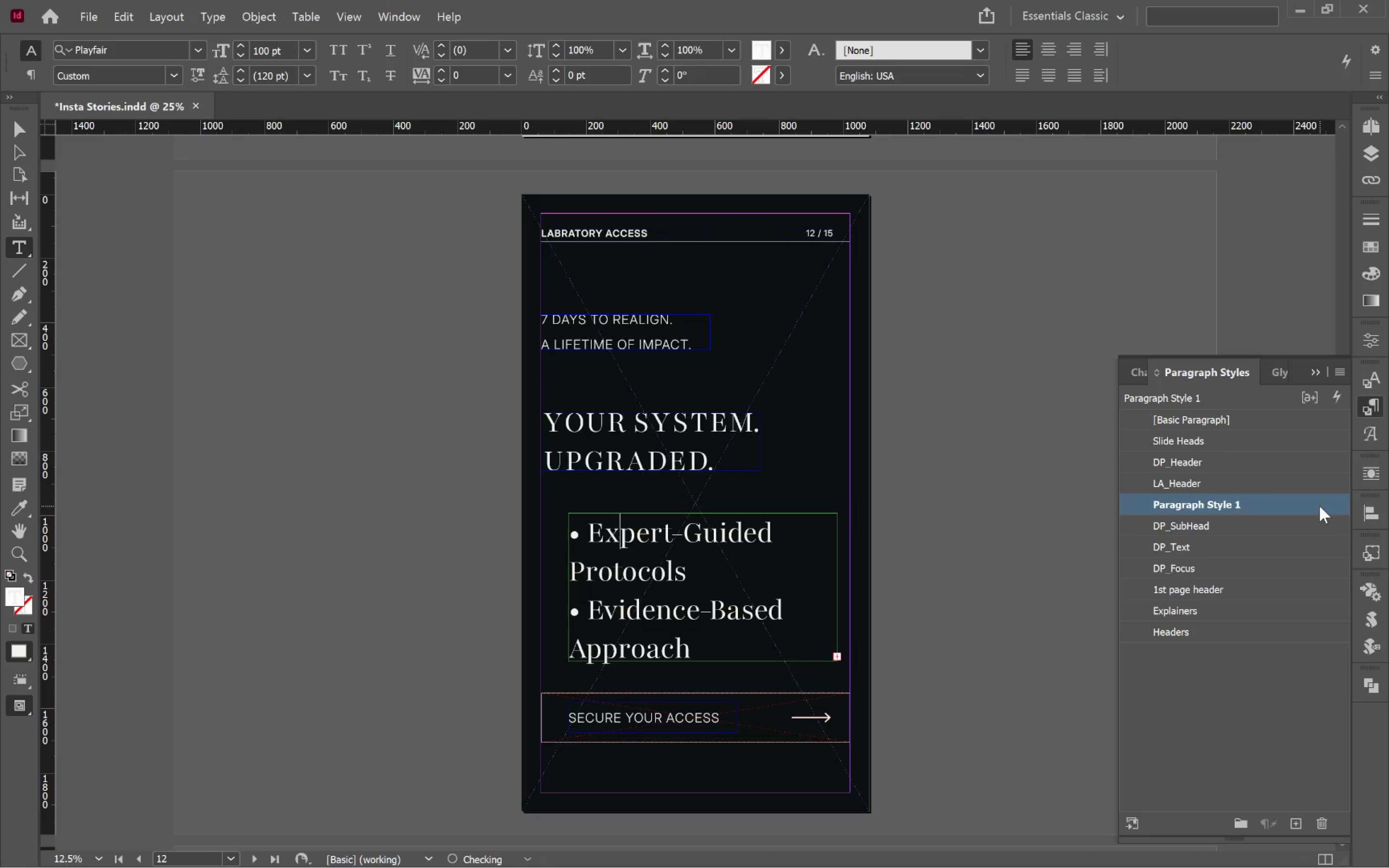 
double_click([1320, 506])
 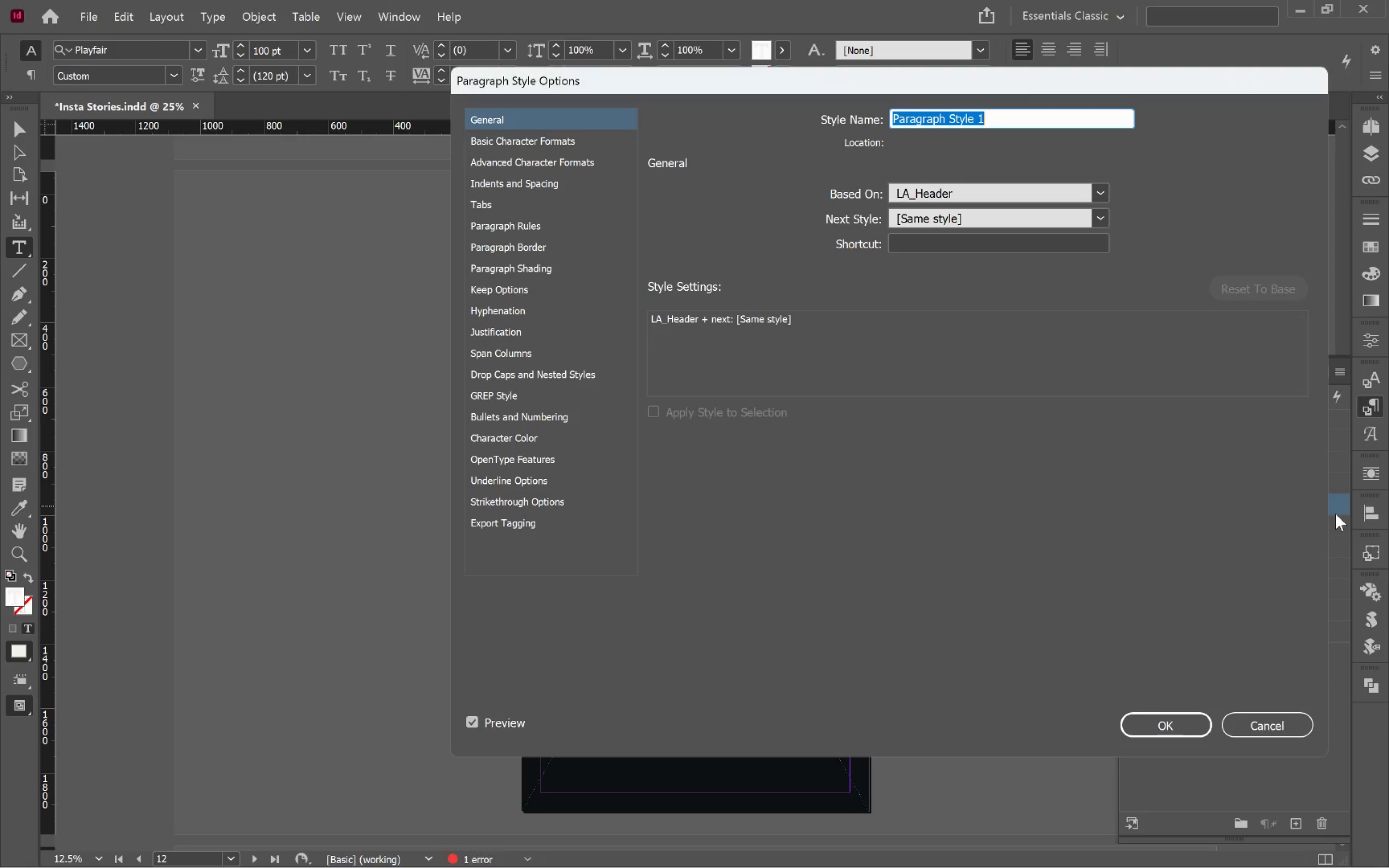 
type(List Items)
 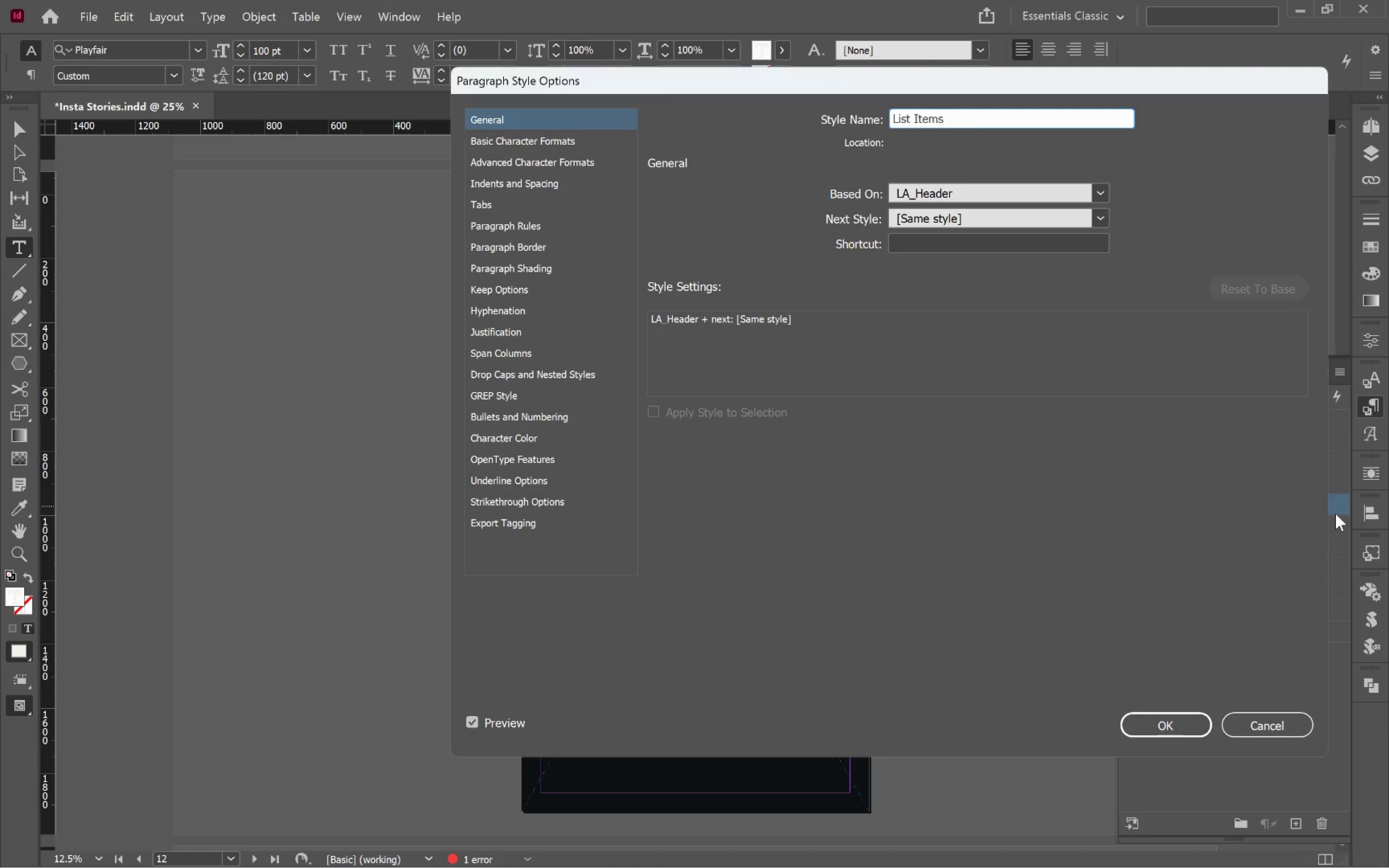 
left_click_drag(start_coordinate=[633, 85], to_coordinate=[953, 127])
 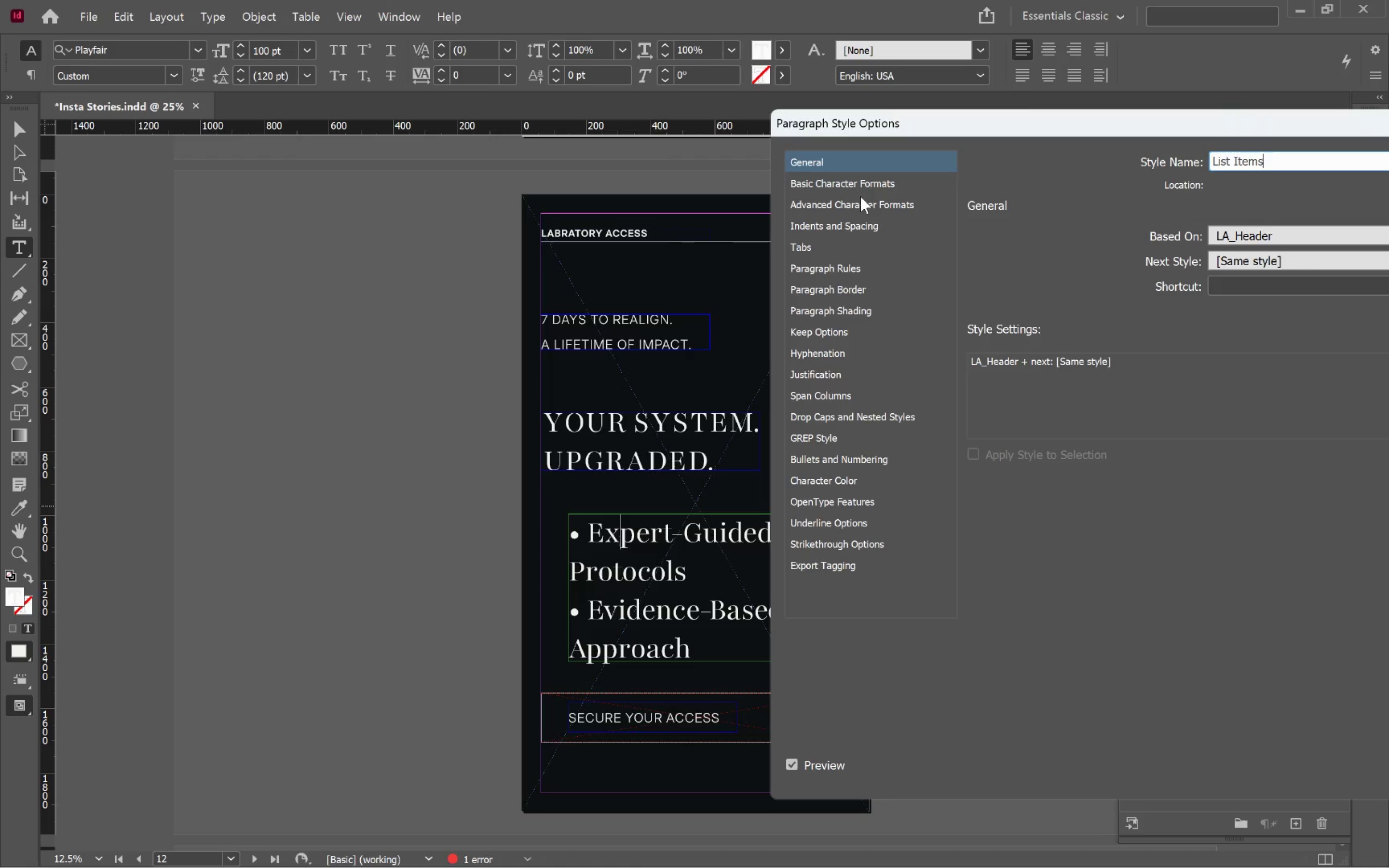 
left_click([868, 181])
 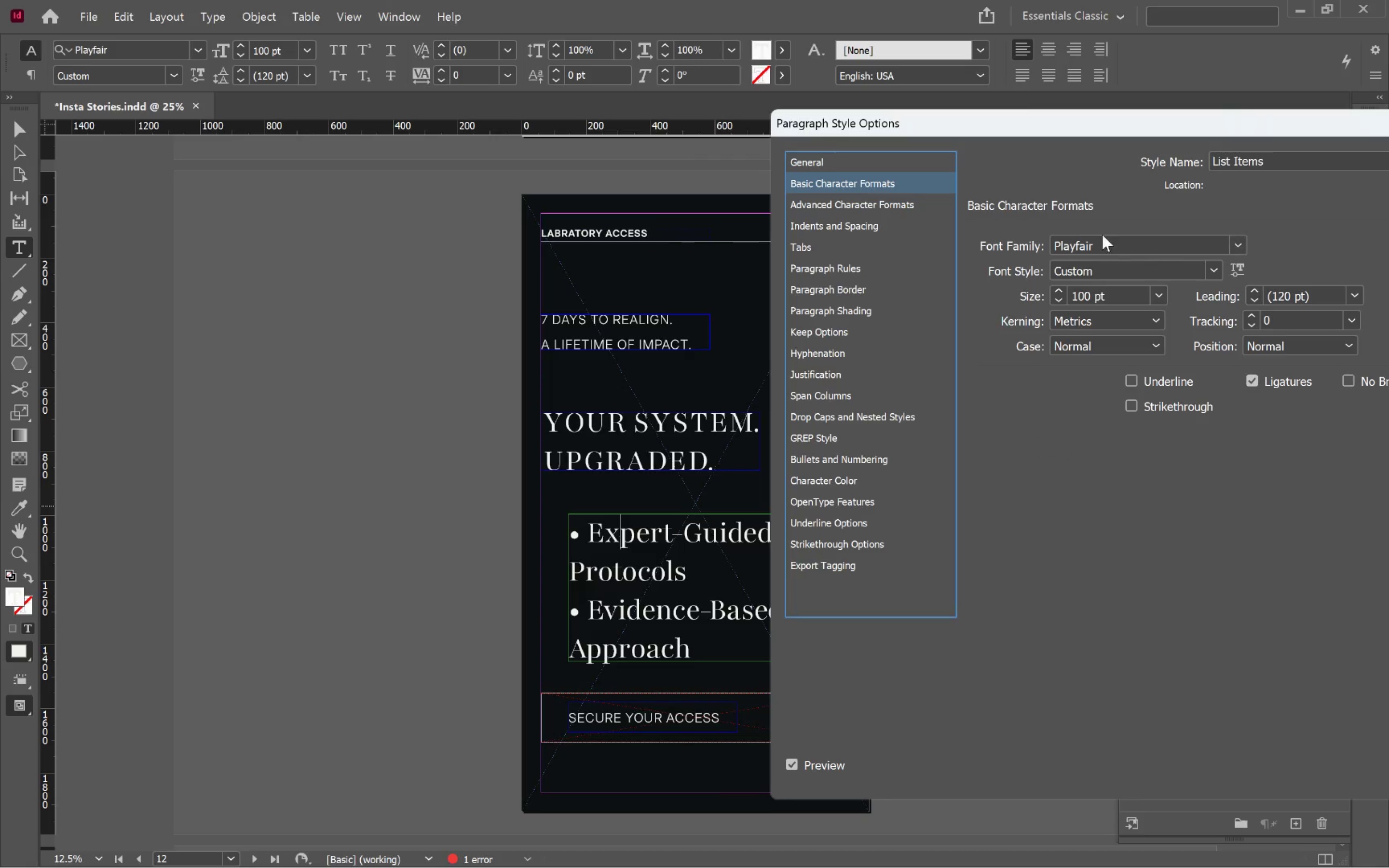 
double_click([1113, 244])
 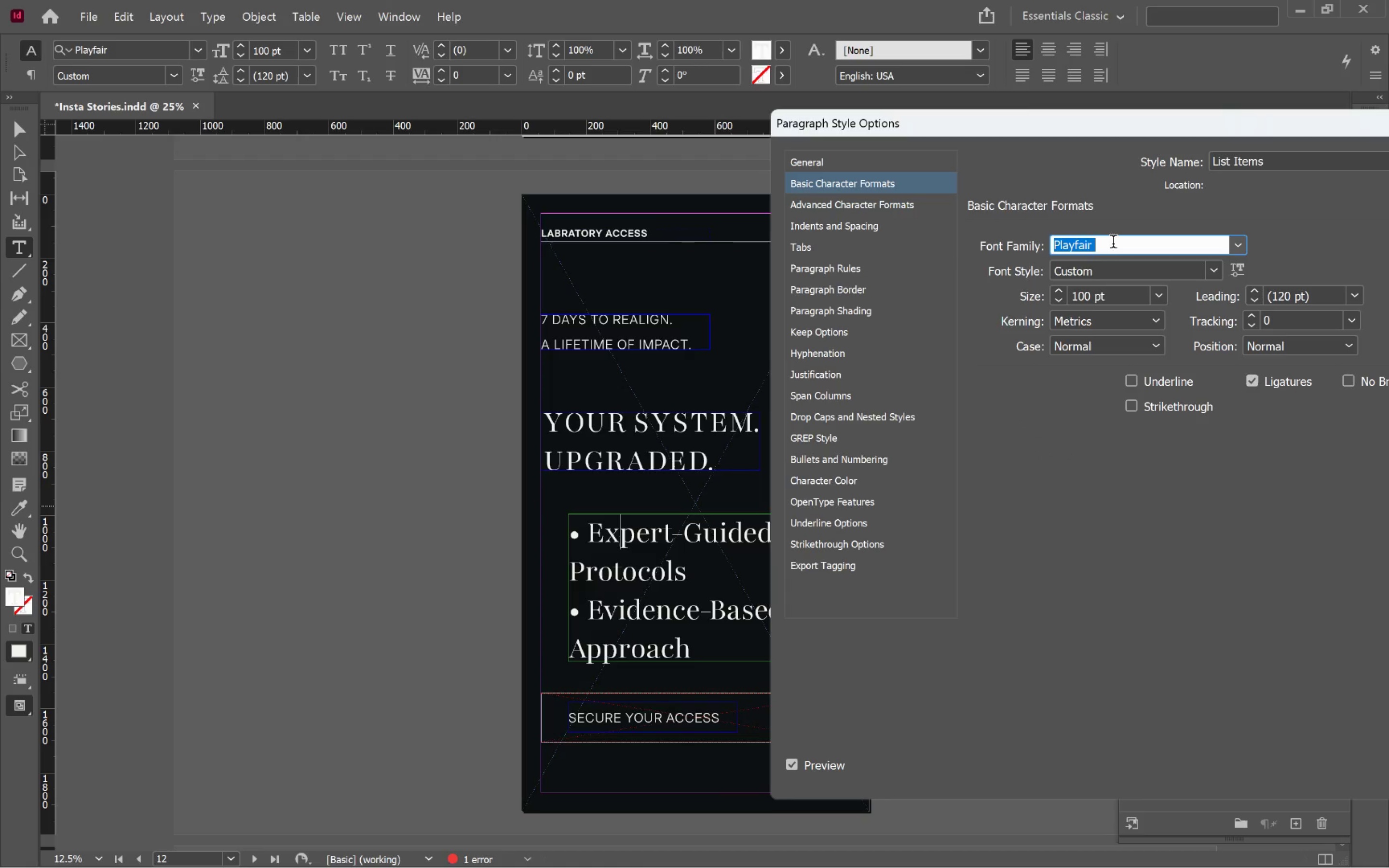 
triple_click([1113, 244])
 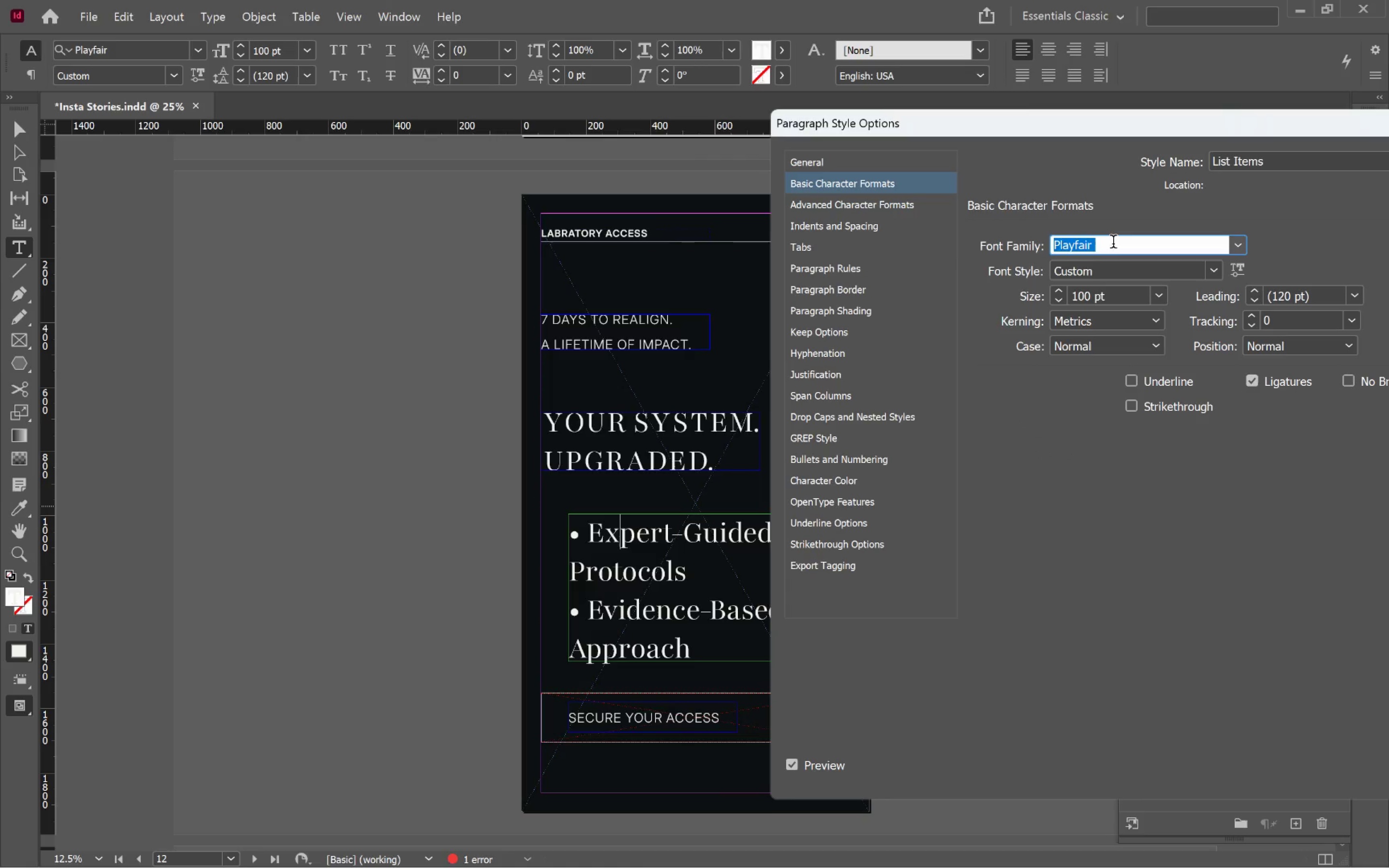 
type(int)
key(Tab)
 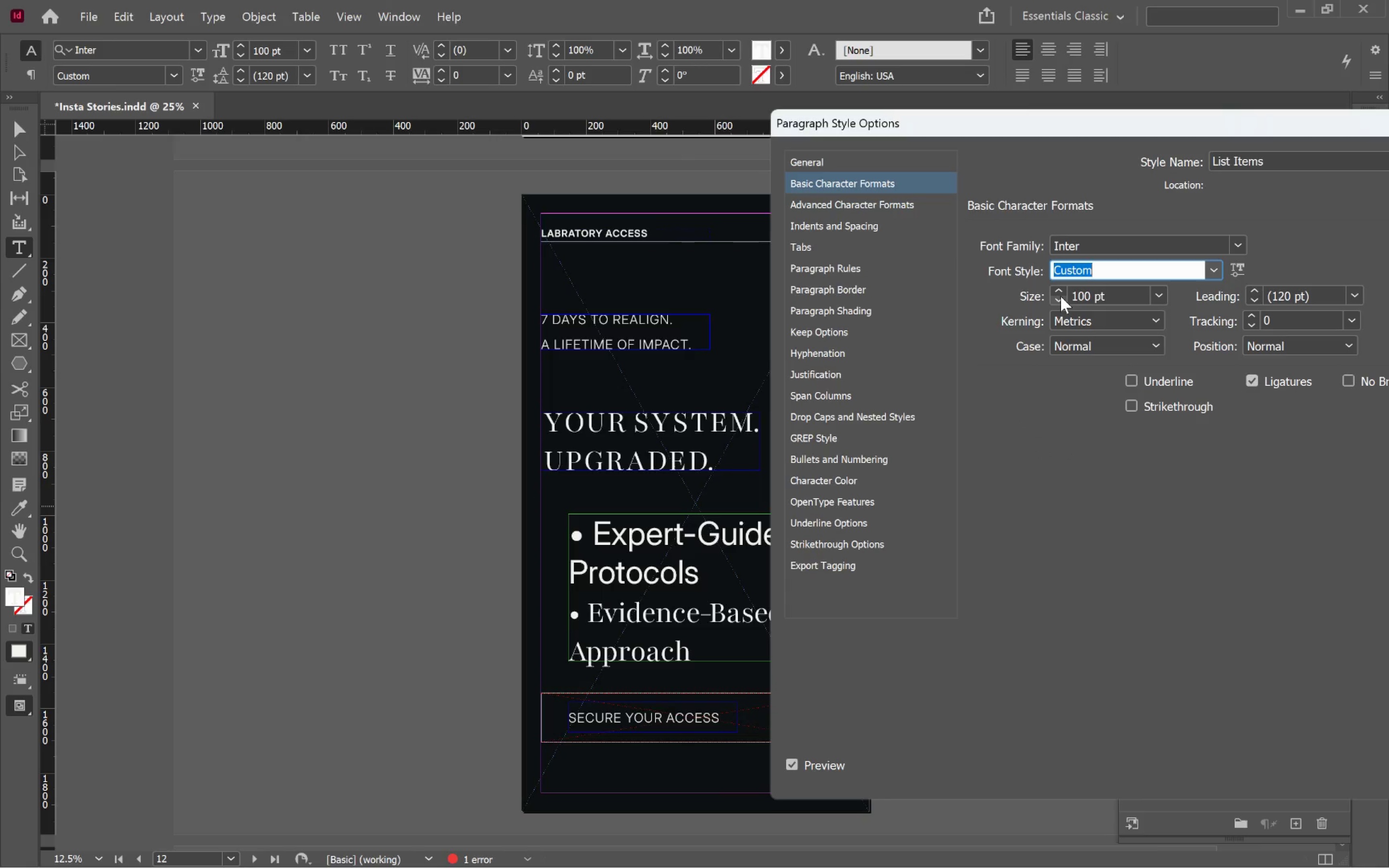 
hold_key(key=ShiftLeft, duration=7.67)
double_click([1061, 297])
 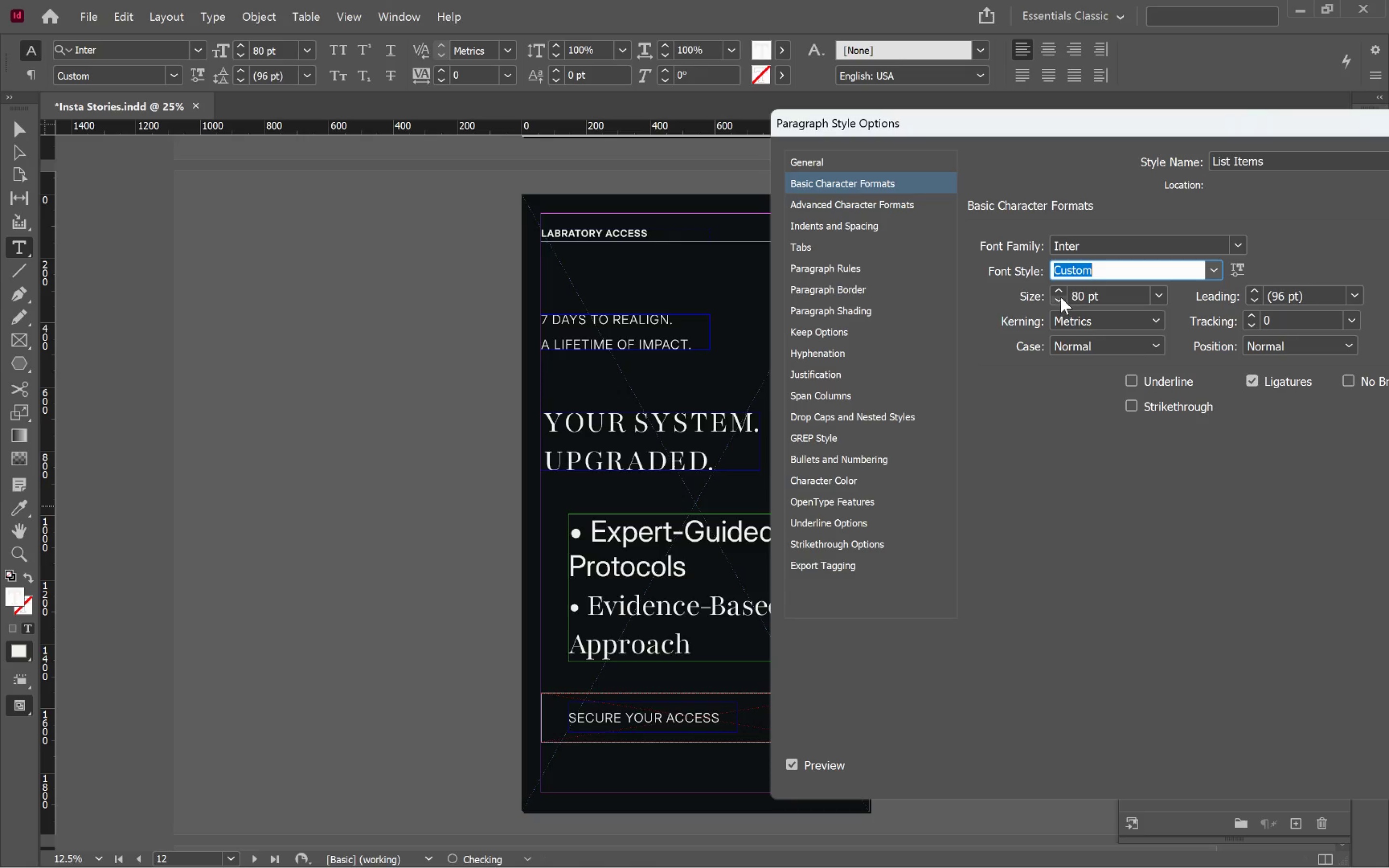 
triple_click([1061, 297])
 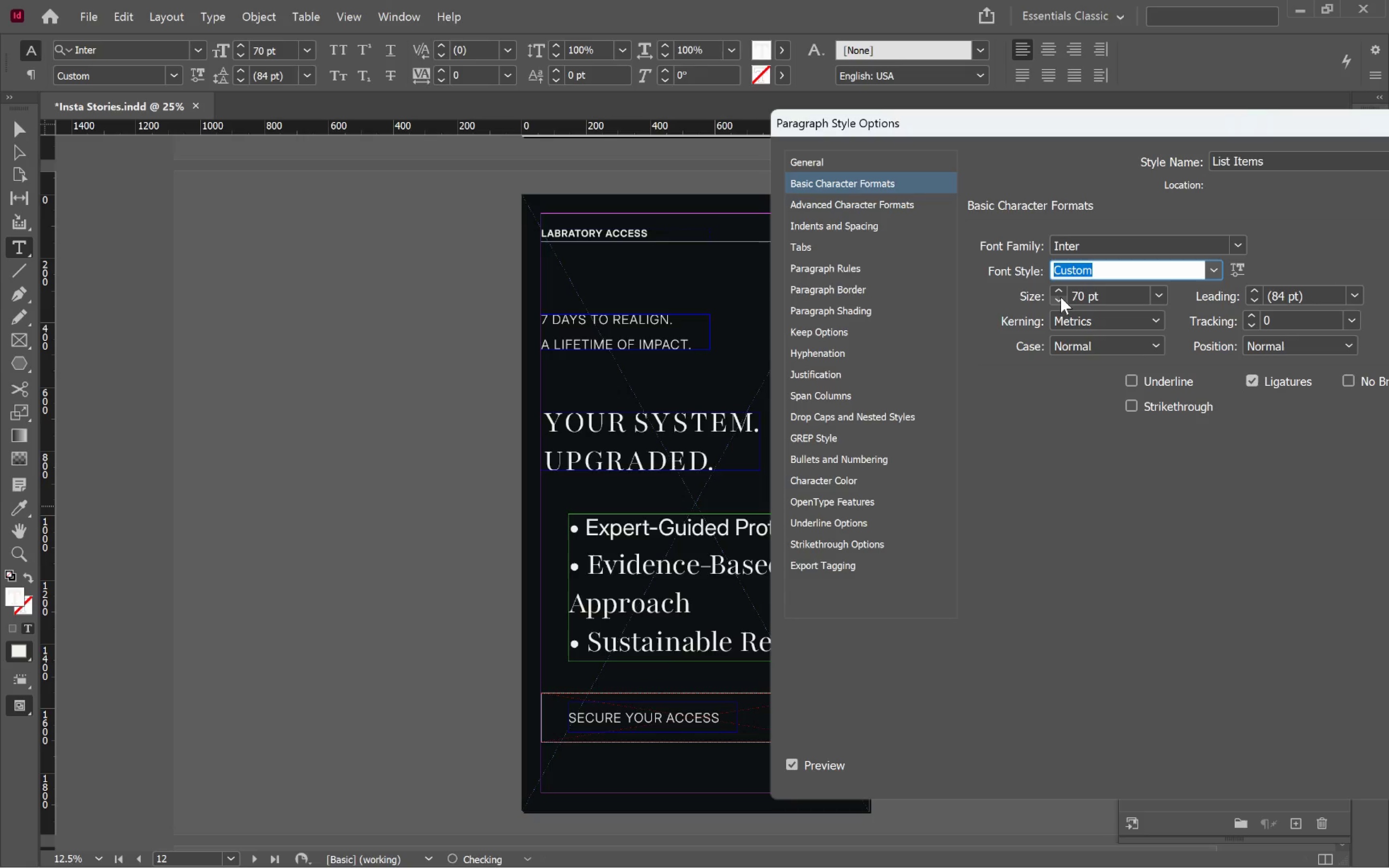 
triple_click([1061, 297])
 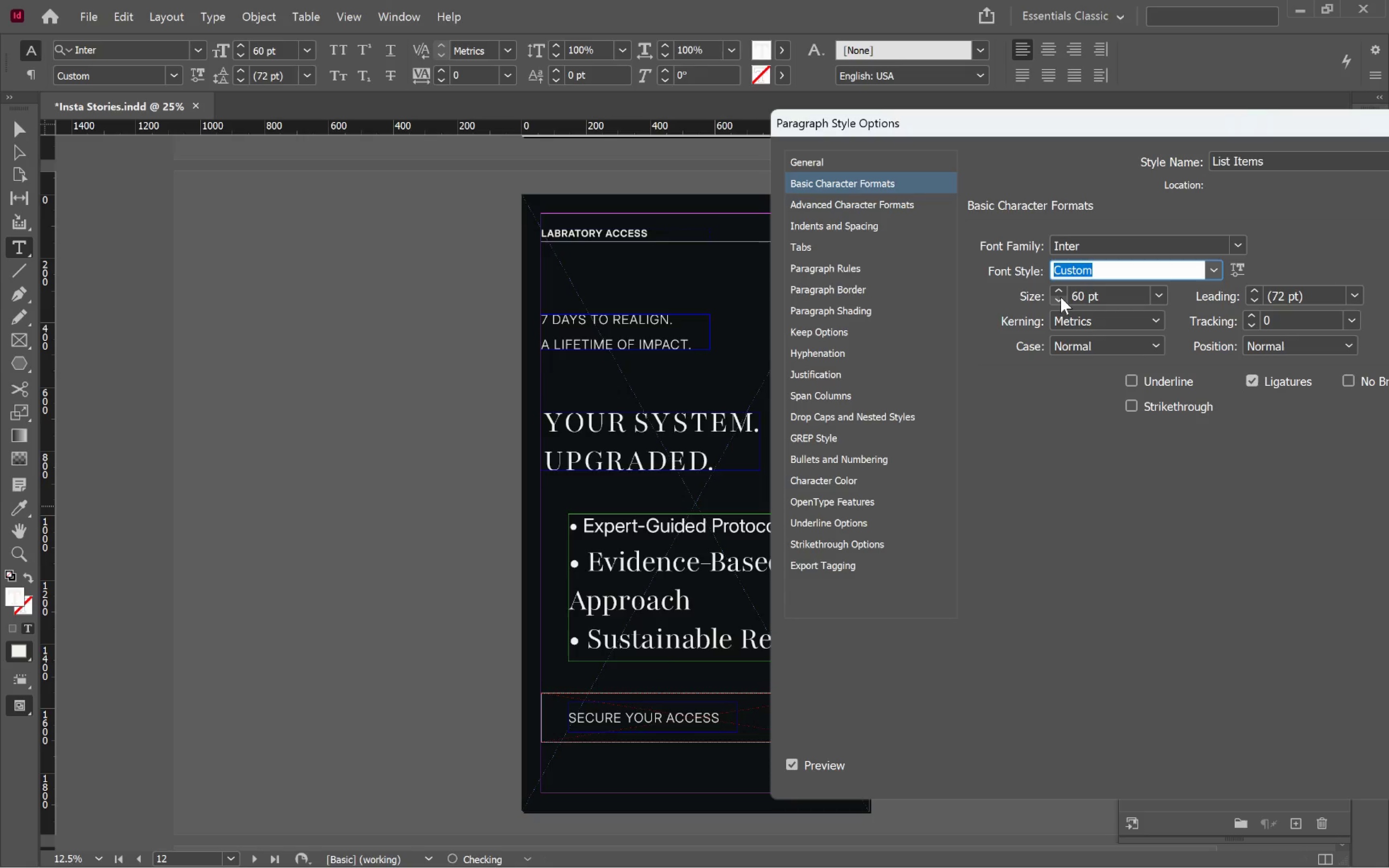 
triple_click([1061, 297])
 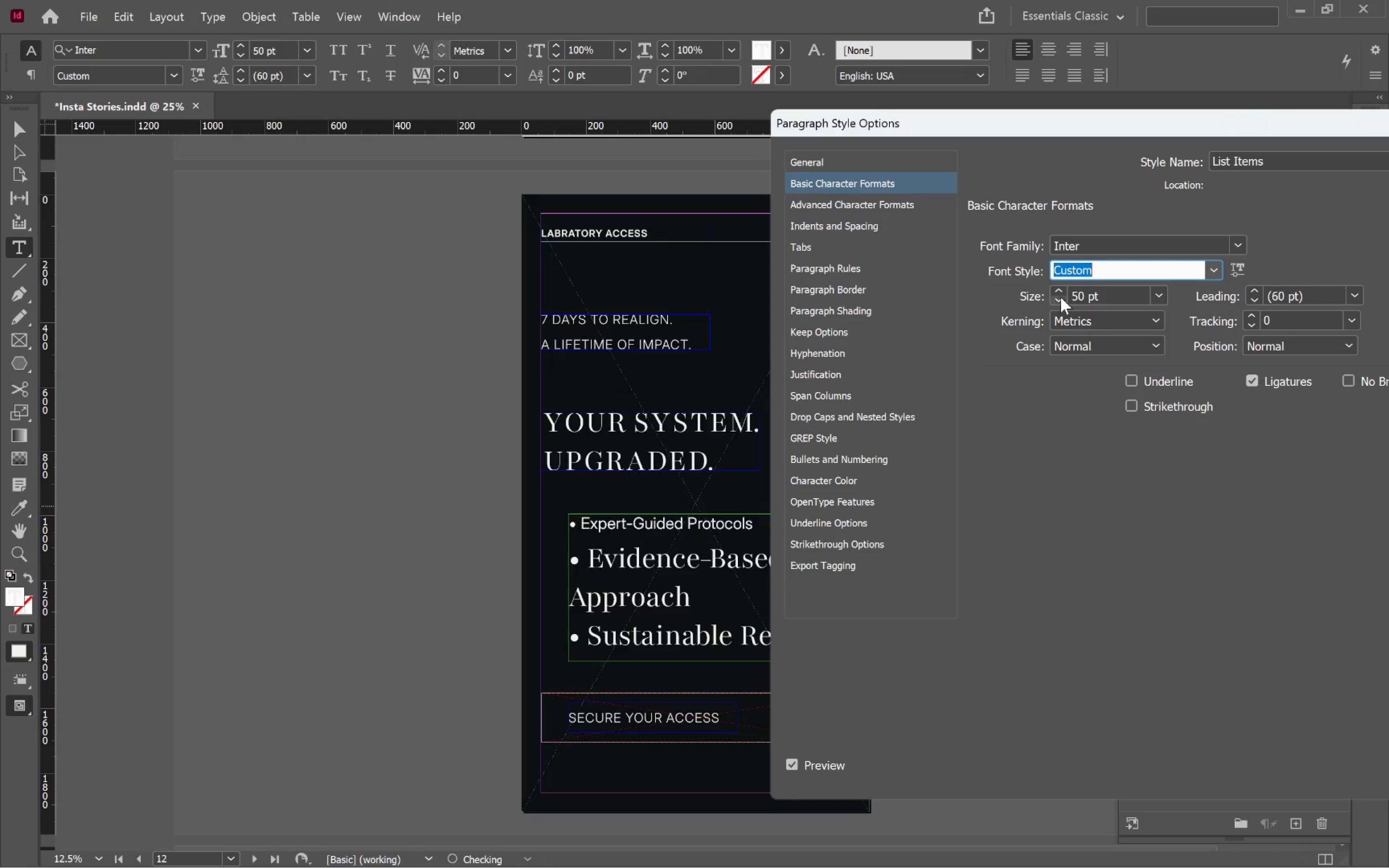 
triple_click([1061, 297])
 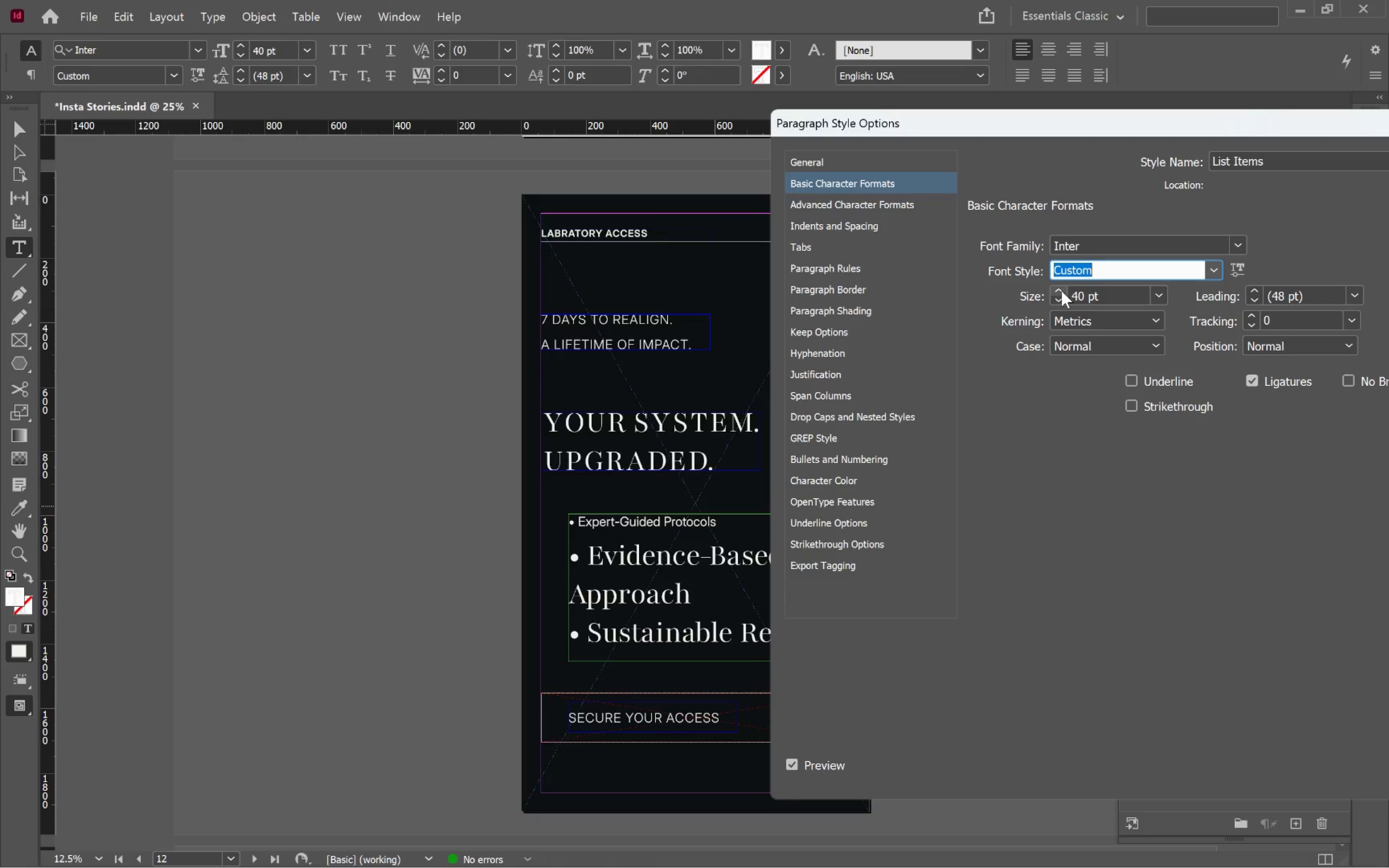 
left_click([1062, 291])
 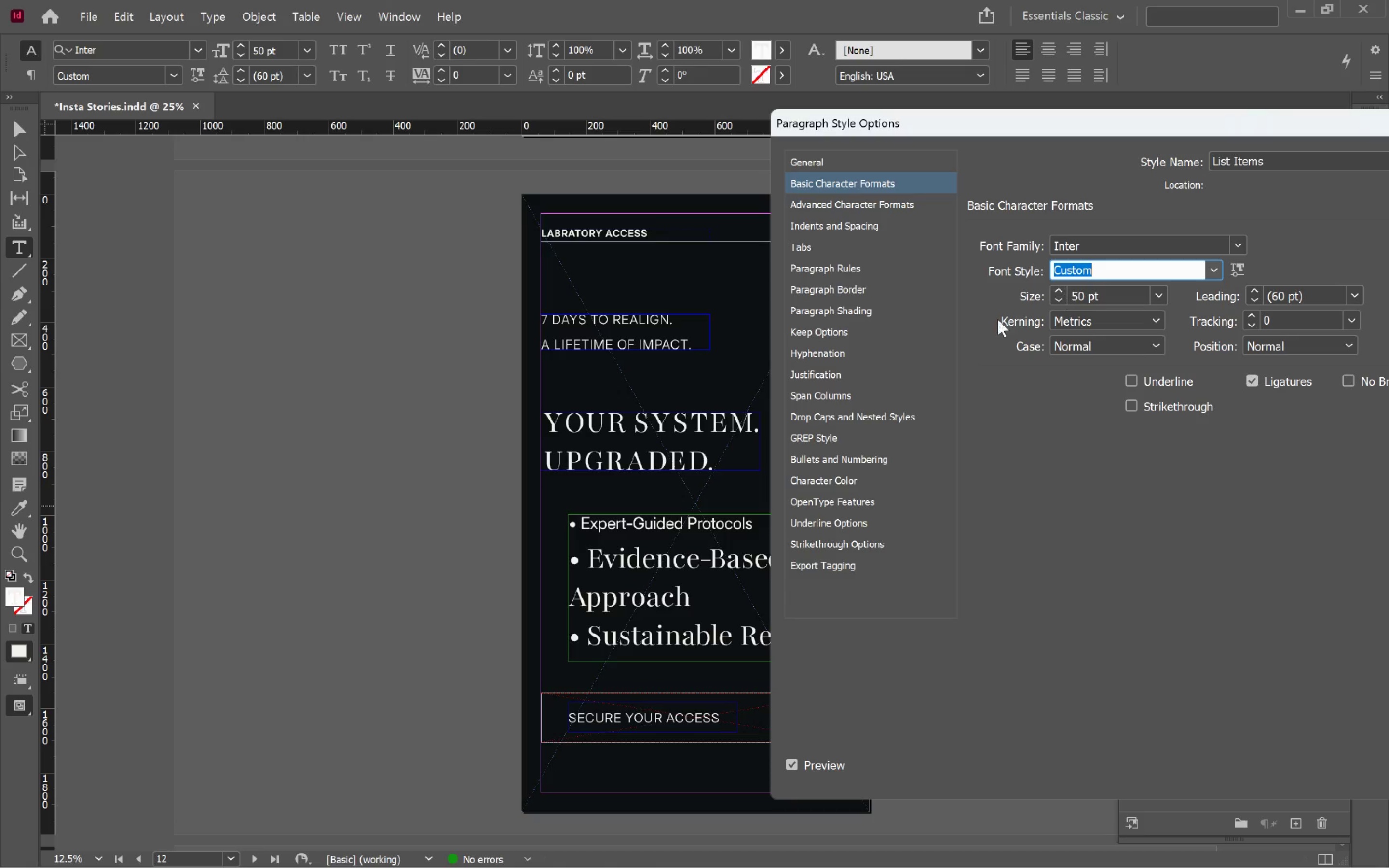 
left_click([828, 484])
 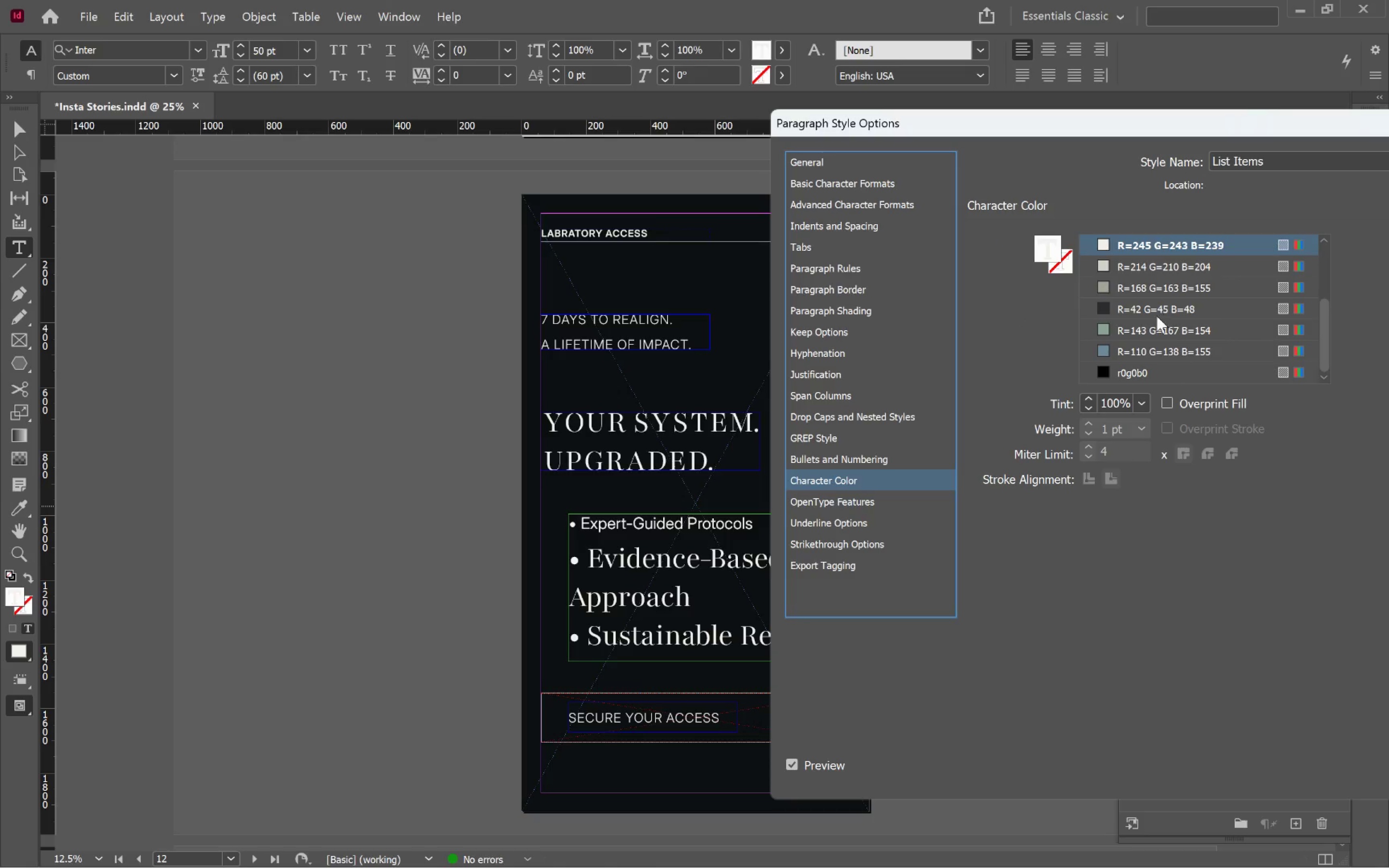 
scroll: coordinate [1181, 329], scroll_direction: up, amount: 3.0
 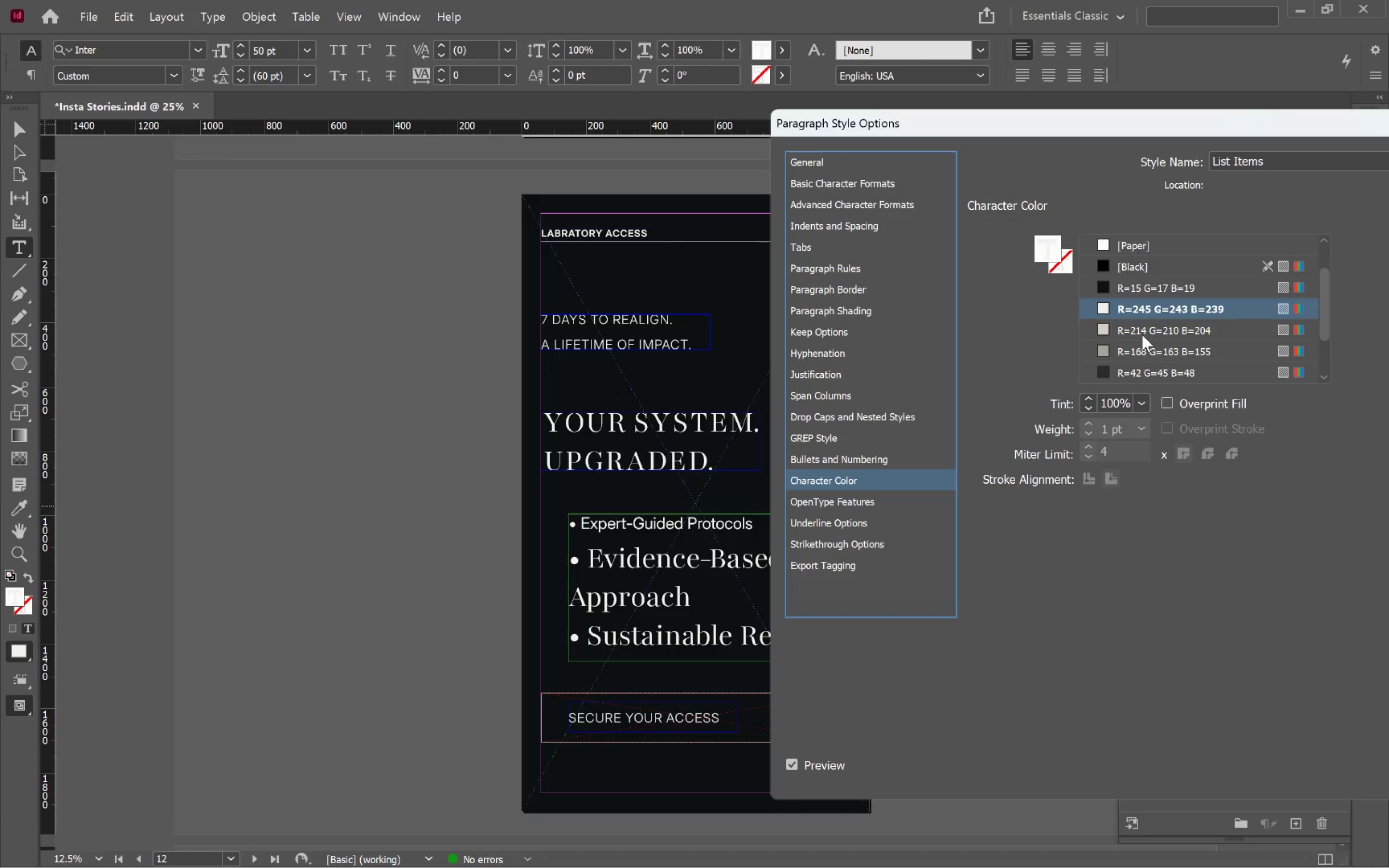 
left_click([1142, 335])
 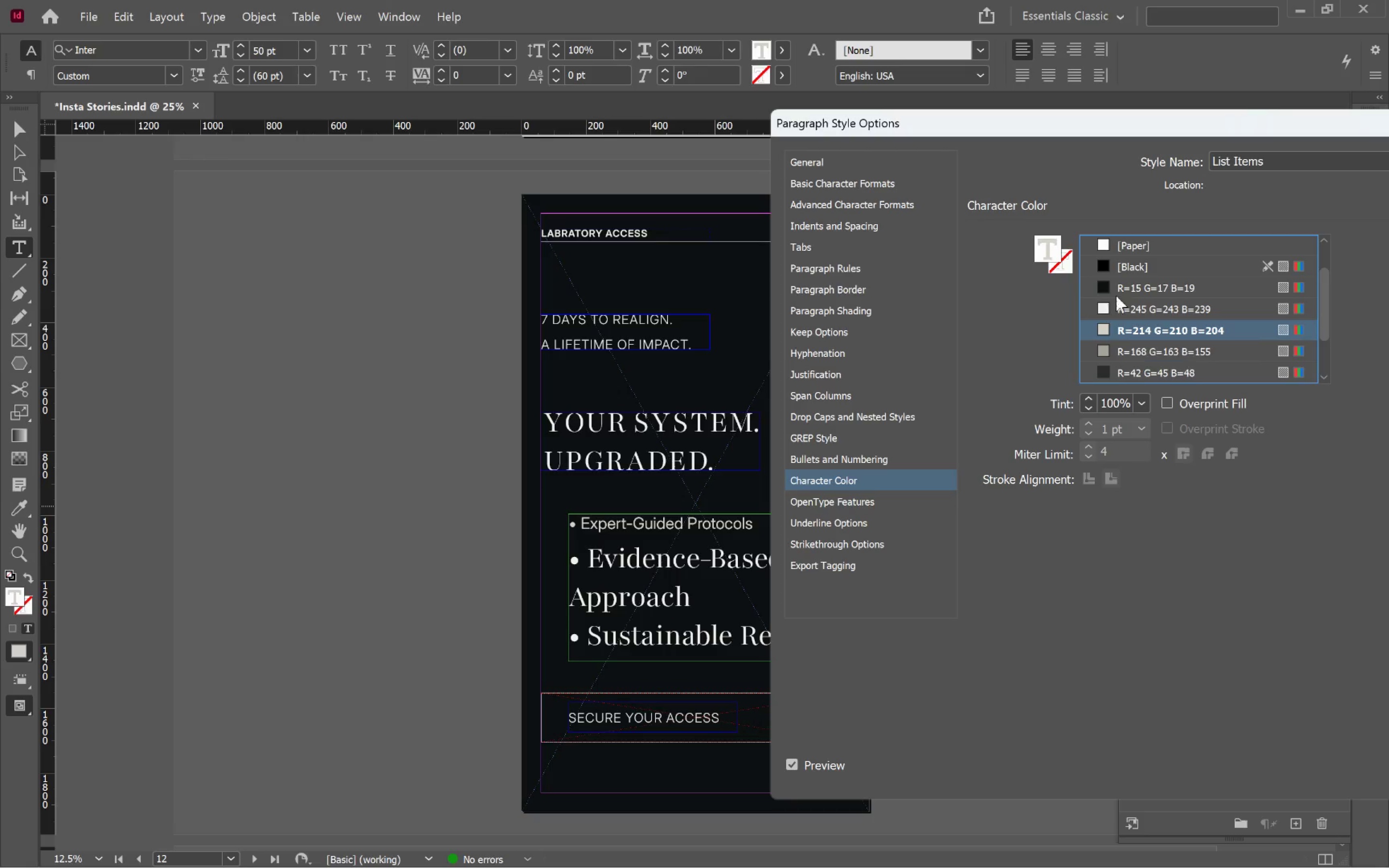 
left_click_drag(start_coordinate=[1149, 129], to_coordinate=[1185, 57])
 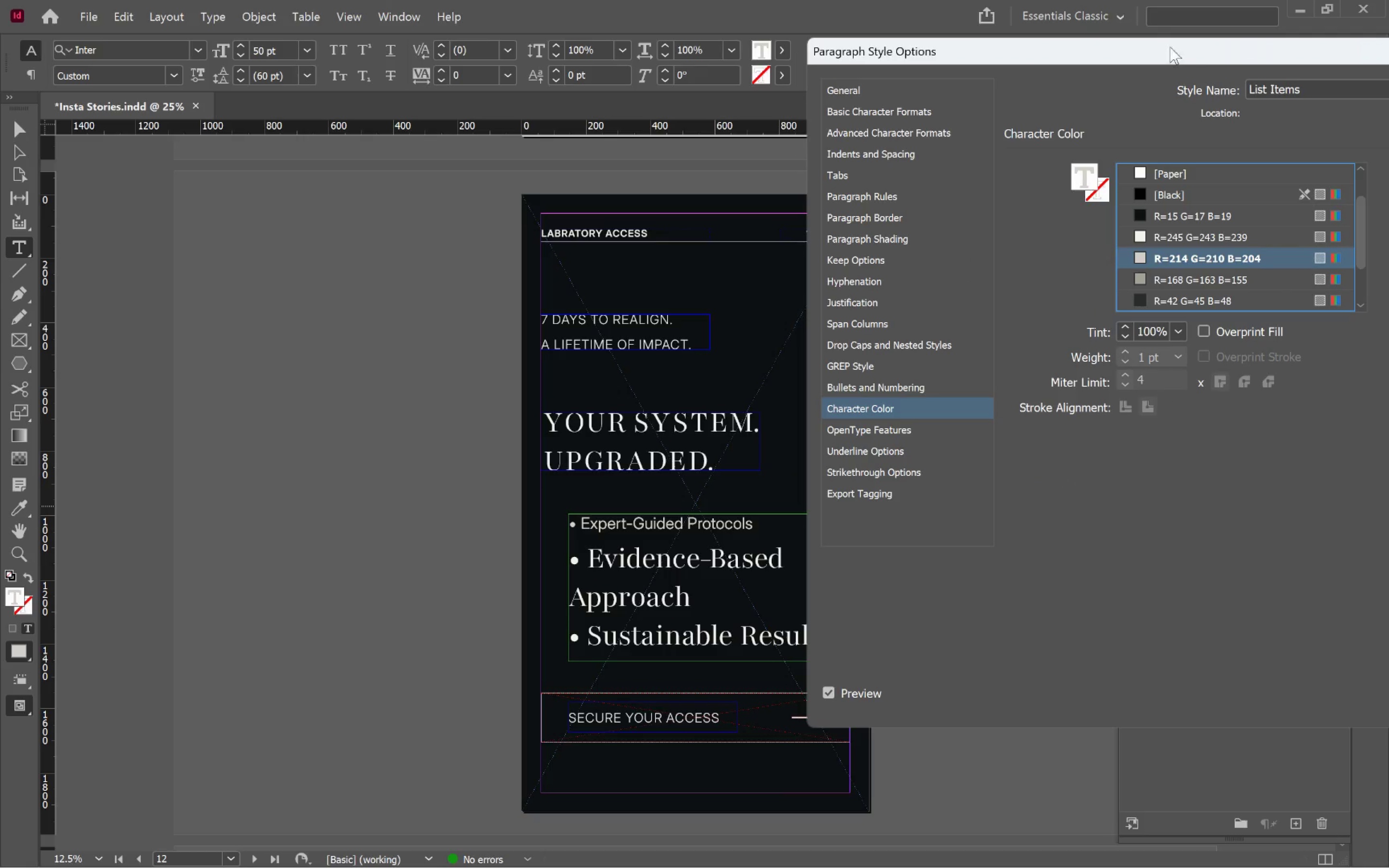 
left_click_drag(start_coordinate=[1199, 54], to_coordinate=[855, 41])
 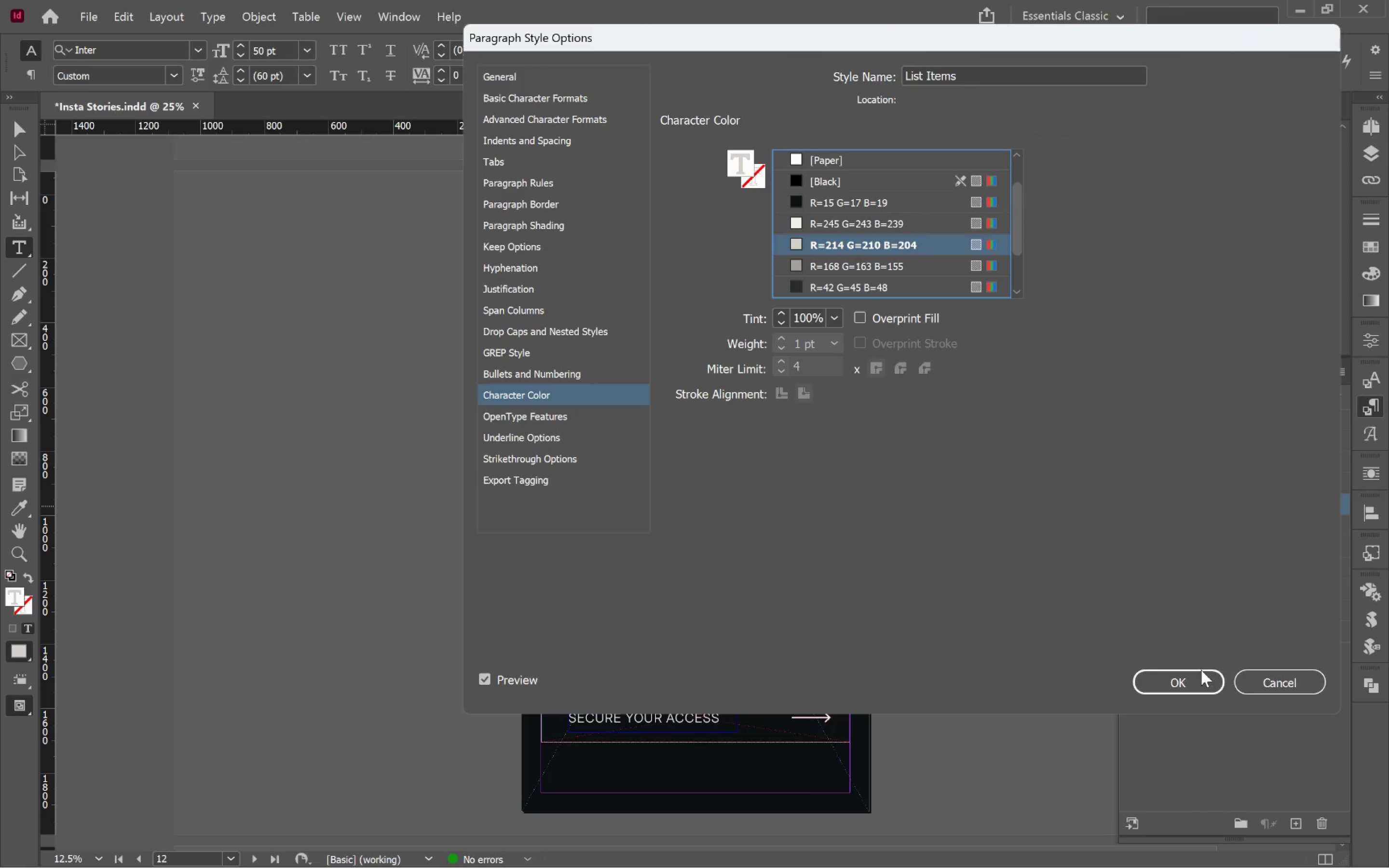 
left_click([1204, 678])
 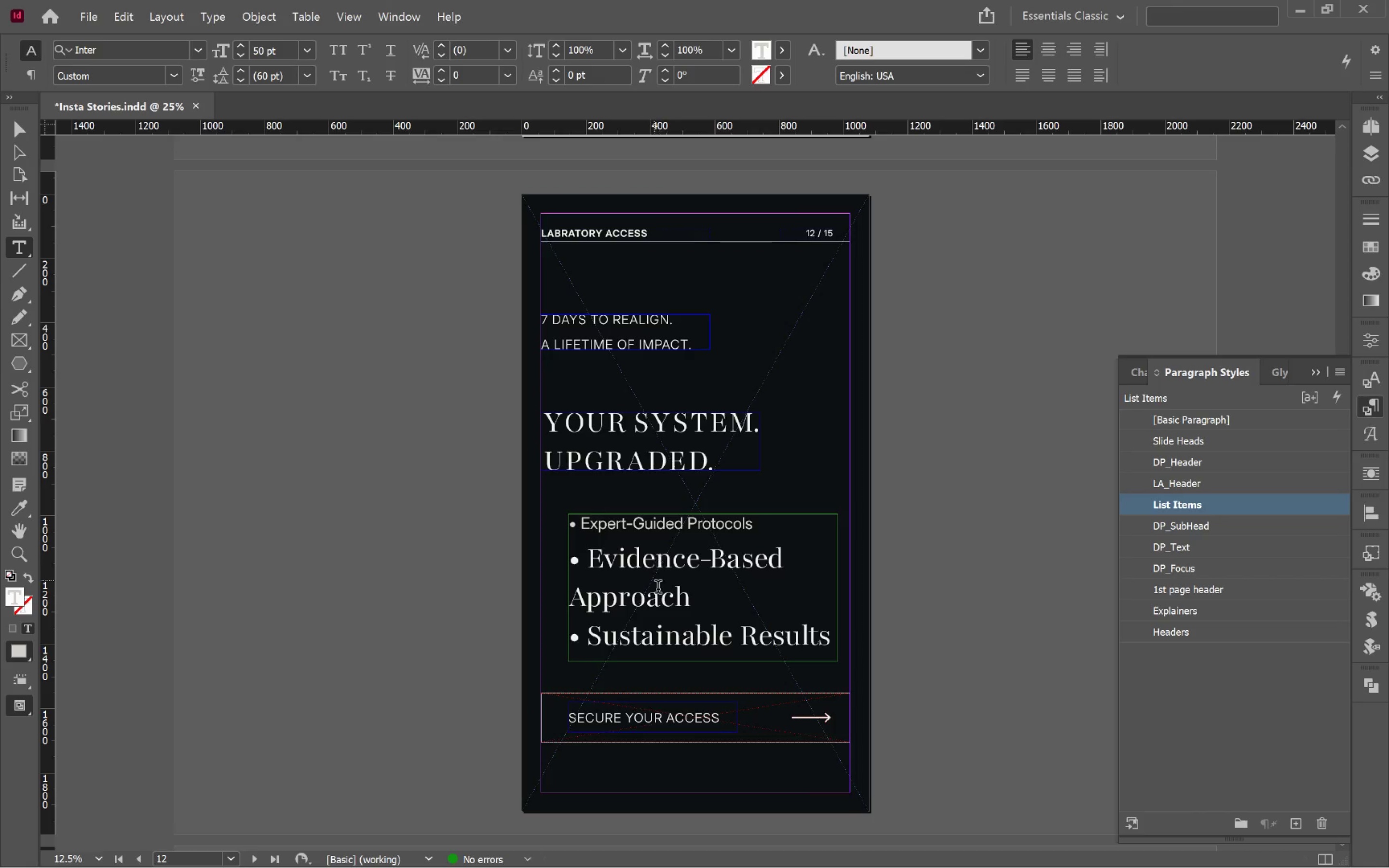 
left_click_drag(start_coordinate=[662, 582], to_coordinate=[674, 638])
 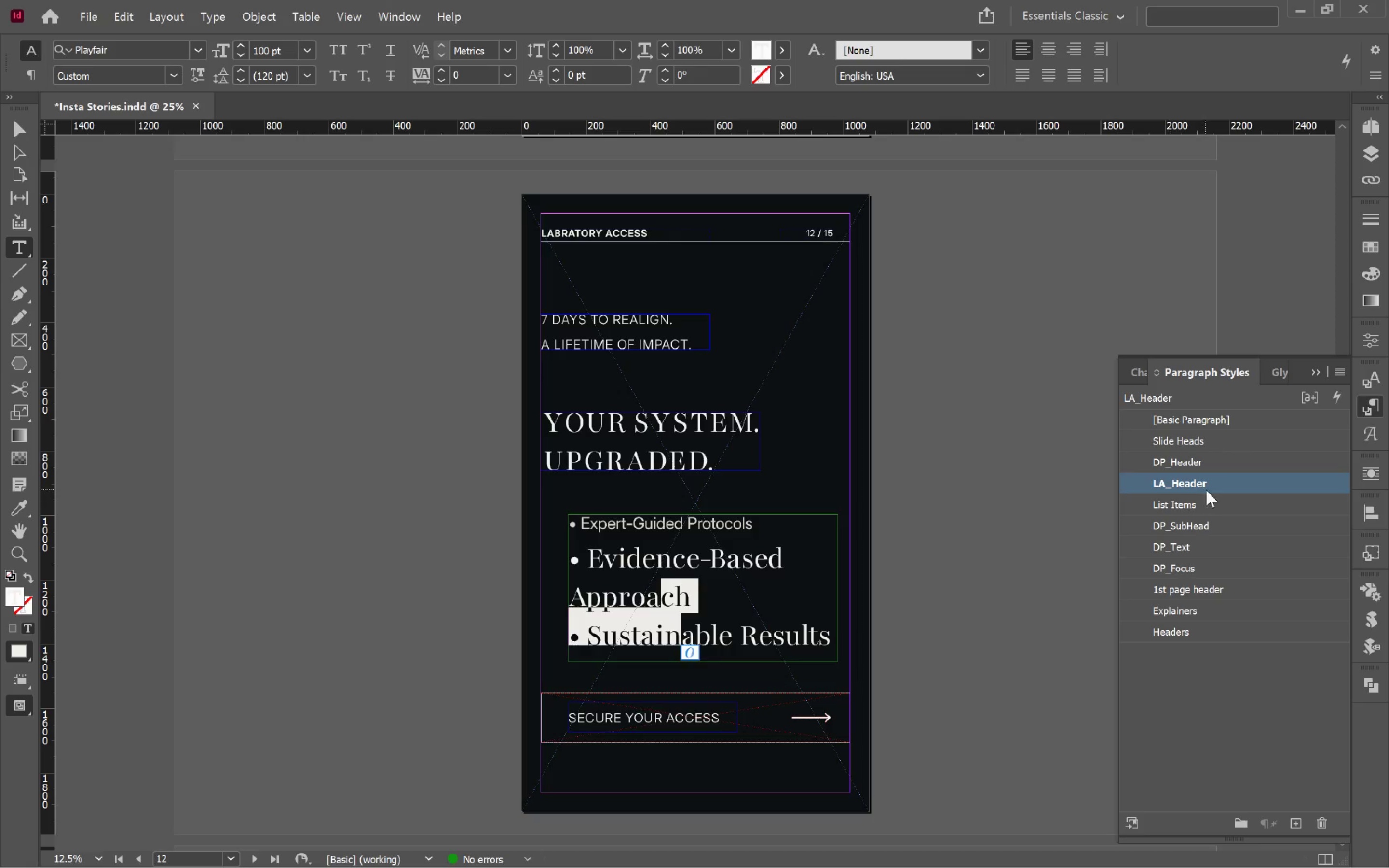 
left_click([1212, 506])
 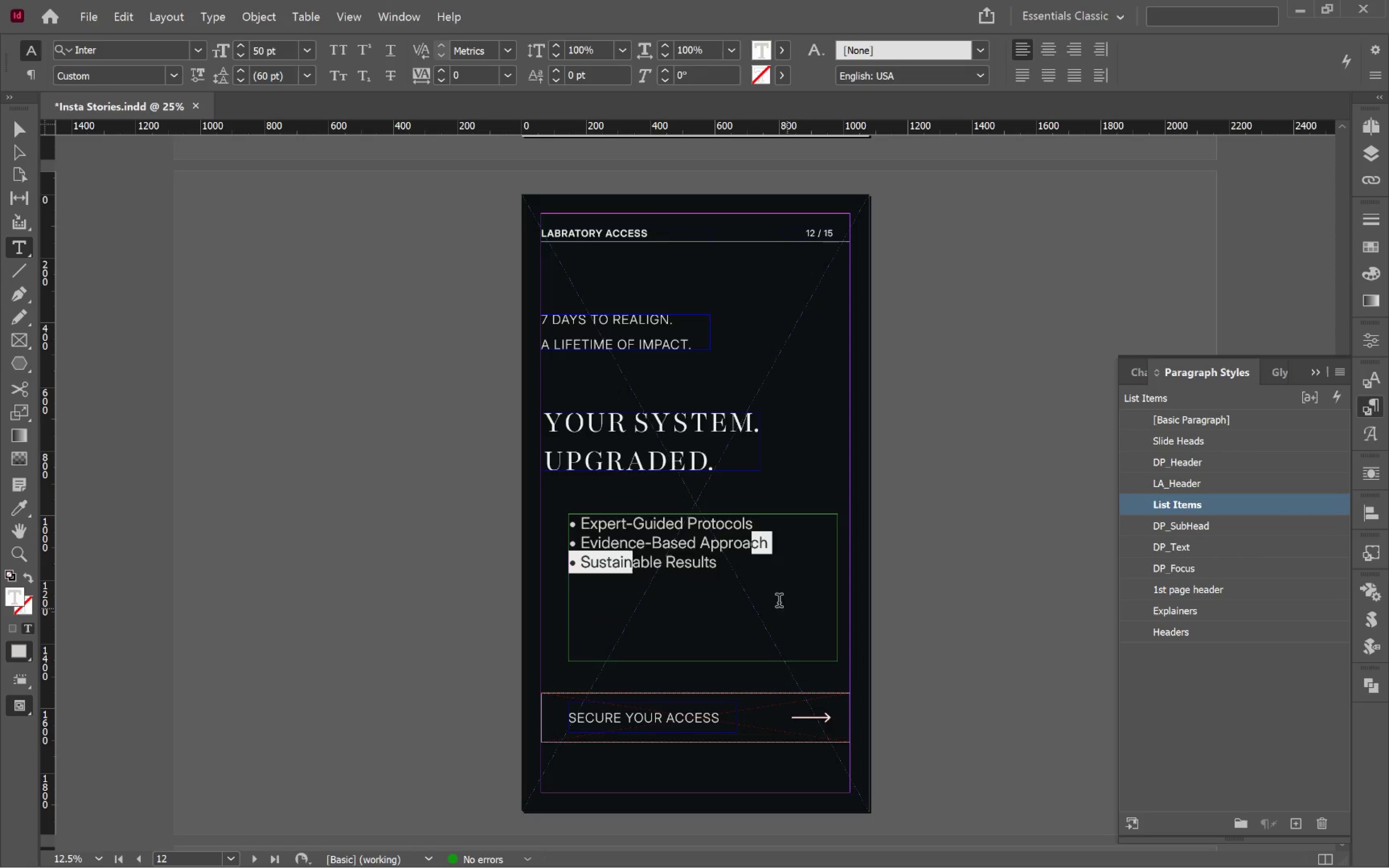 
left_click([681, 554])
 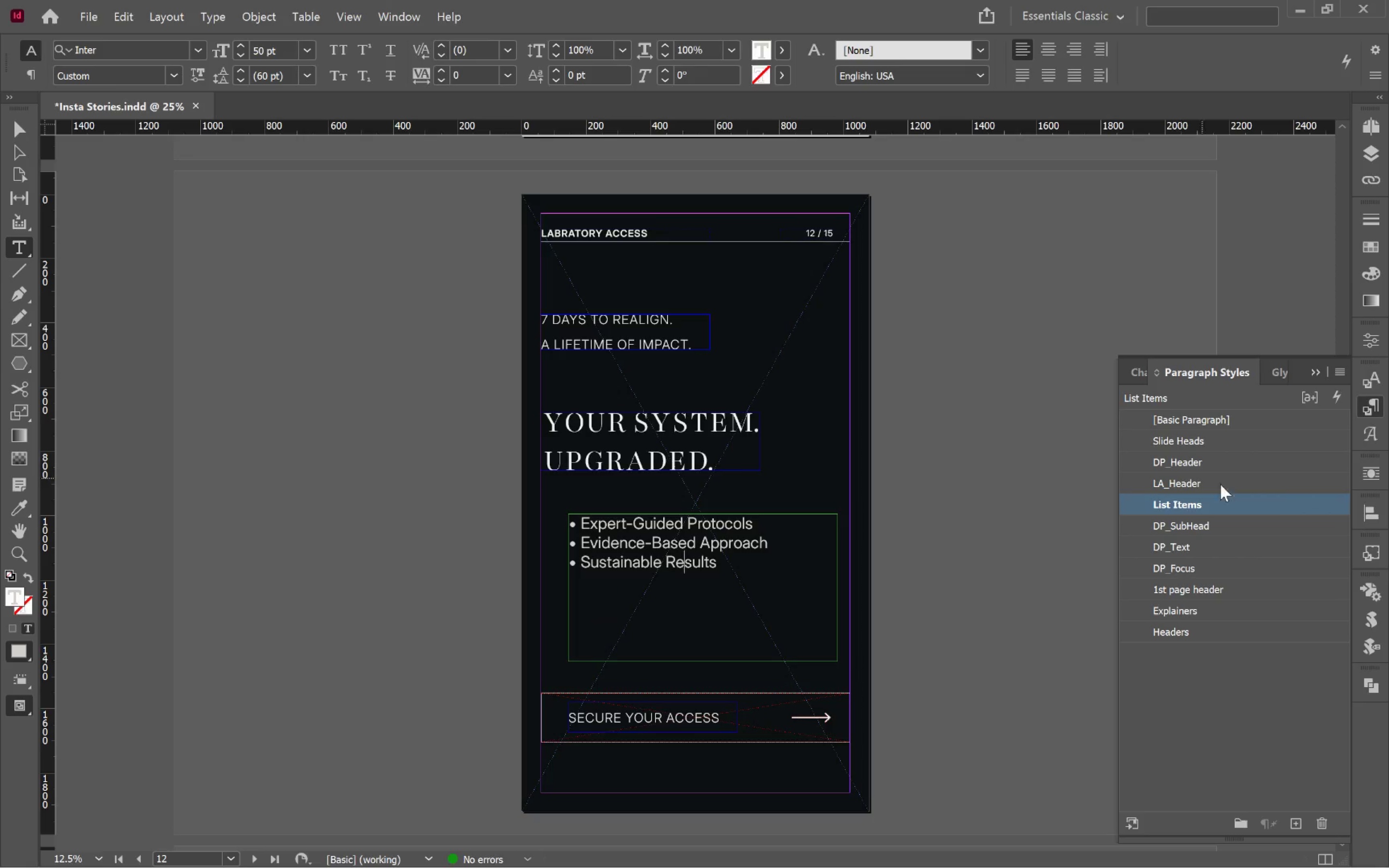 
right_click([1305, 503])
 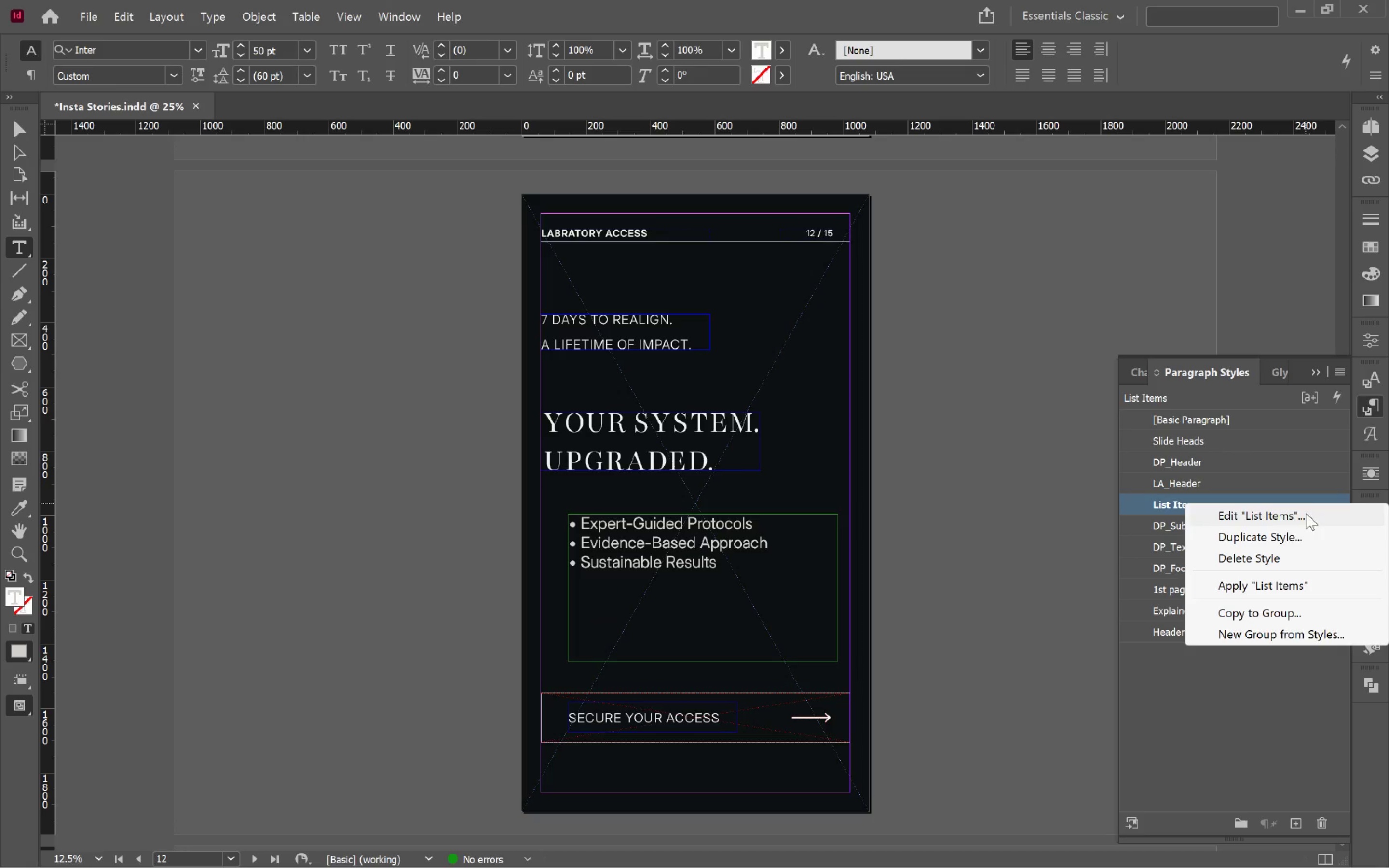 
left_click([1306, 513])
 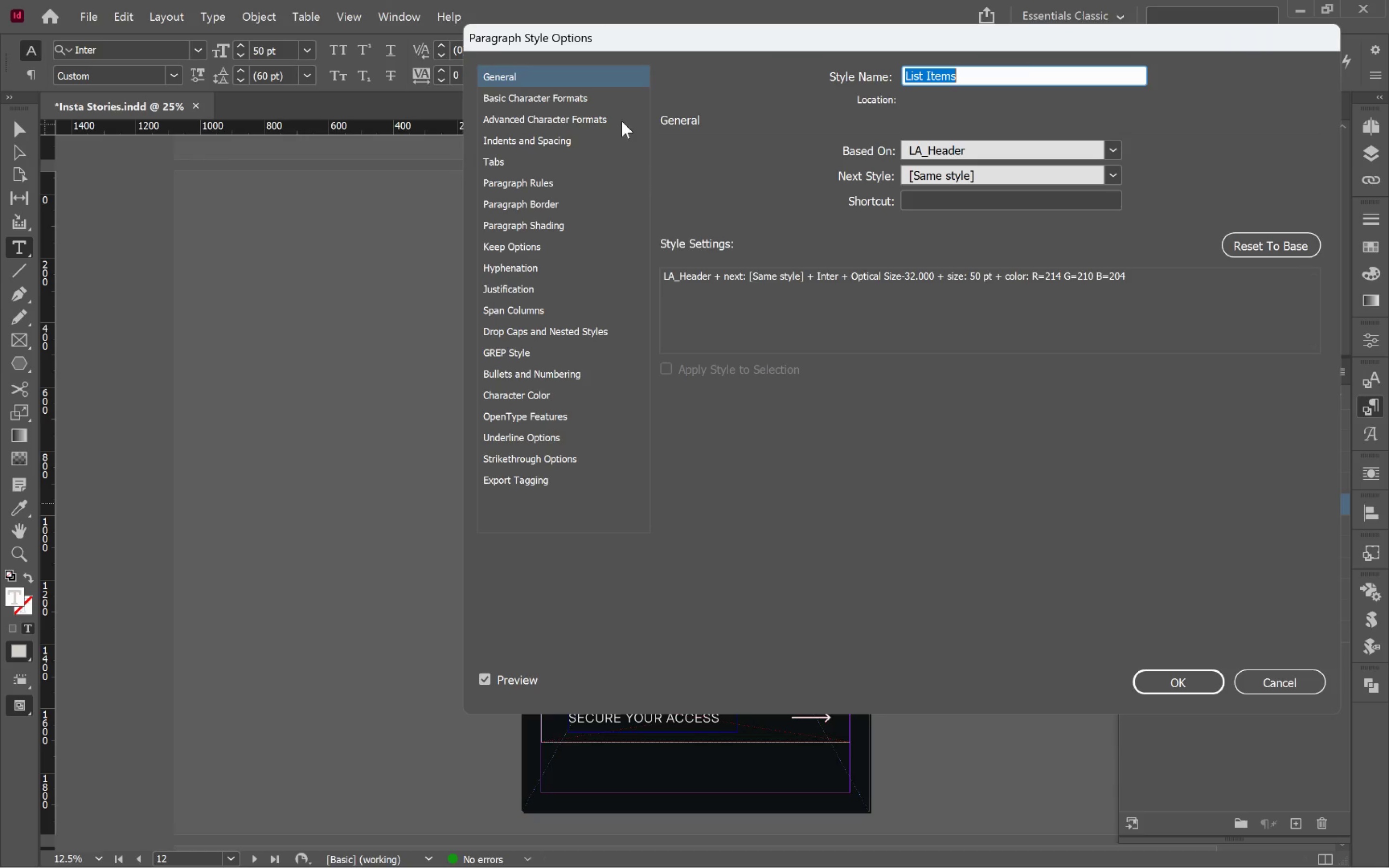 
left_click_drag(start_coordinate=[655, 45], to_coordinate=[1001, 156])
 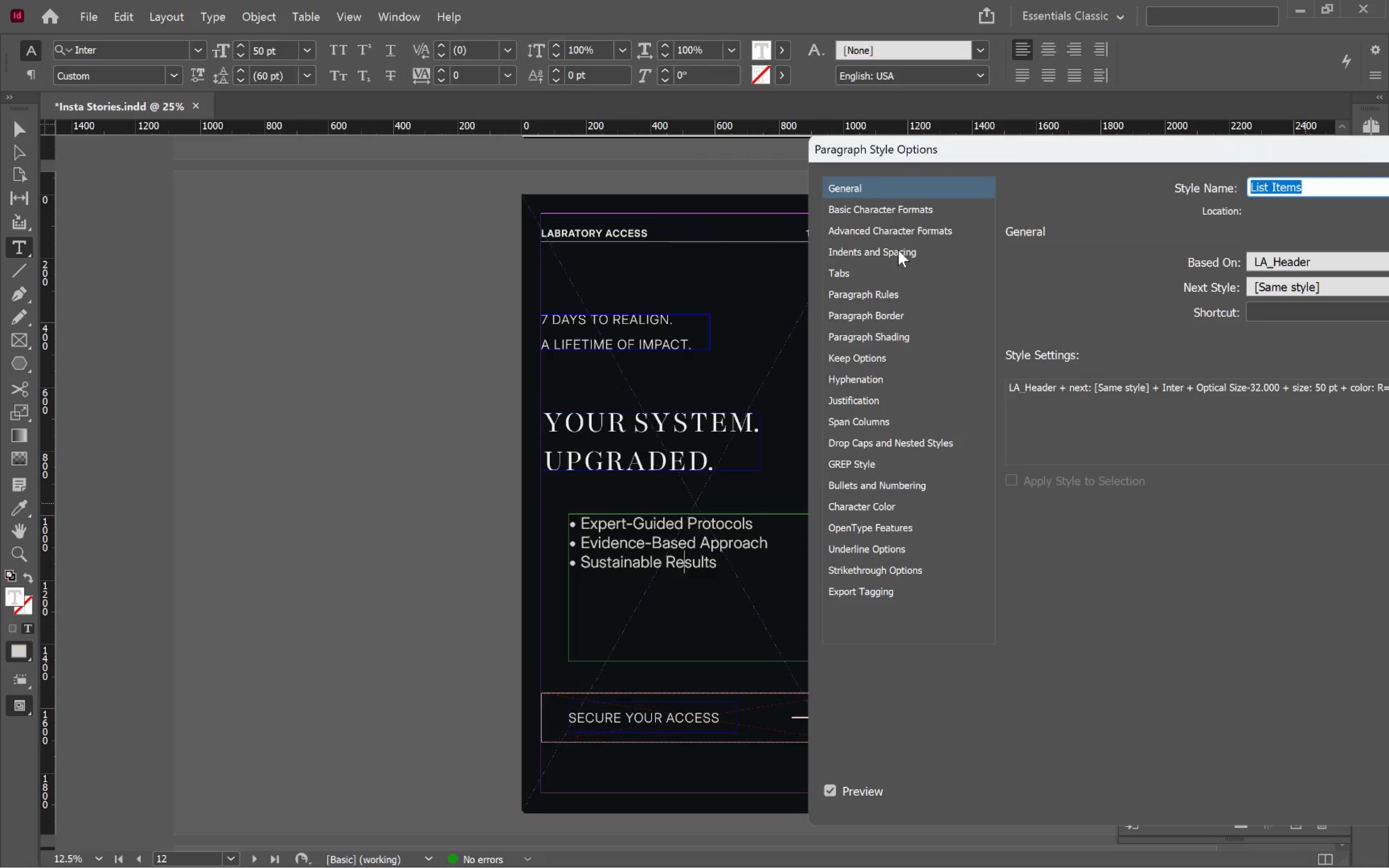 
left_click([897, 252])
 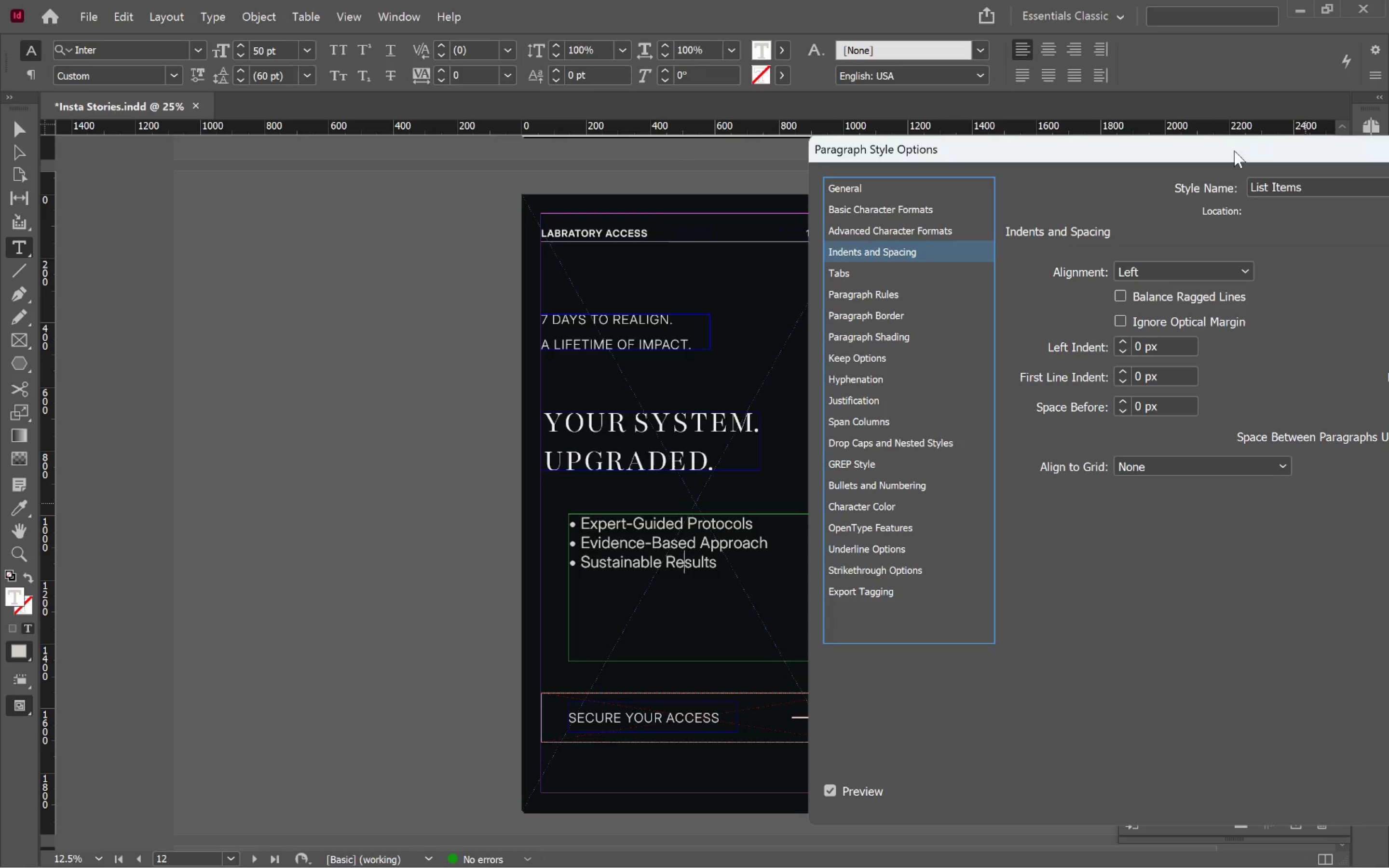 
left_click_drag(start_coordinate=[1239, 149], to_coordinate=[1168, 155])
 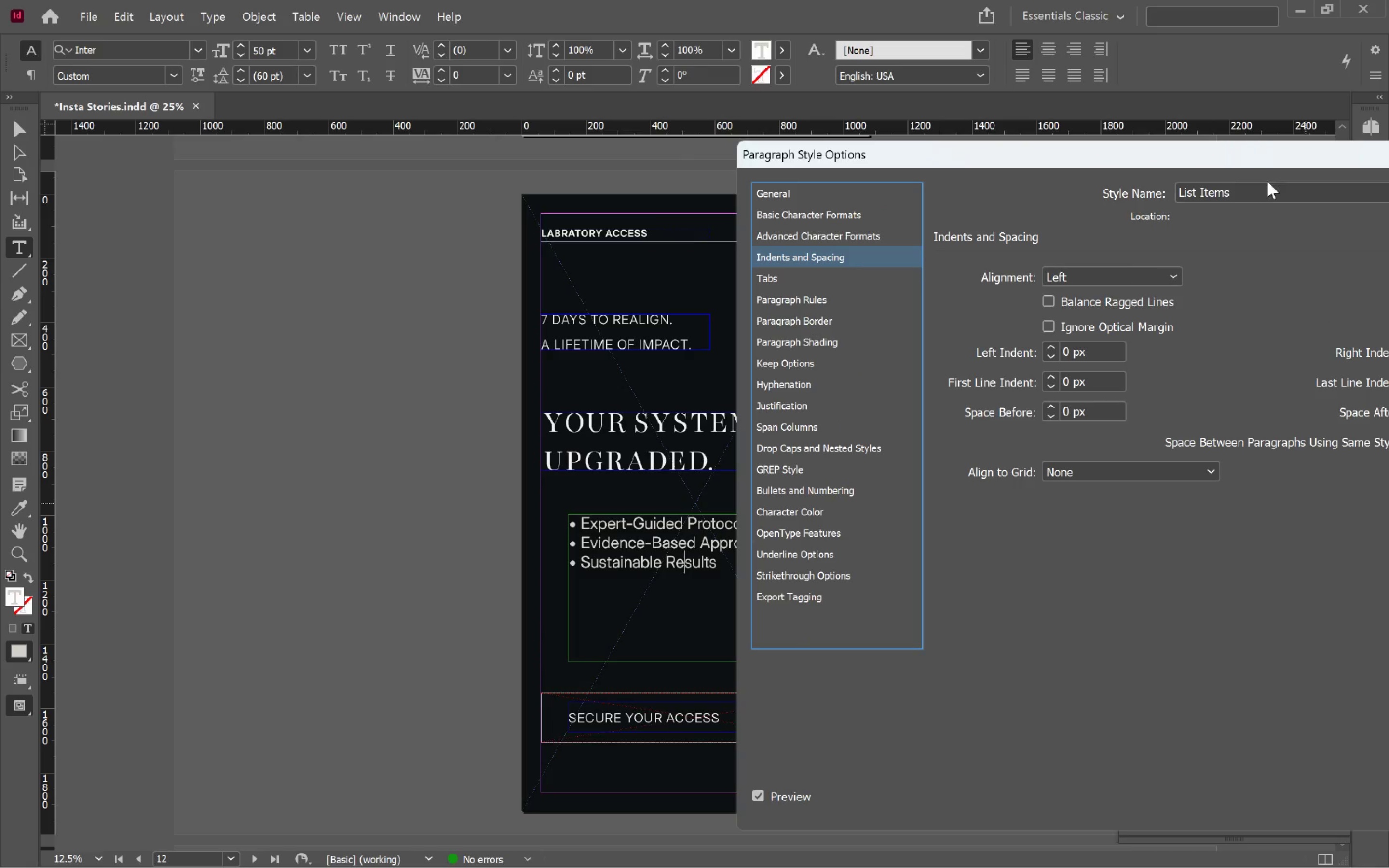 
left_click_drag(start_coordinate=[1252, 168], to_coordinate=[882, 307])
 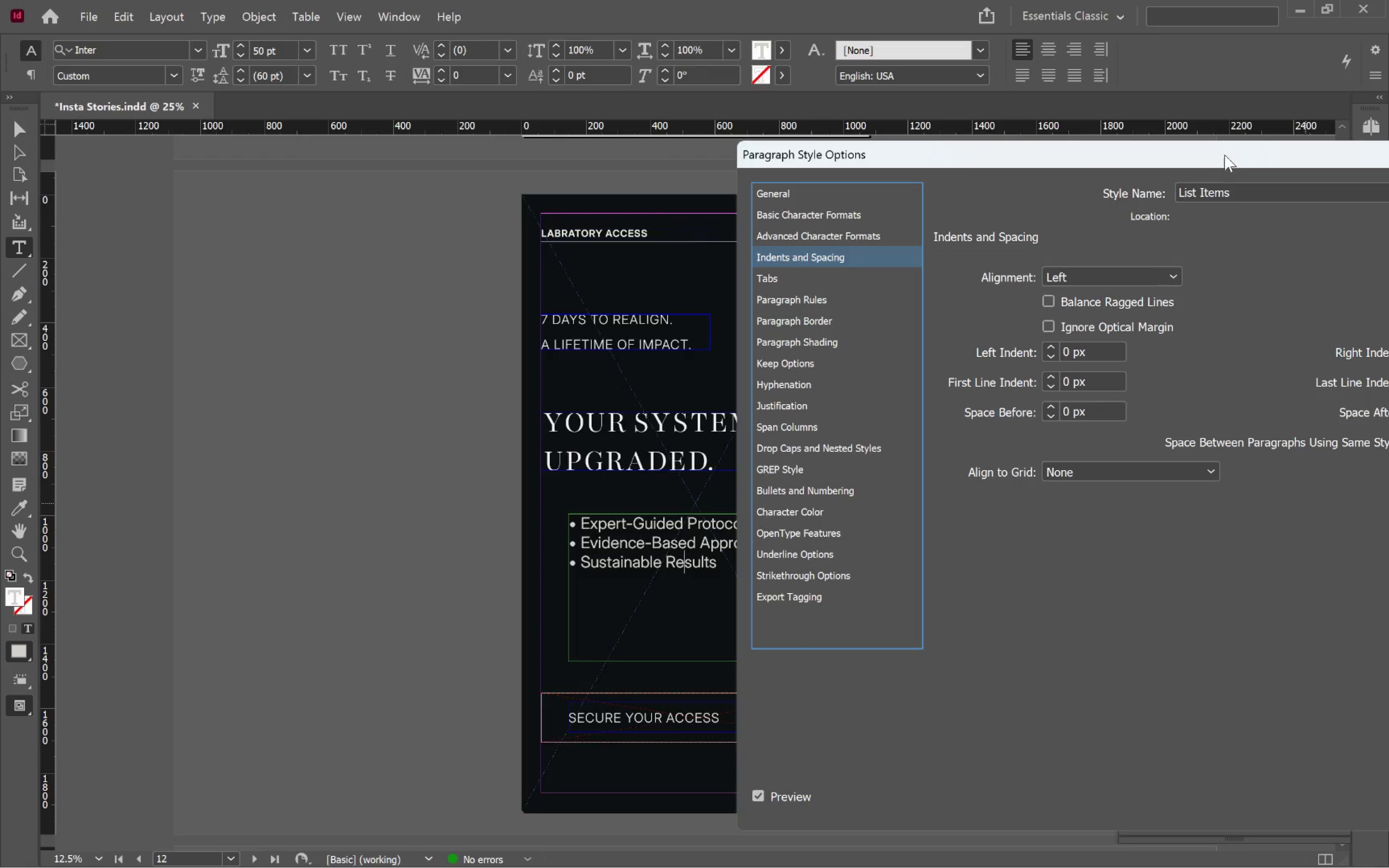 
left_click_drag(start_coordinate=[1237, 158], to_coordinate=[74, 141])
 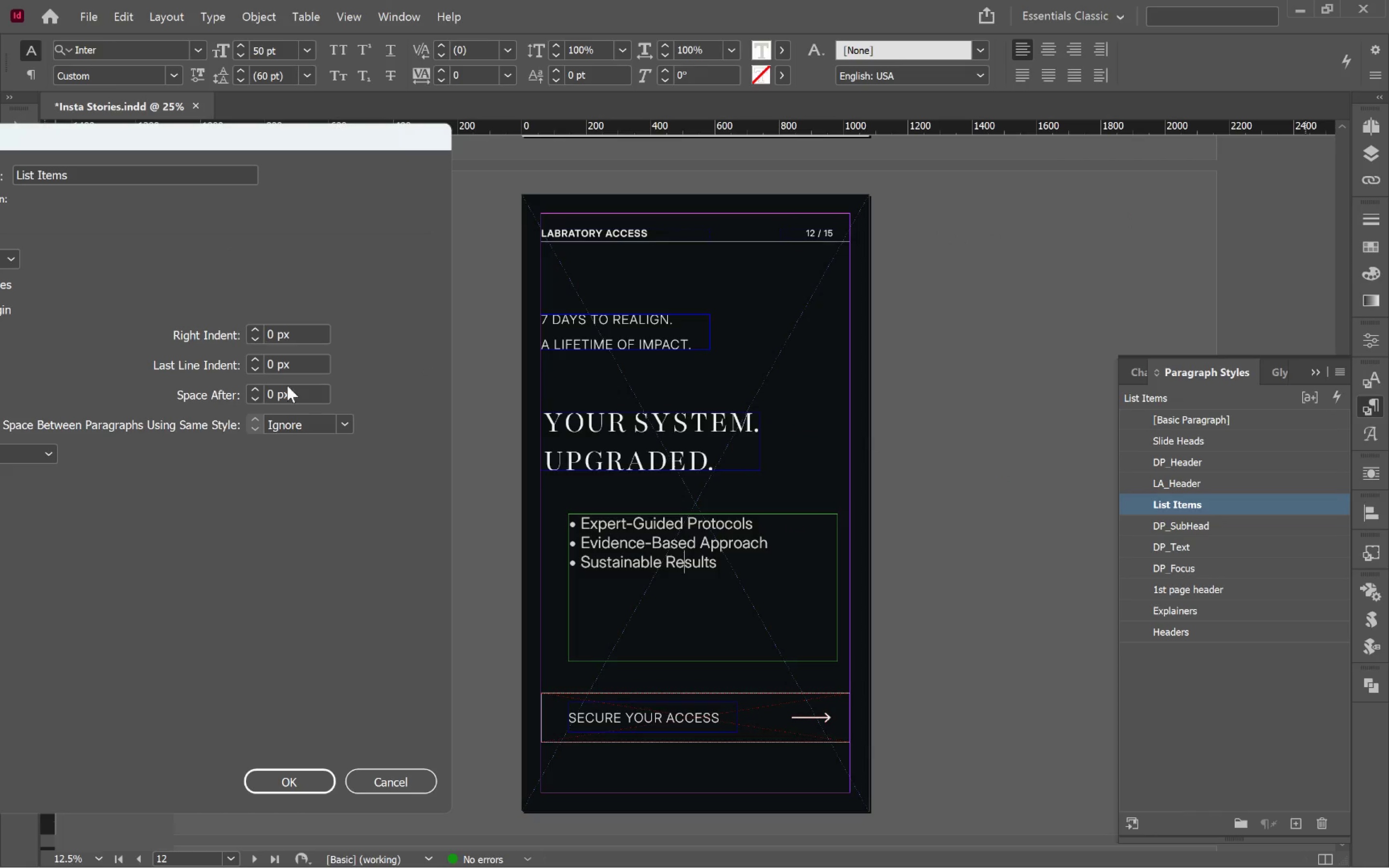 
hold_key(key=ShiftLeft, duration=3.12)
double_click([256, 391])
 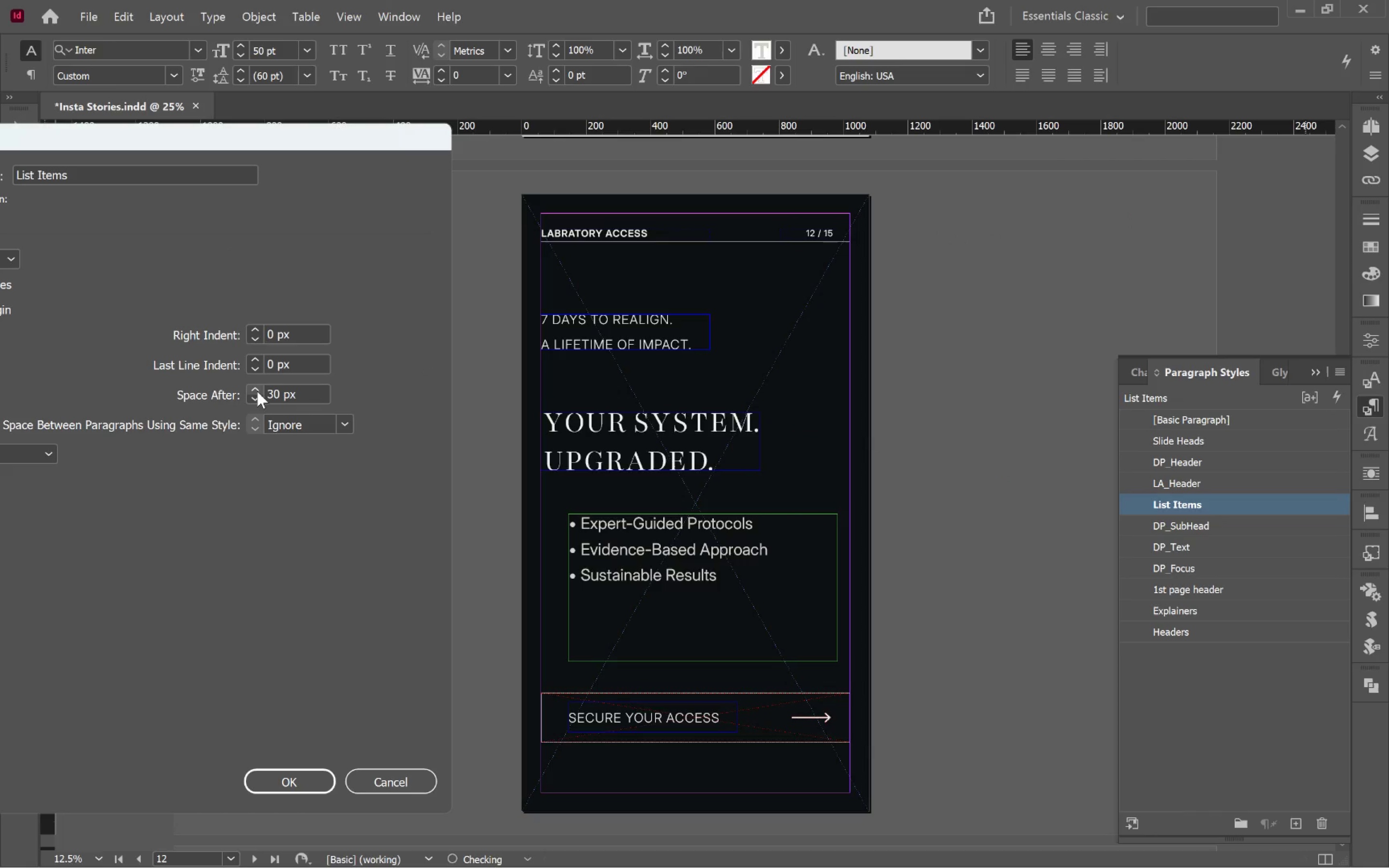 
triple_click([257, 391])
 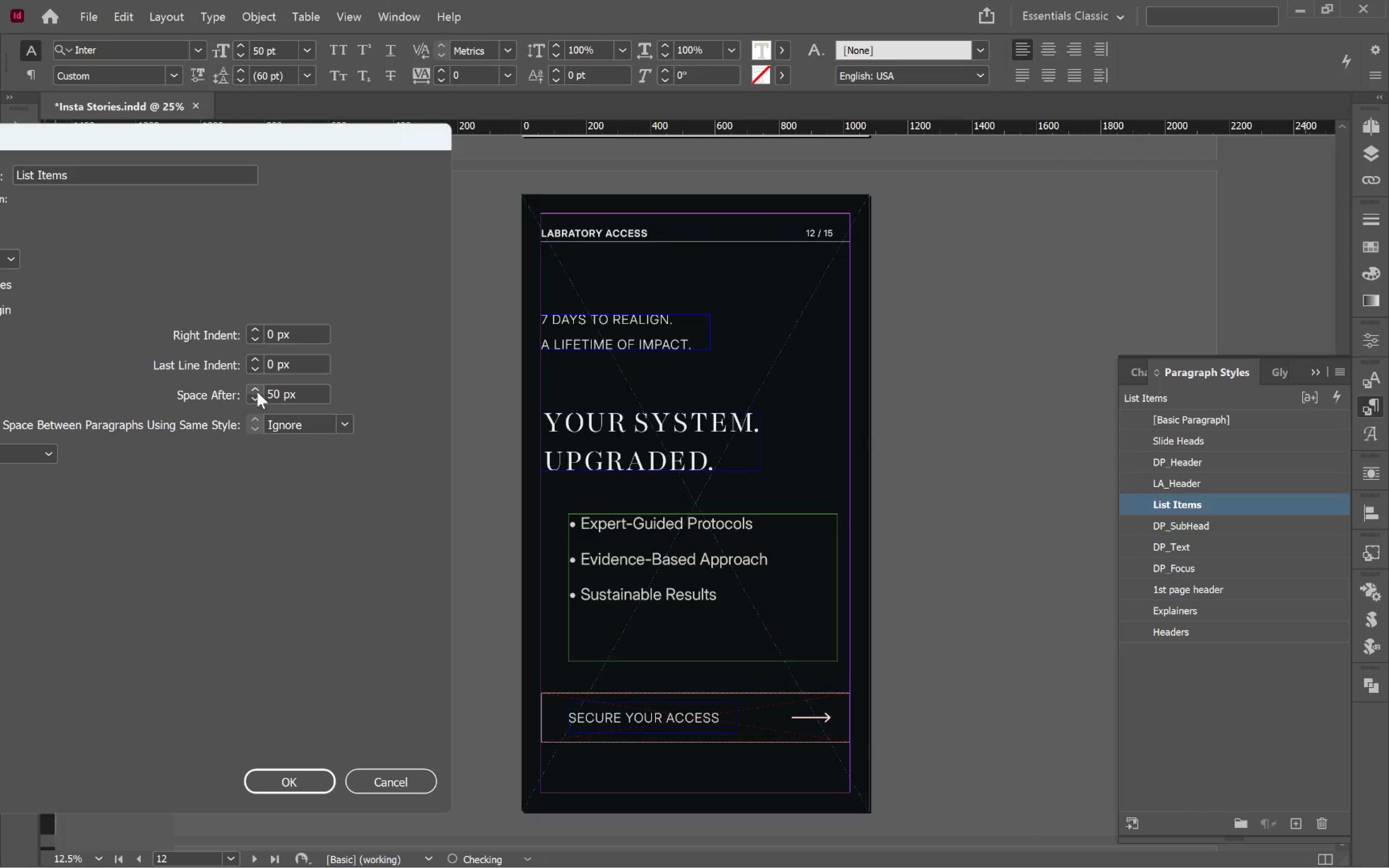 
triple_click([257, 392])
 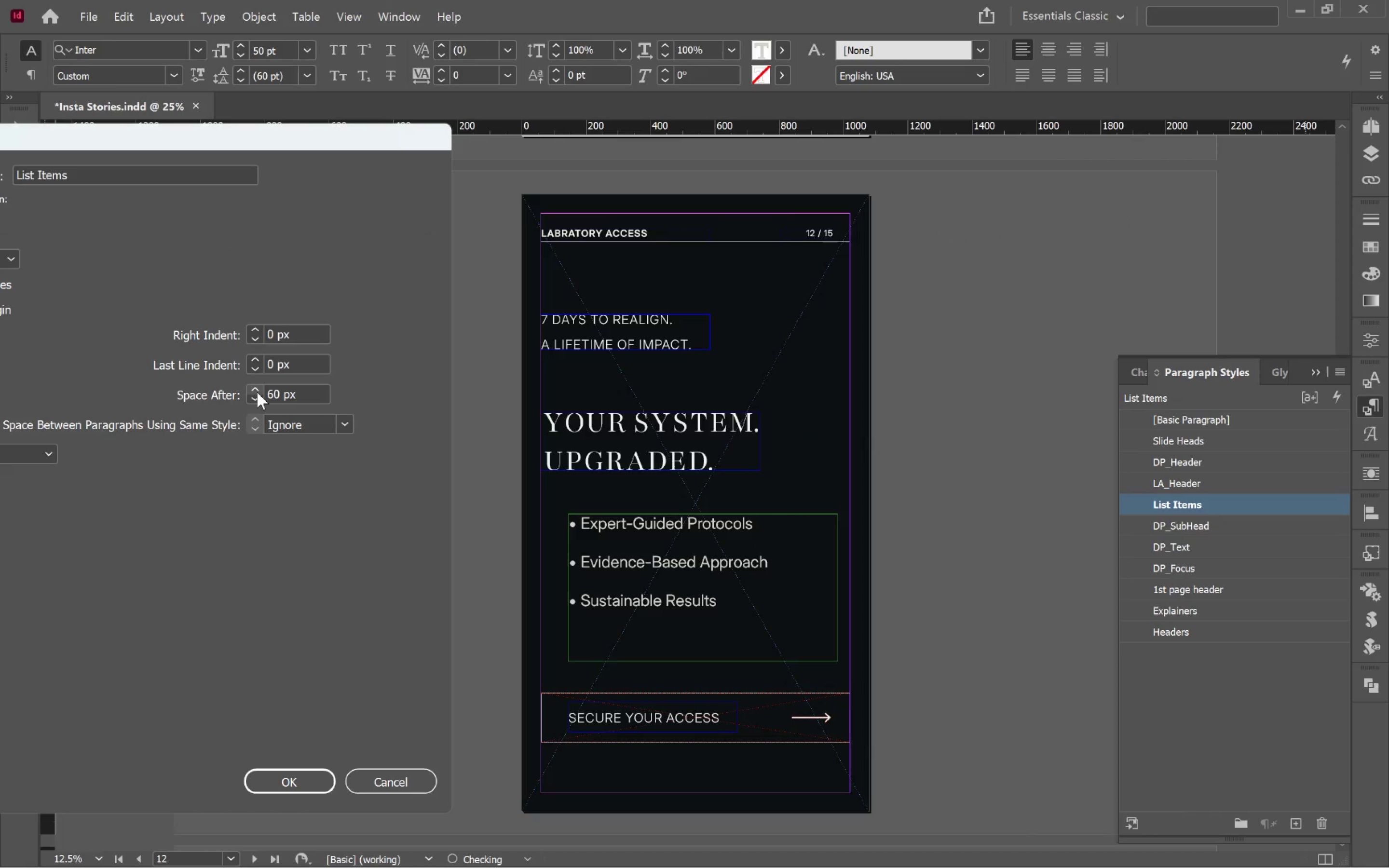 
triple_click([257, 392])
 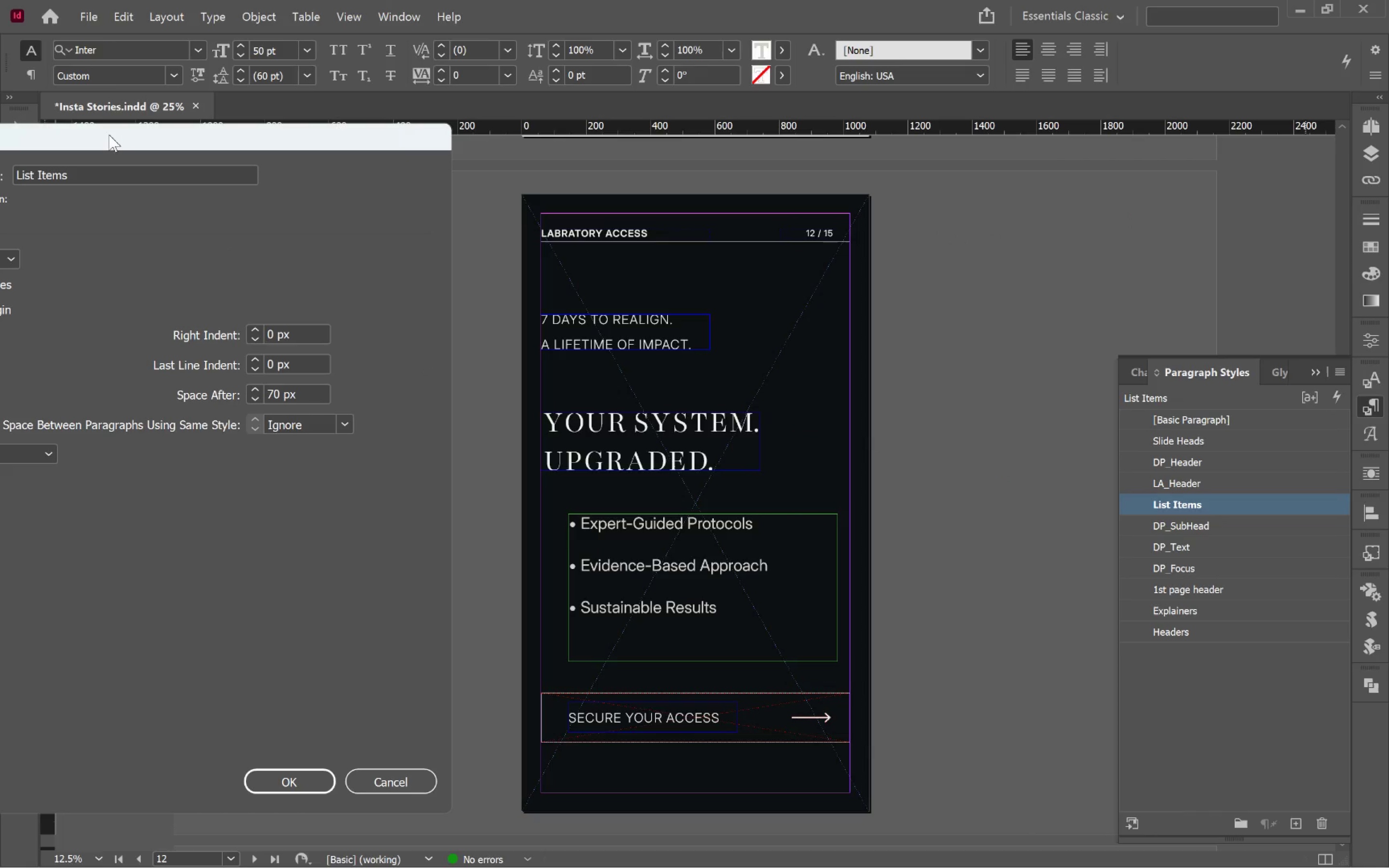 
left_click_drag(start_coordinate=[109, 135], to_coordinate=[279, 138])
 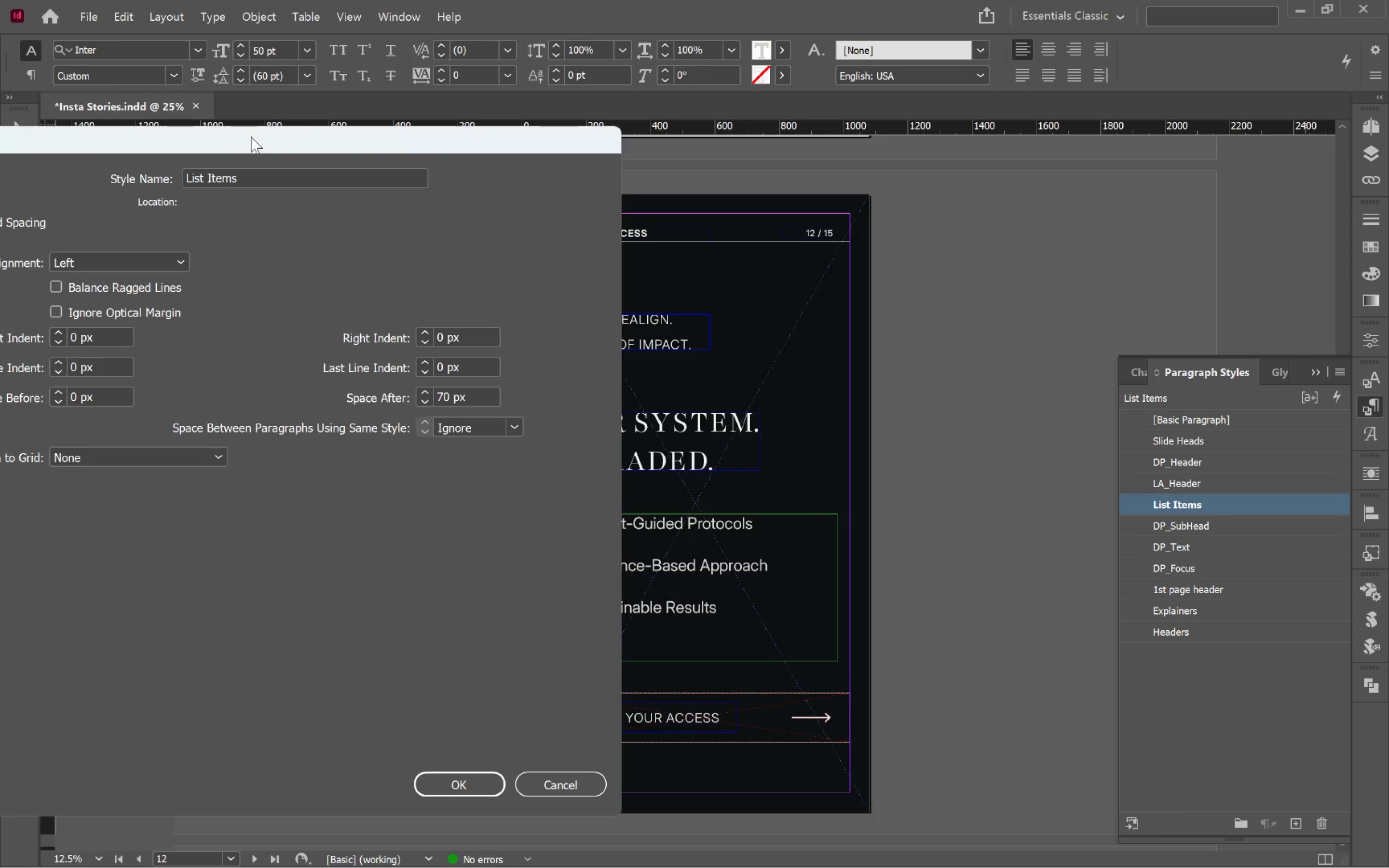 
left_click_drag(start_coordinate=[226, 136], to_coordinate=[583, 146])
 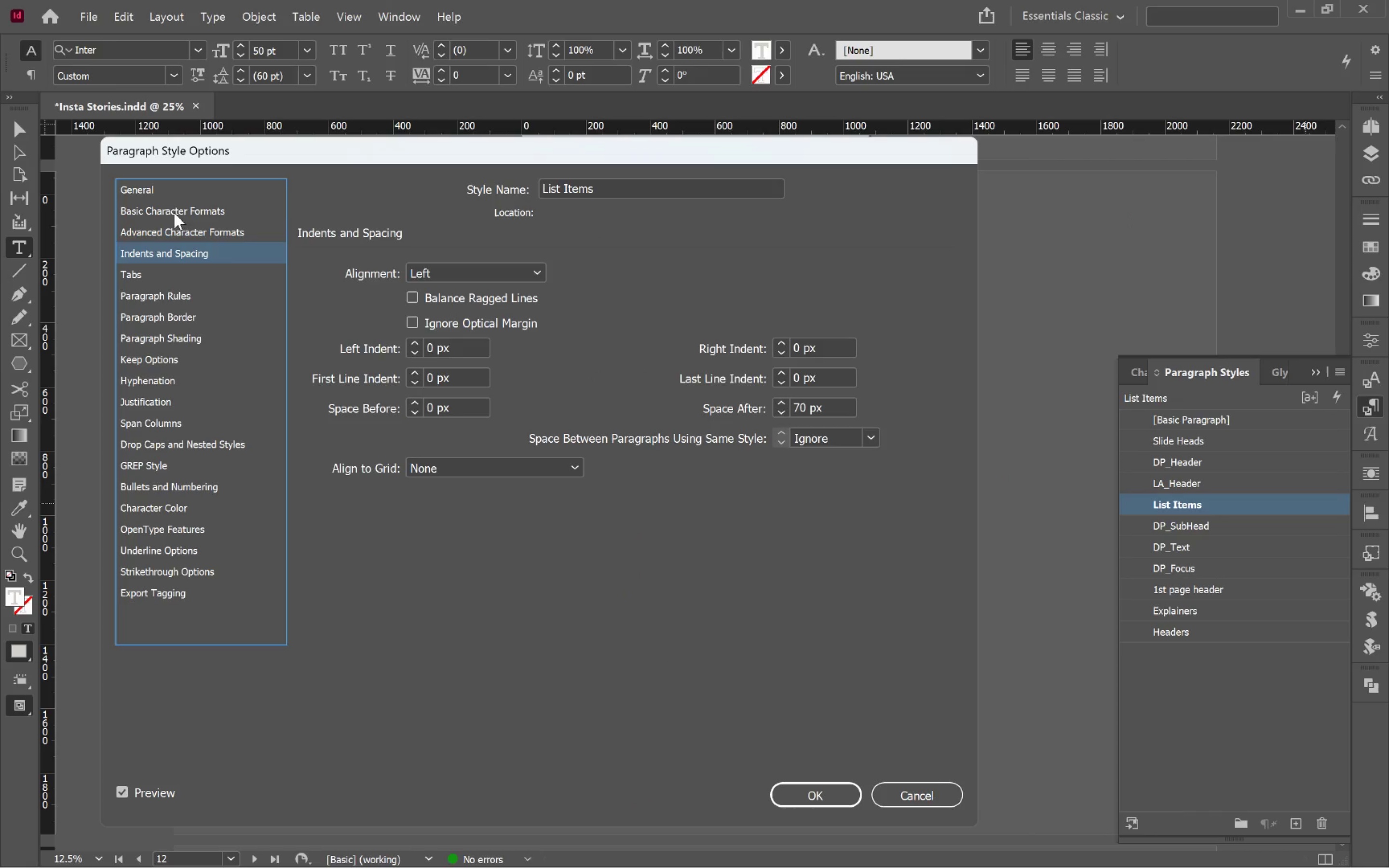 
left_click([180, 208])
 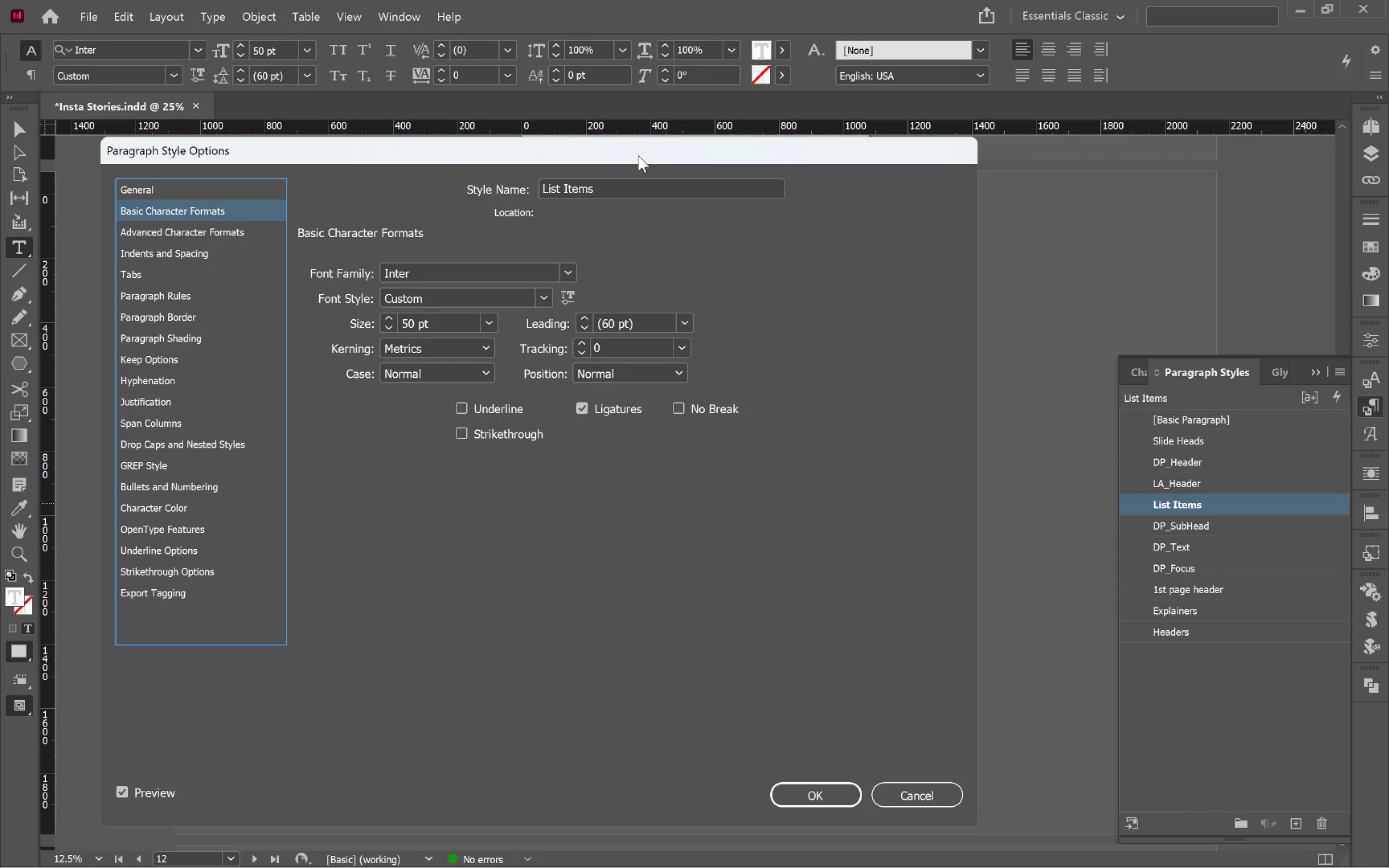 
left_click_drag(start_coordinate=[641, 153], to_coordinate=[1389, 192])
 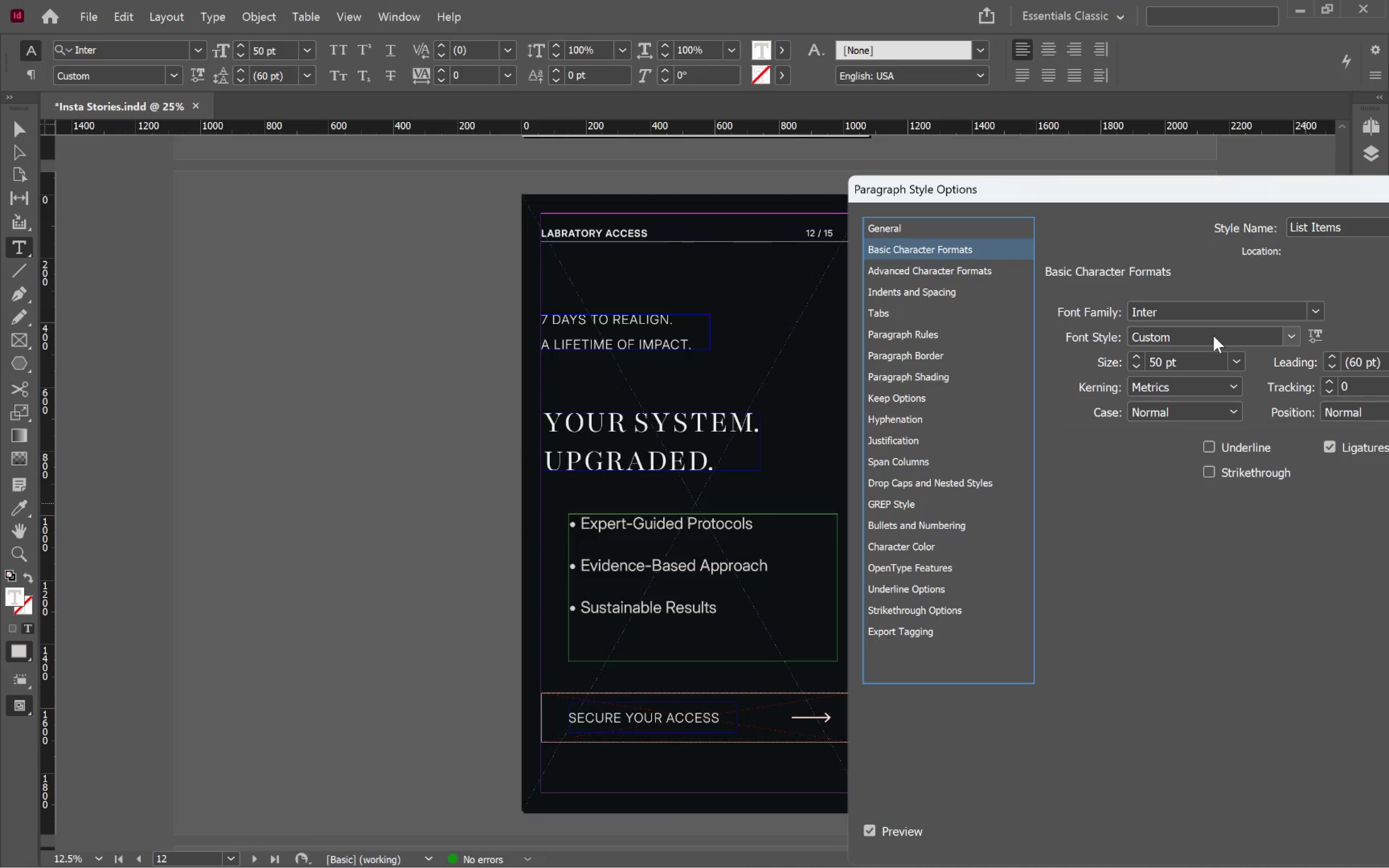 
hold_key(key=ShiftLeft, duration=1.27)
 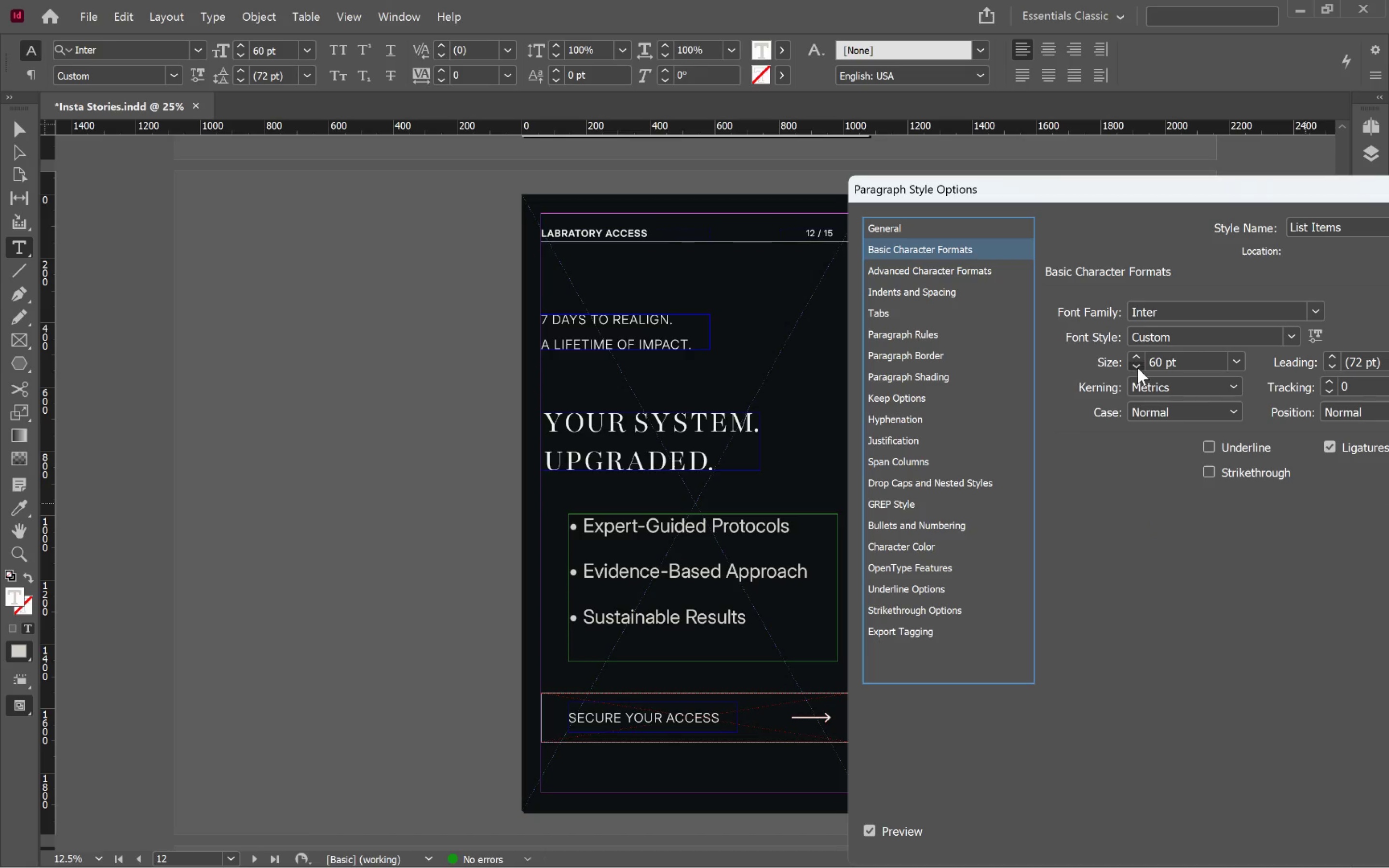 
double_click([1138, 368])
 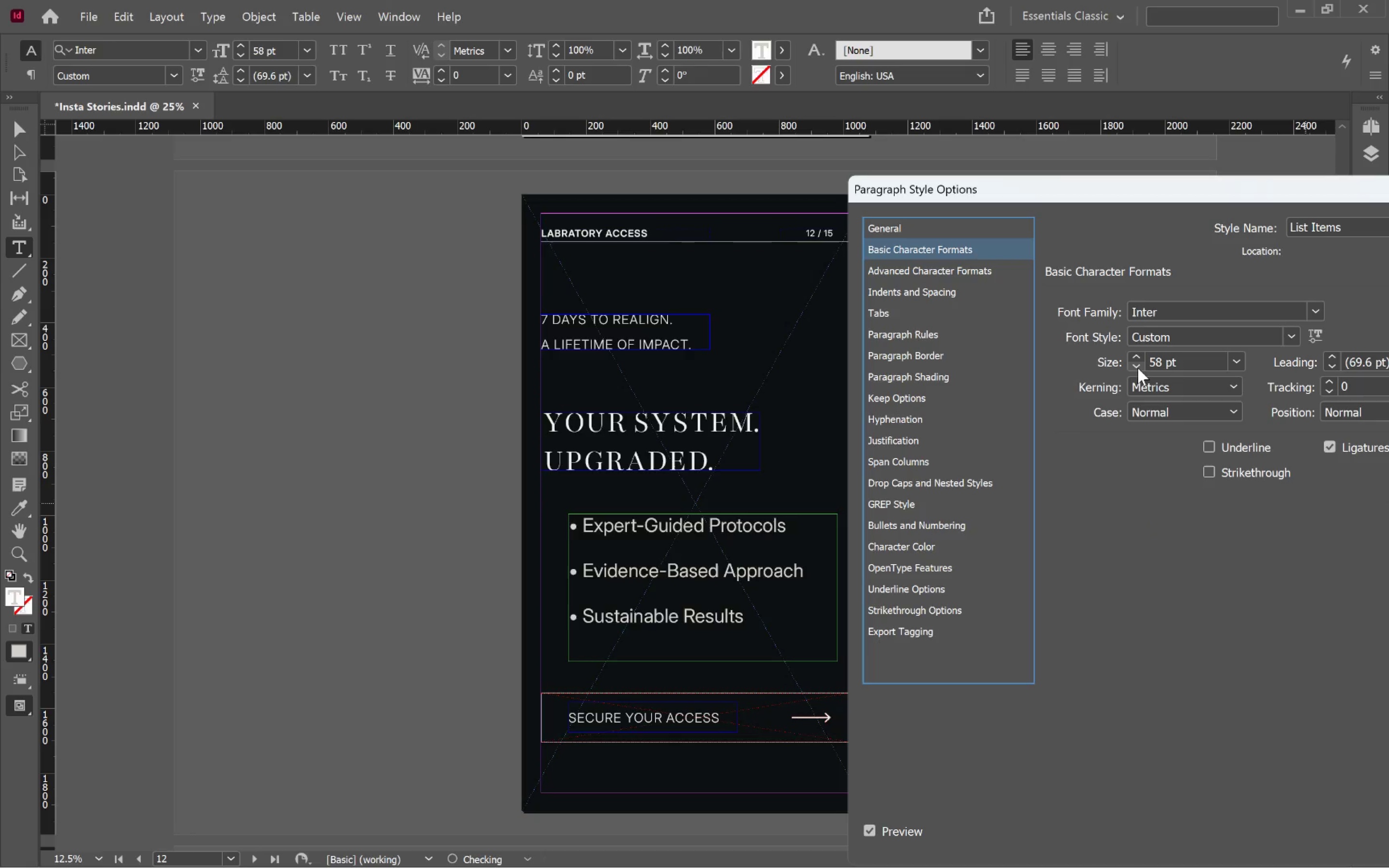 
triple_click([1138, 368])
 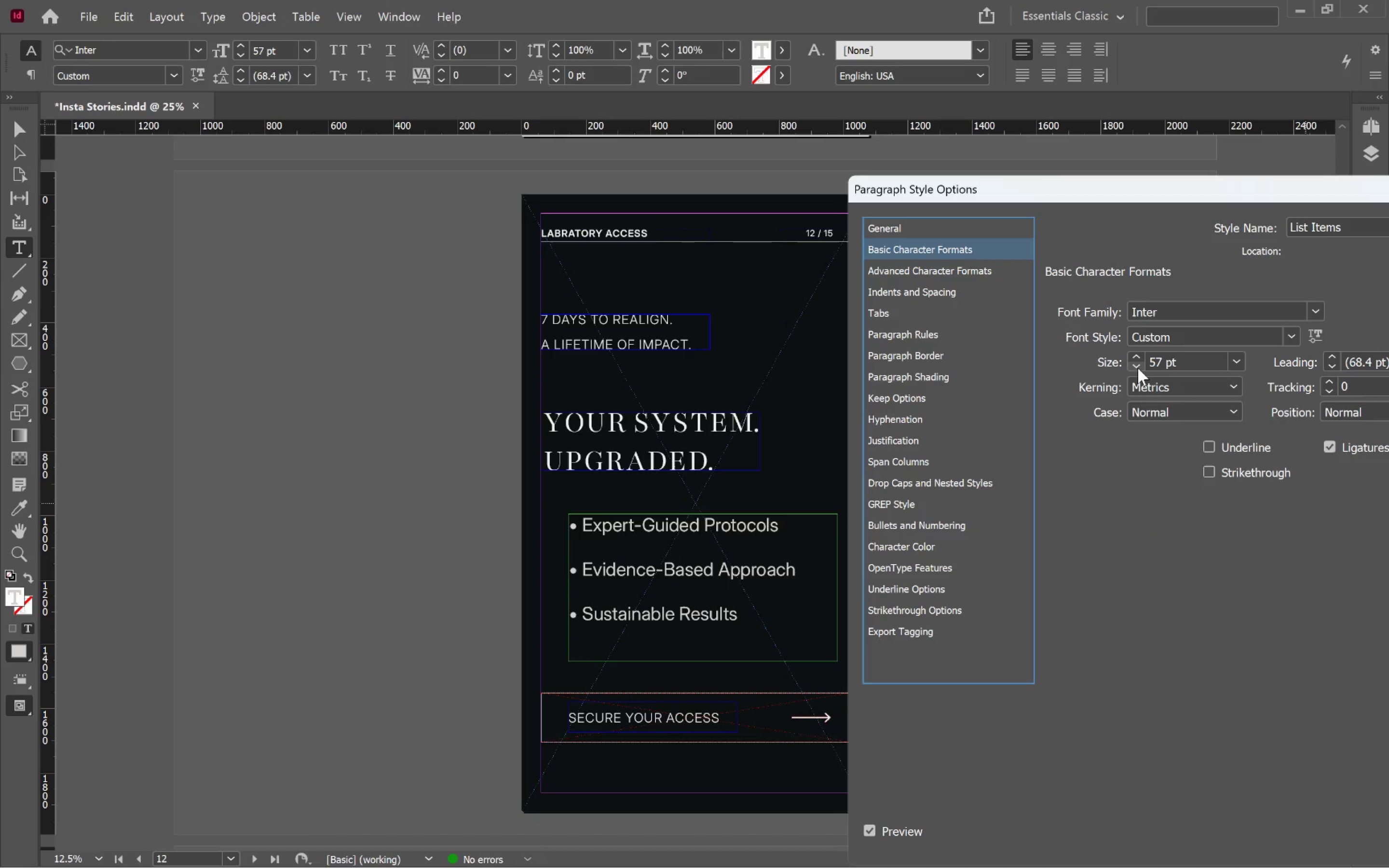 
left_click([1138, 368])
 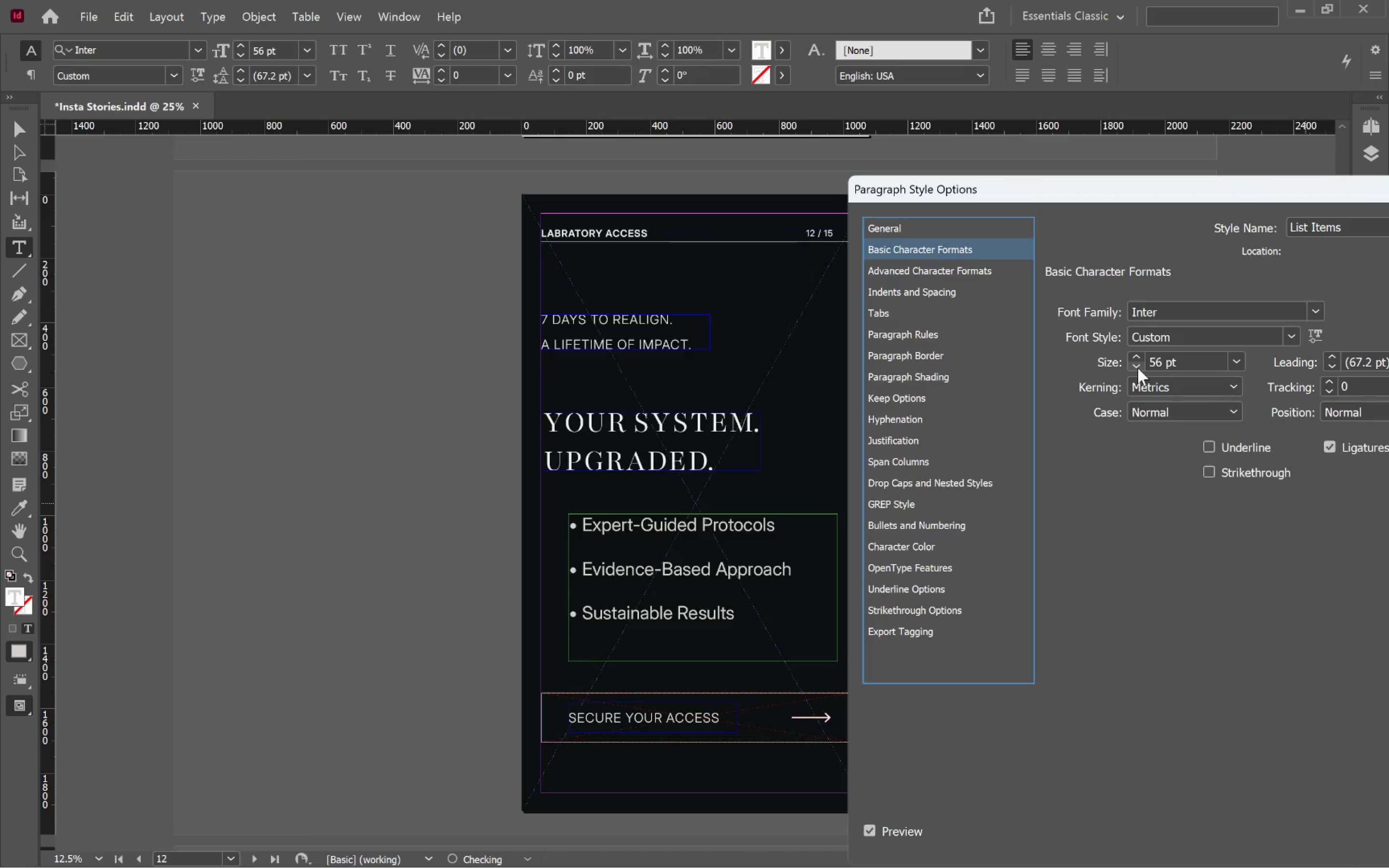 
left_click([1138, 368])
 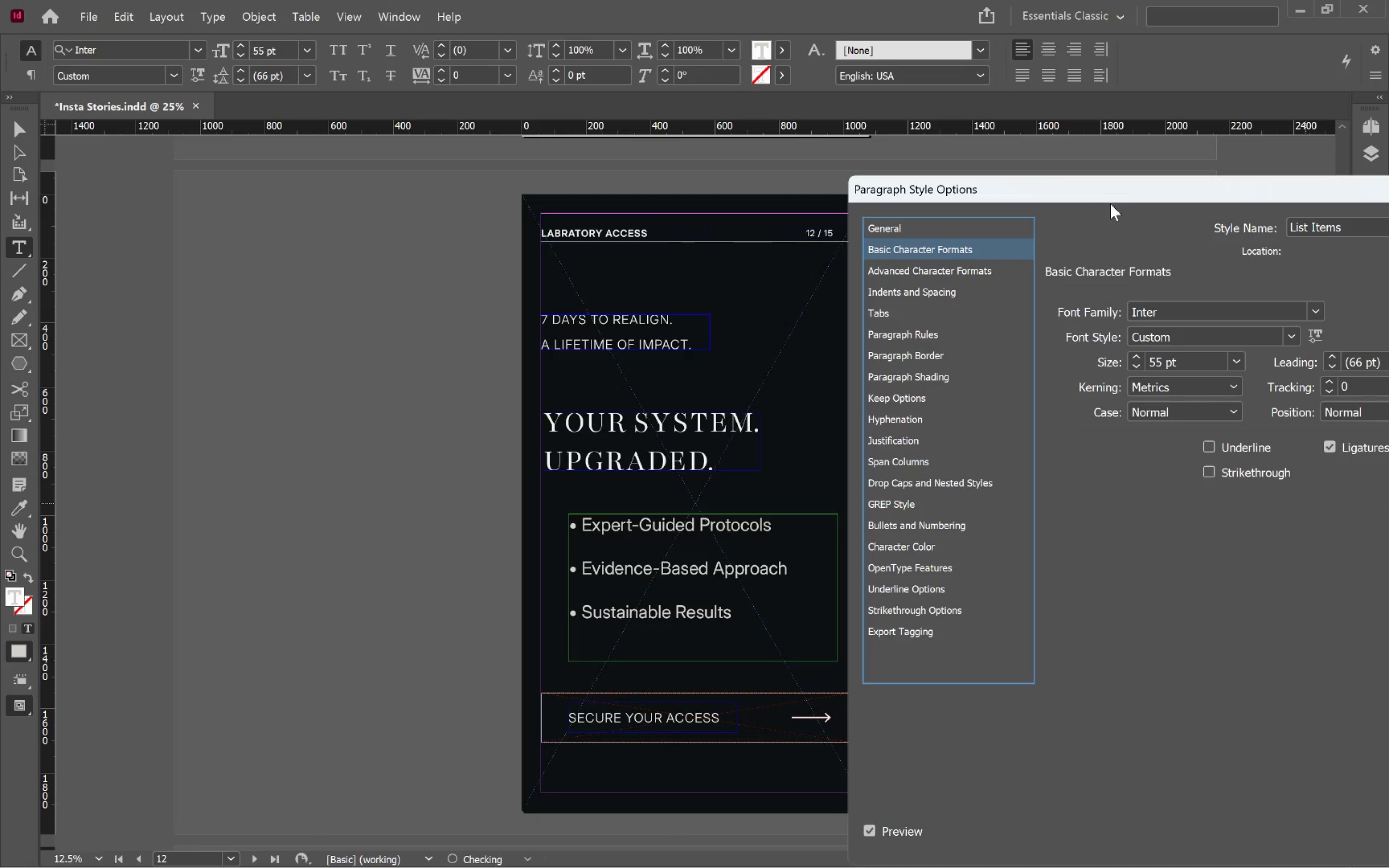 
left_click_drag(start_coordinate=[1137, 190], to_coordinate=[859, 101])
 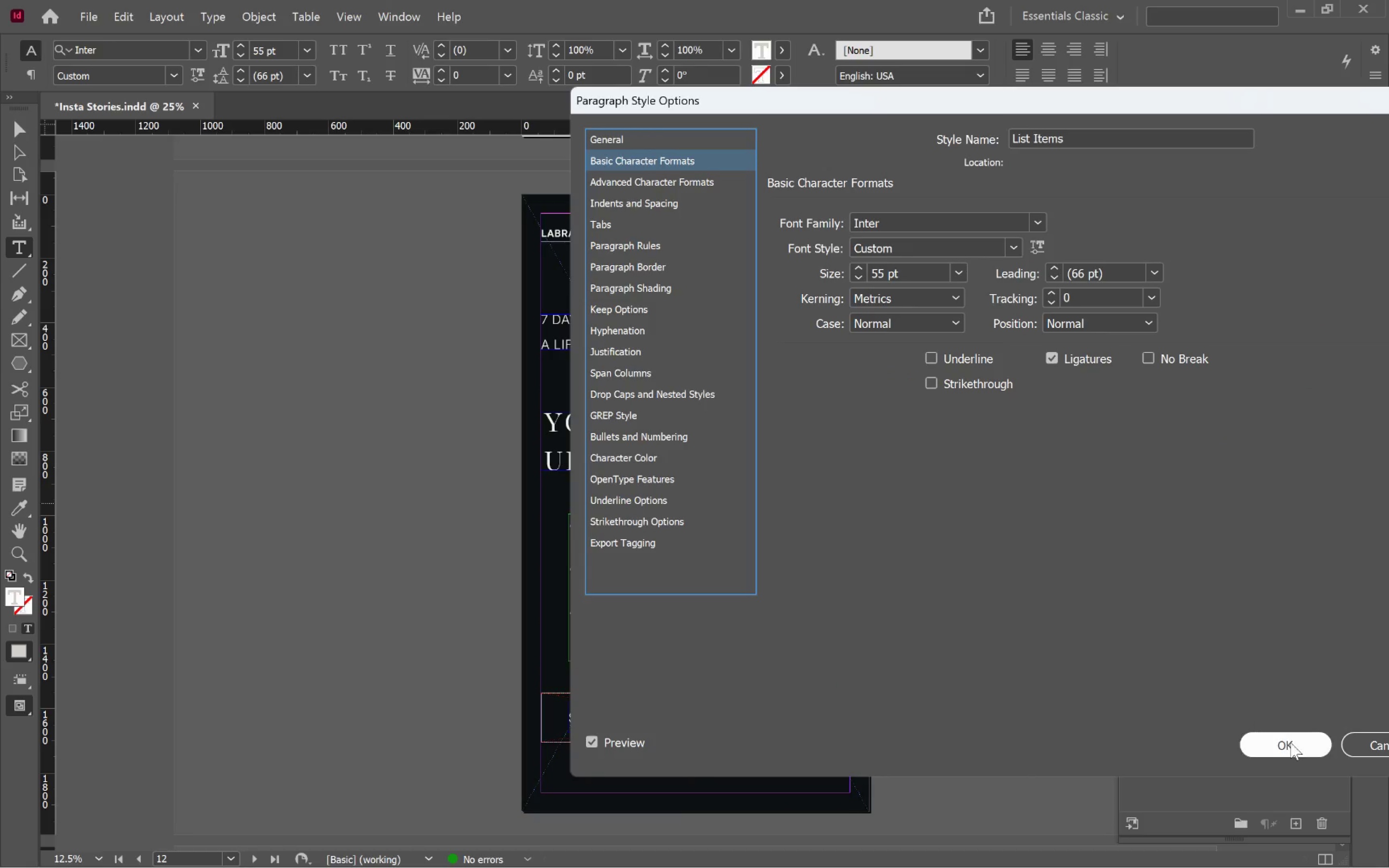 
left_click([1292, 746])
 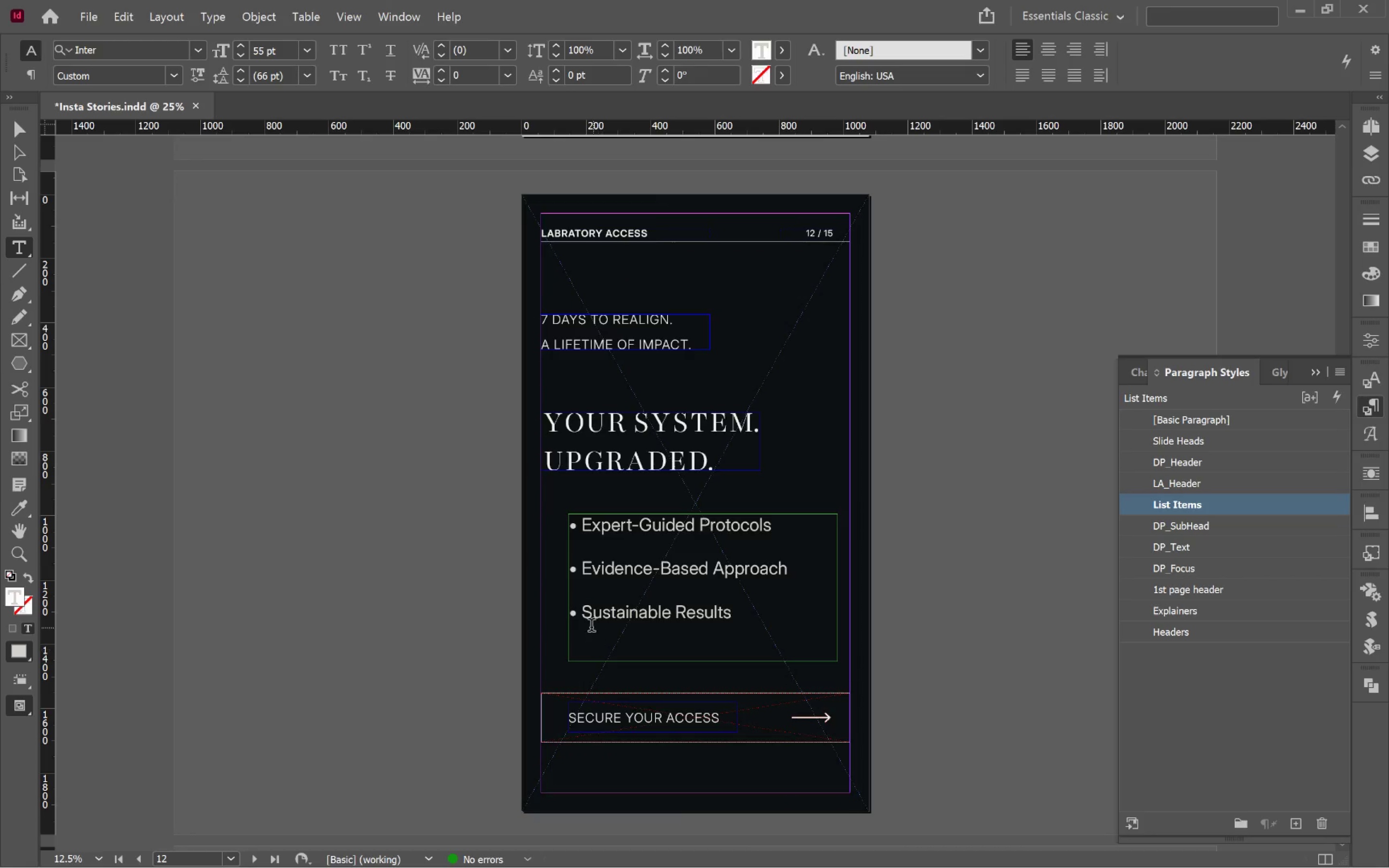 
left_click_drag(start_coordinate=[586, 614], to_coordinate=[556, 614])
 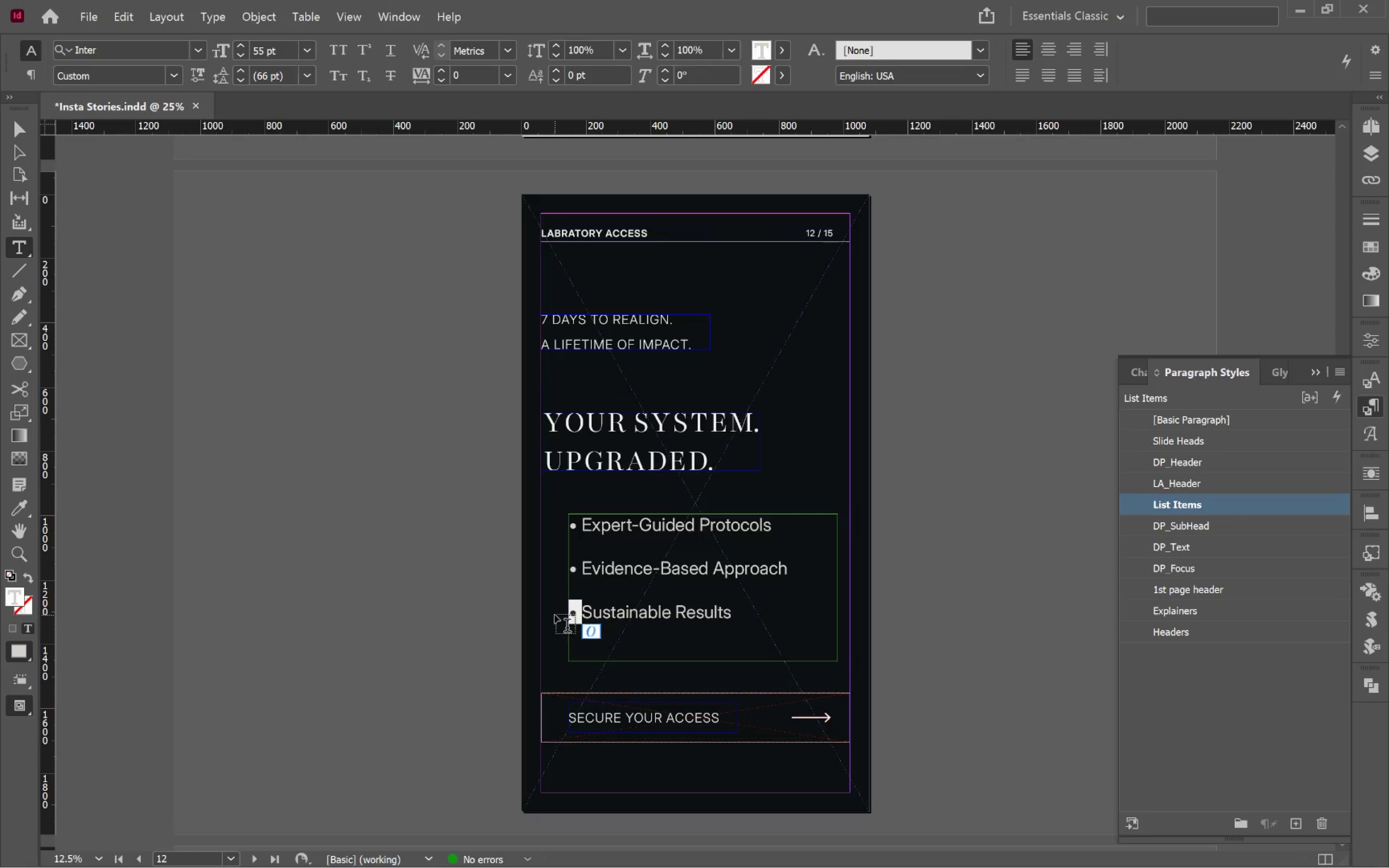 
key(Backspace)
 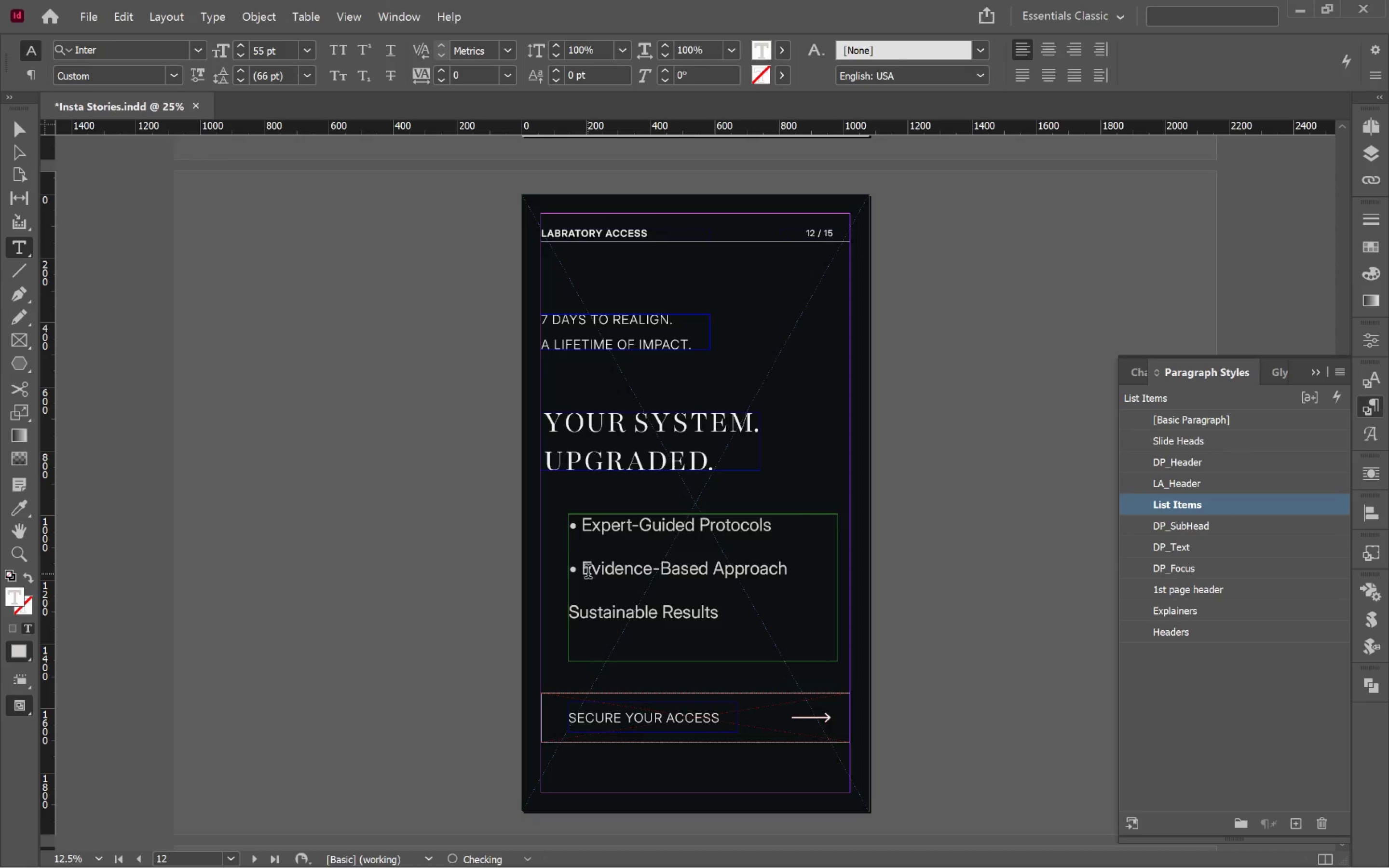 
left_click_drag(start_coordinate=[587, 573], to_coordinate=[560, 572])
 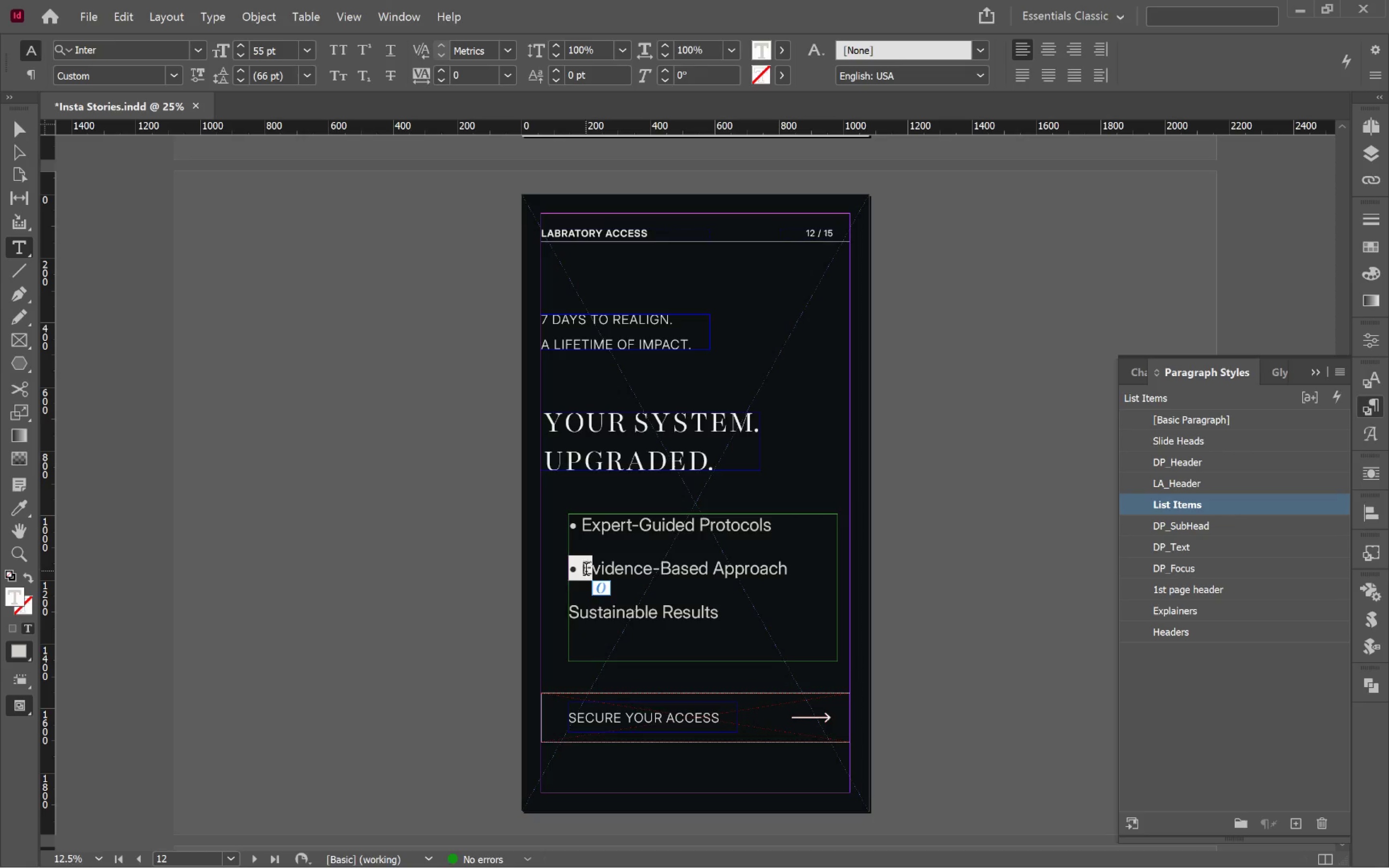 
left_click_drag(start_coordinate=[583, 569], to_coordinate=[560, 567])
 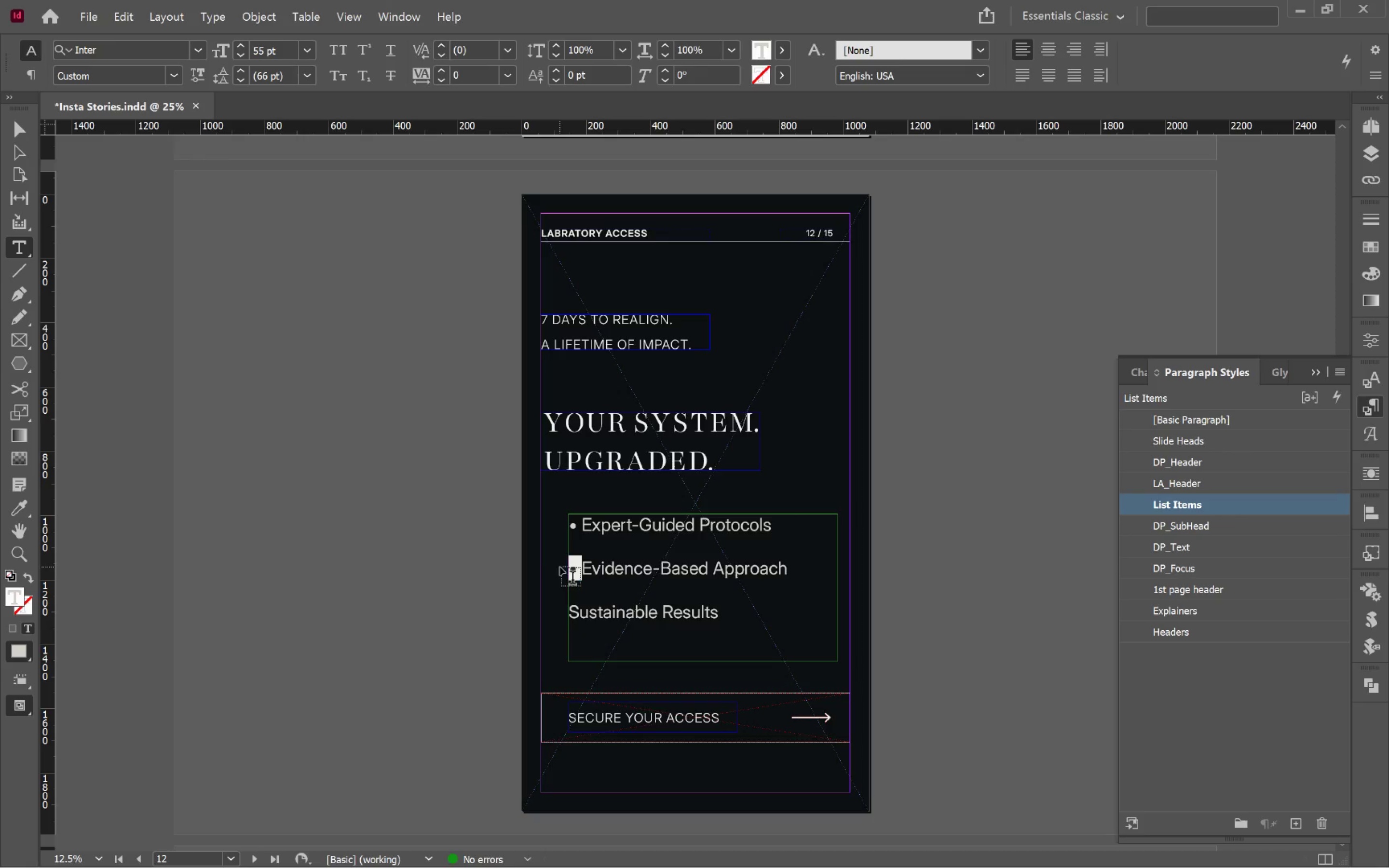 
key(Backspace)
 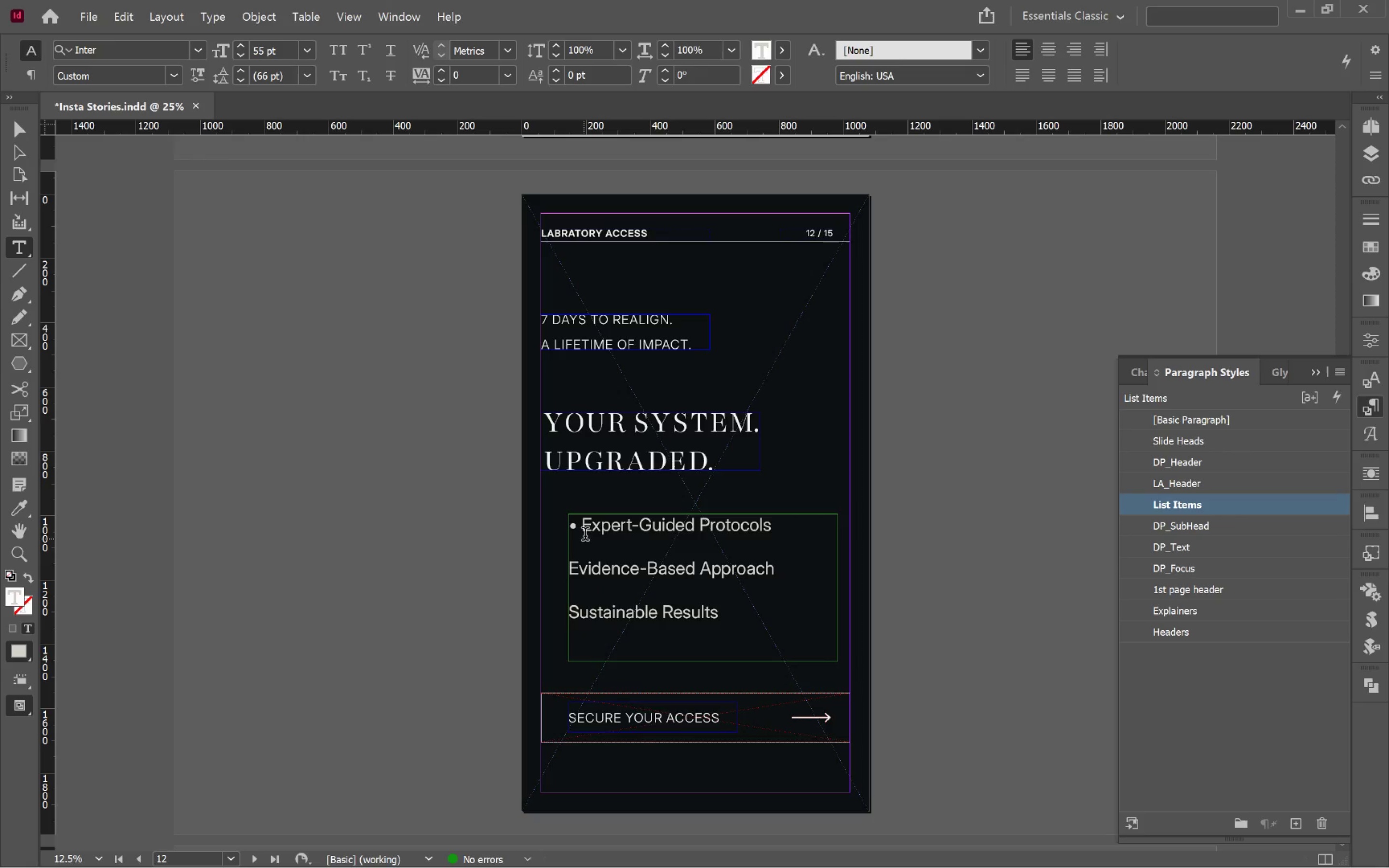 
left_click_drag(start_coordinate=[584, 531], to_coordinate=[565, 528])
 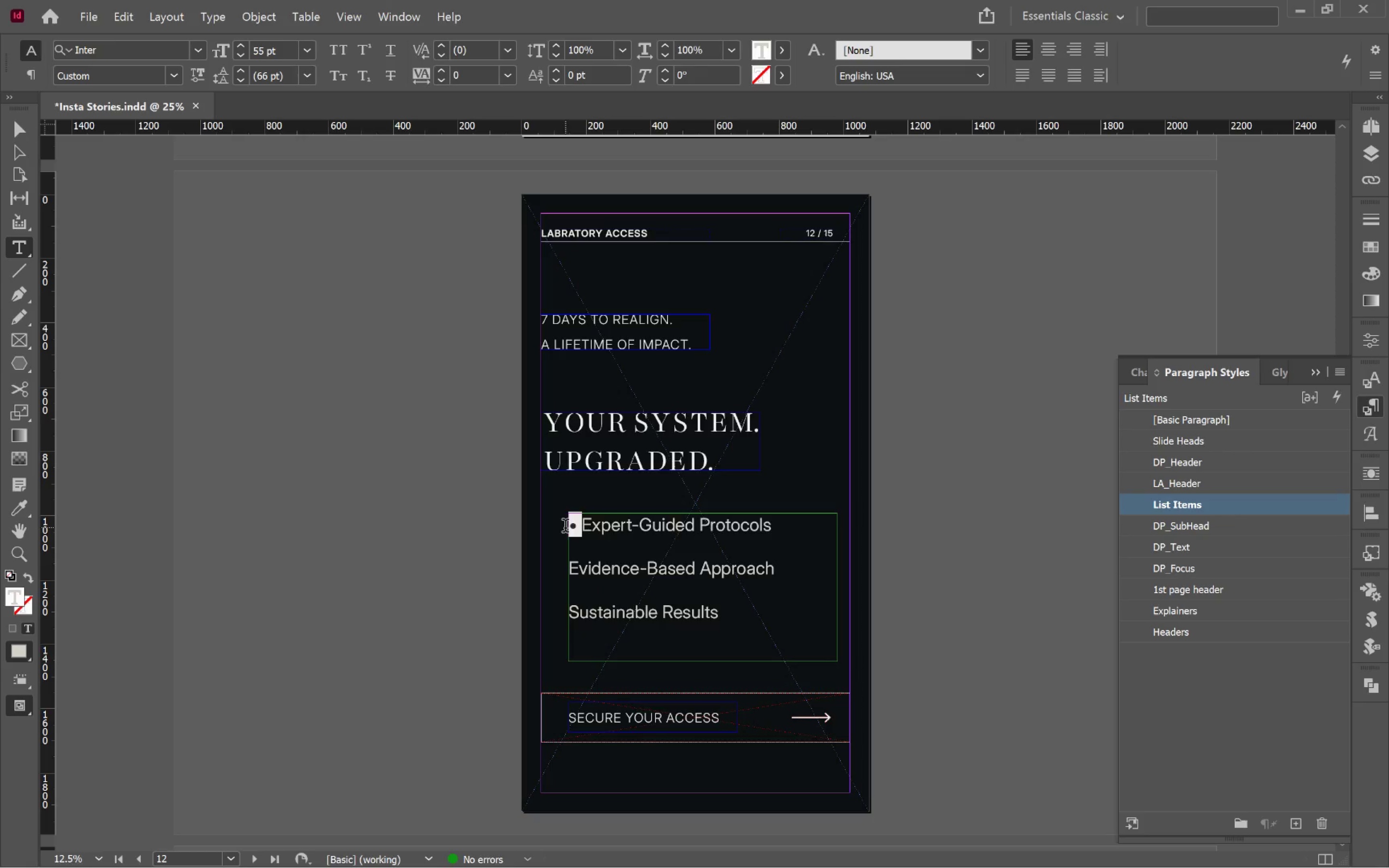 
key(Backspace)
 